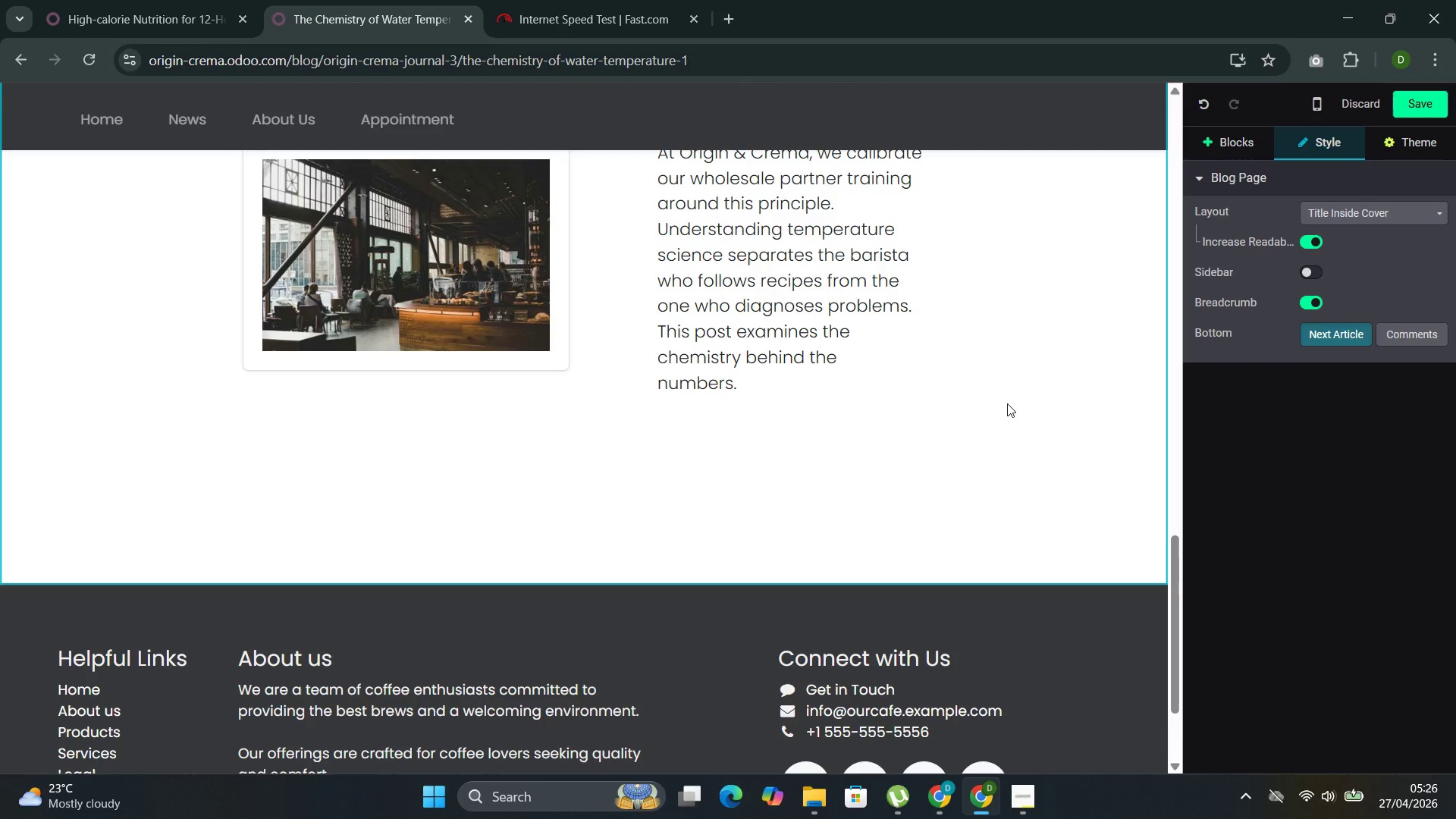 
wait(18.52)
 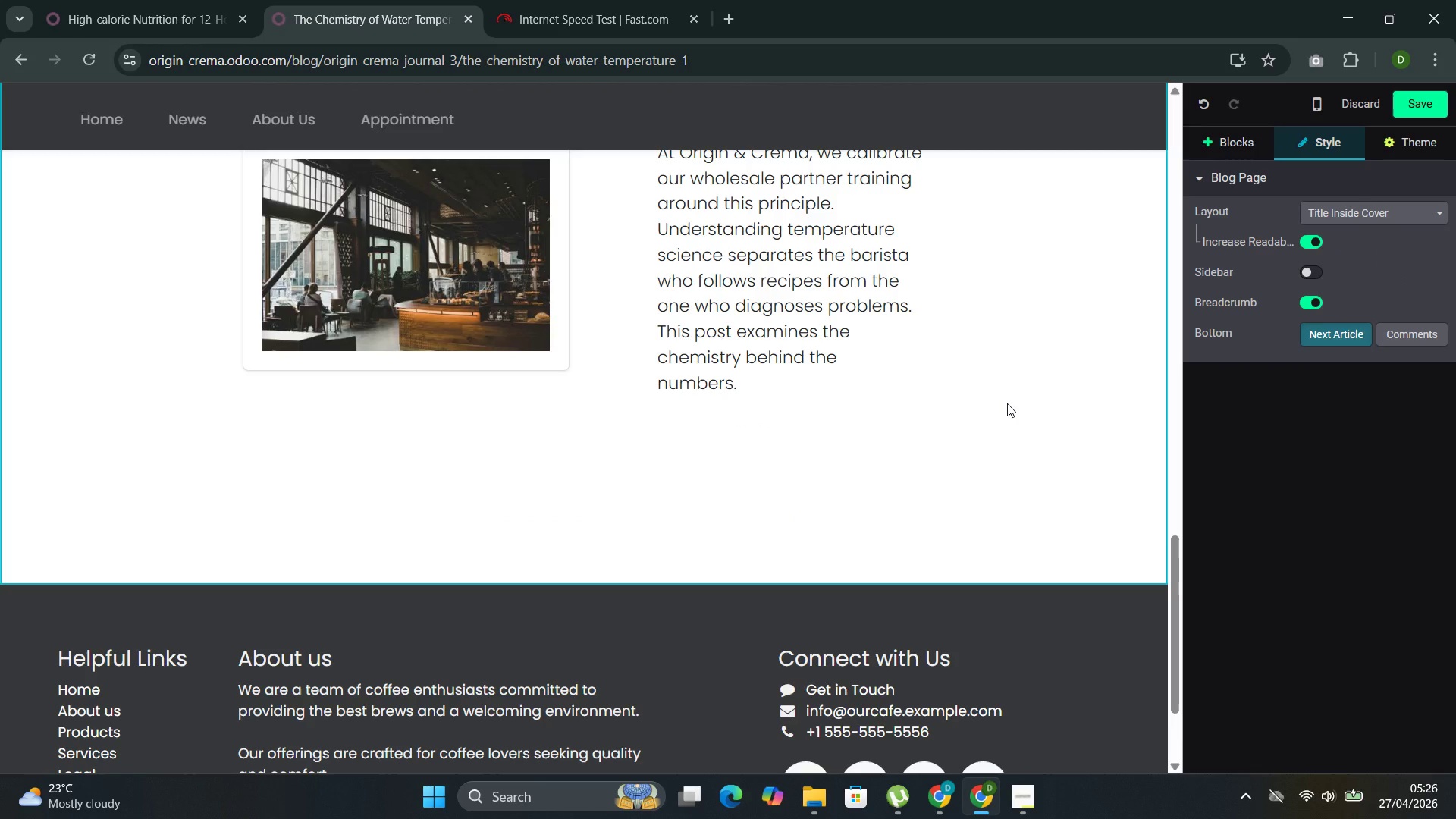 
left_click([1233, 294])
 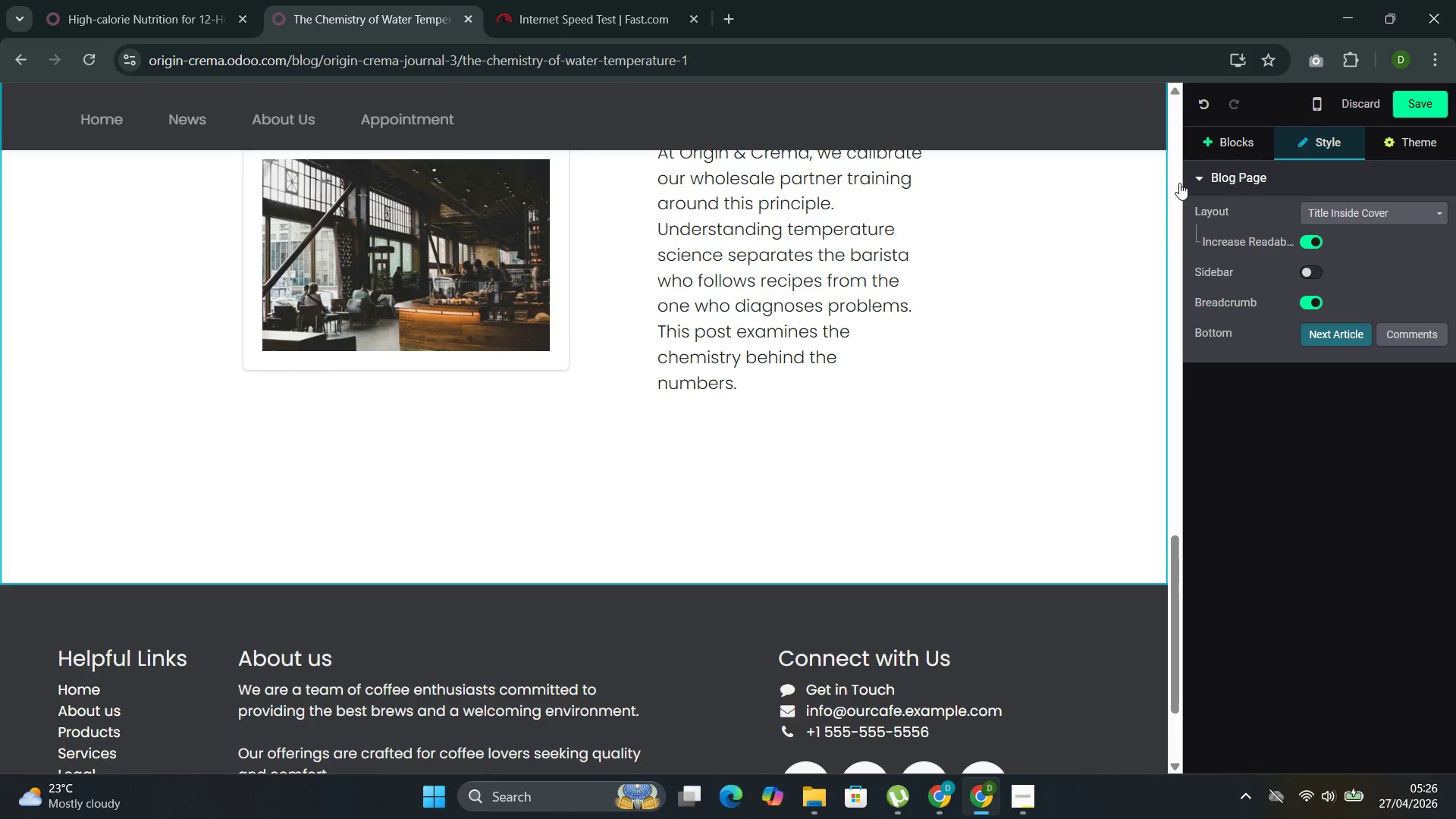 
left_click([1232, 219])
 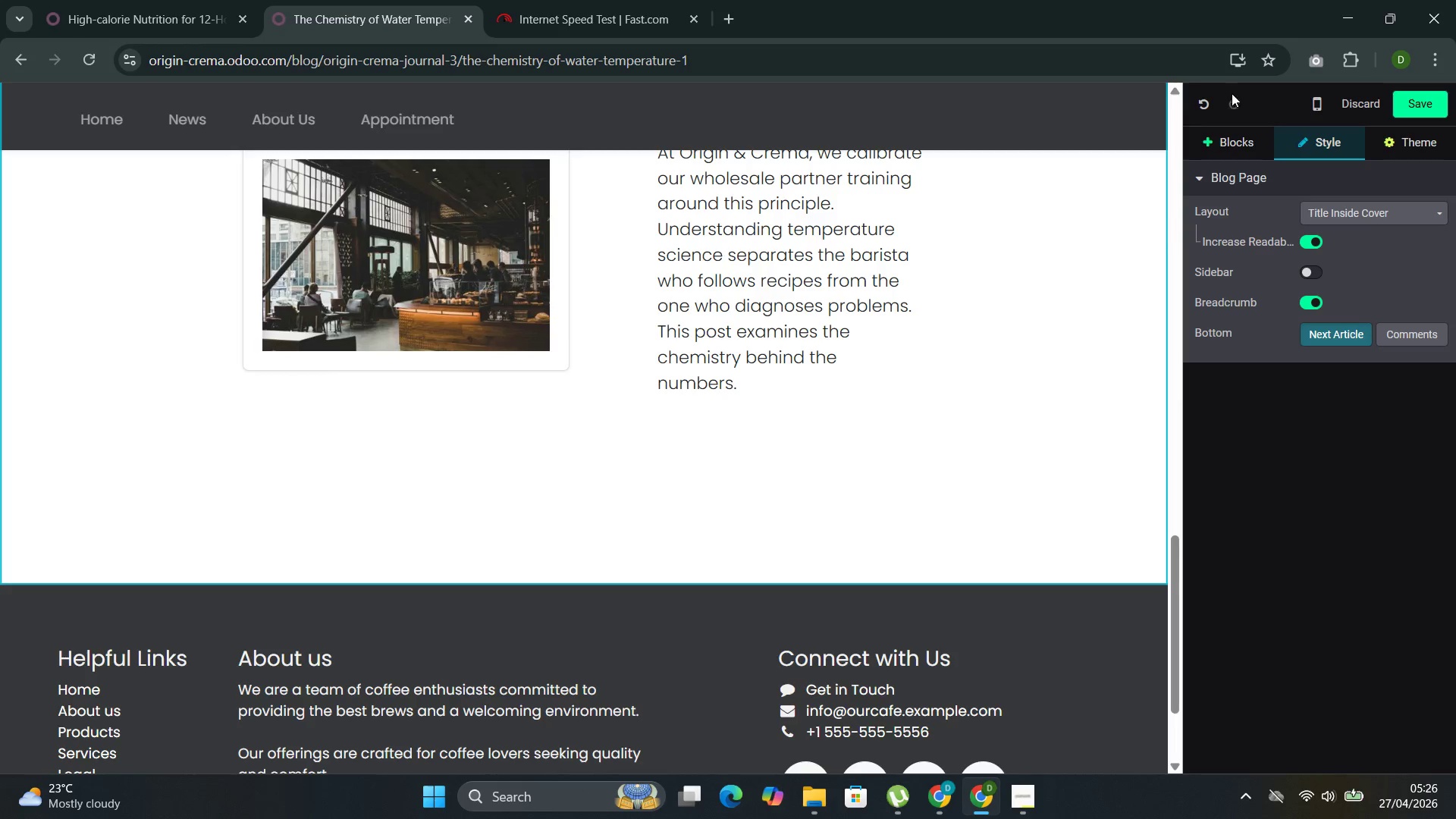 
left_click([1225, 146])
 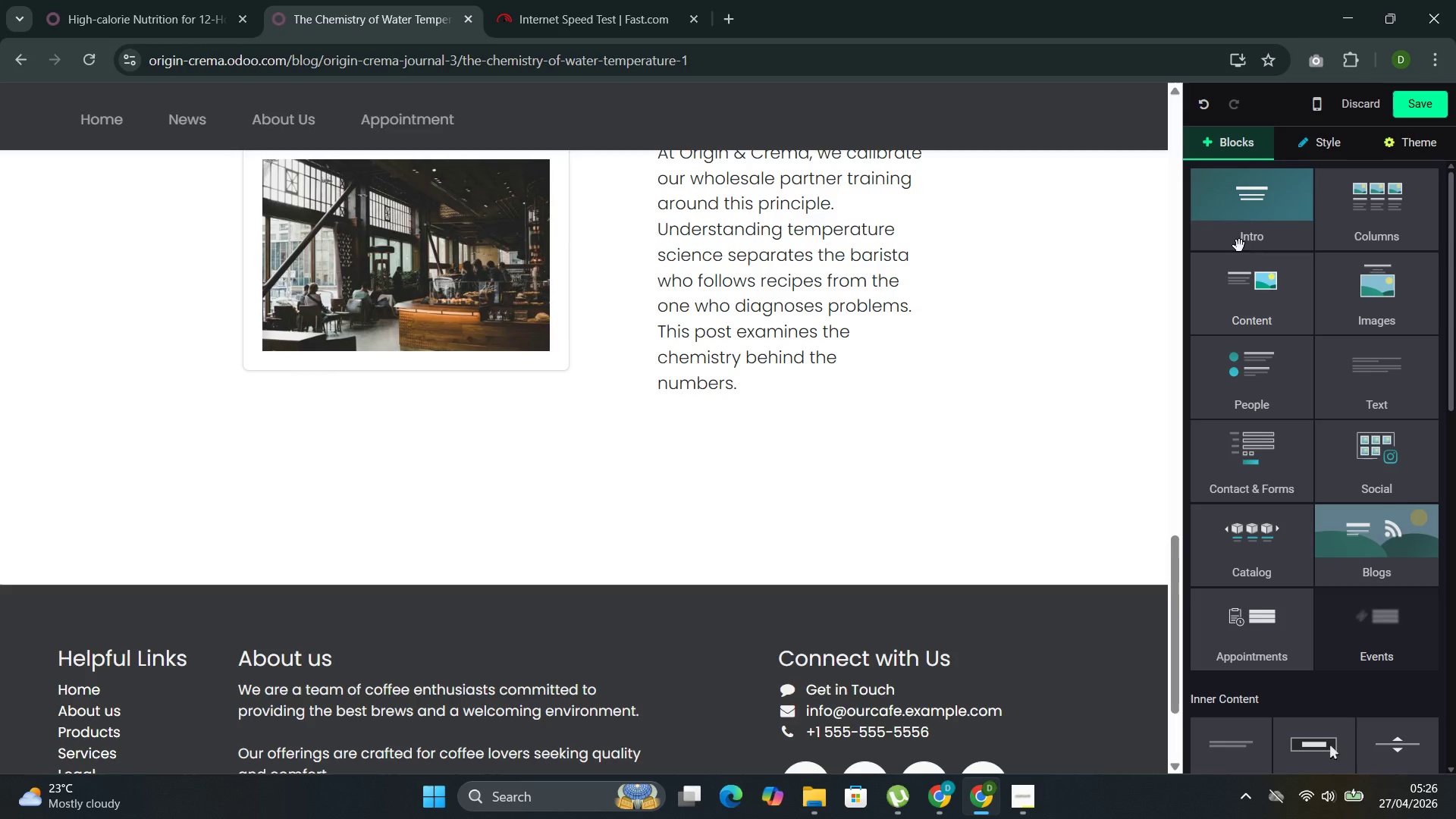 
left_click([1257, 203])
 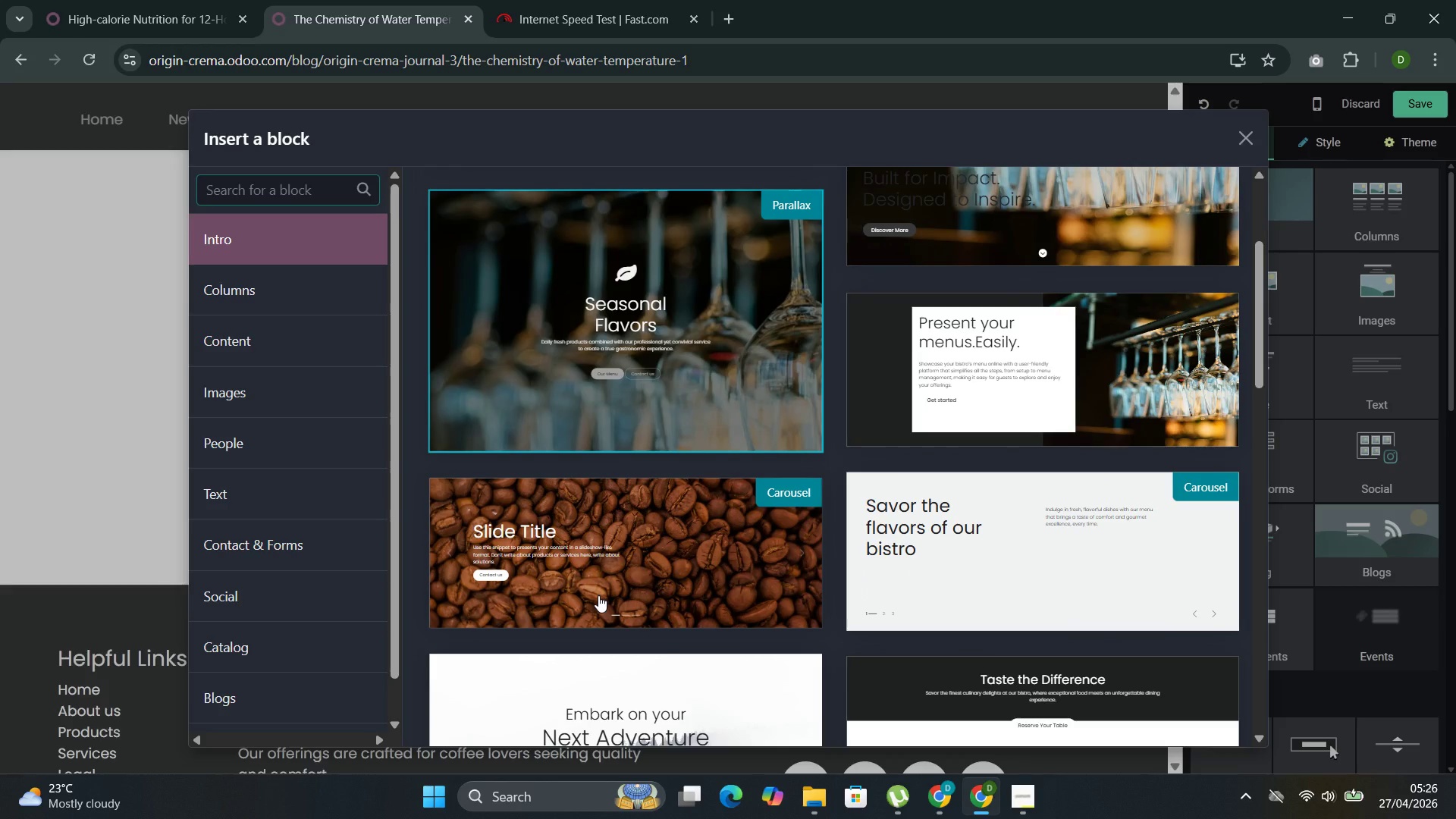 
left_click([629, 492])
 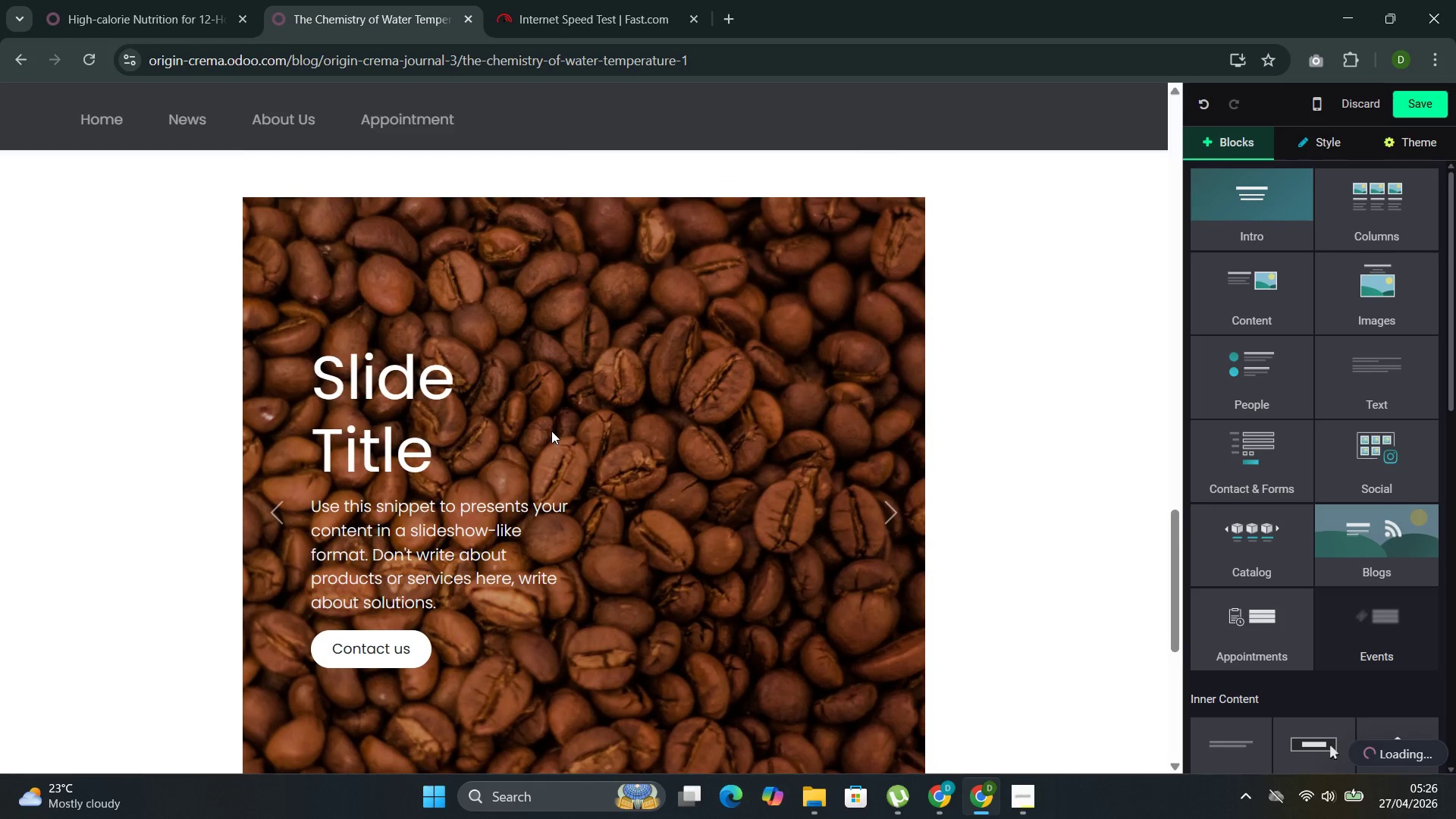 
left_click([417, 428])
 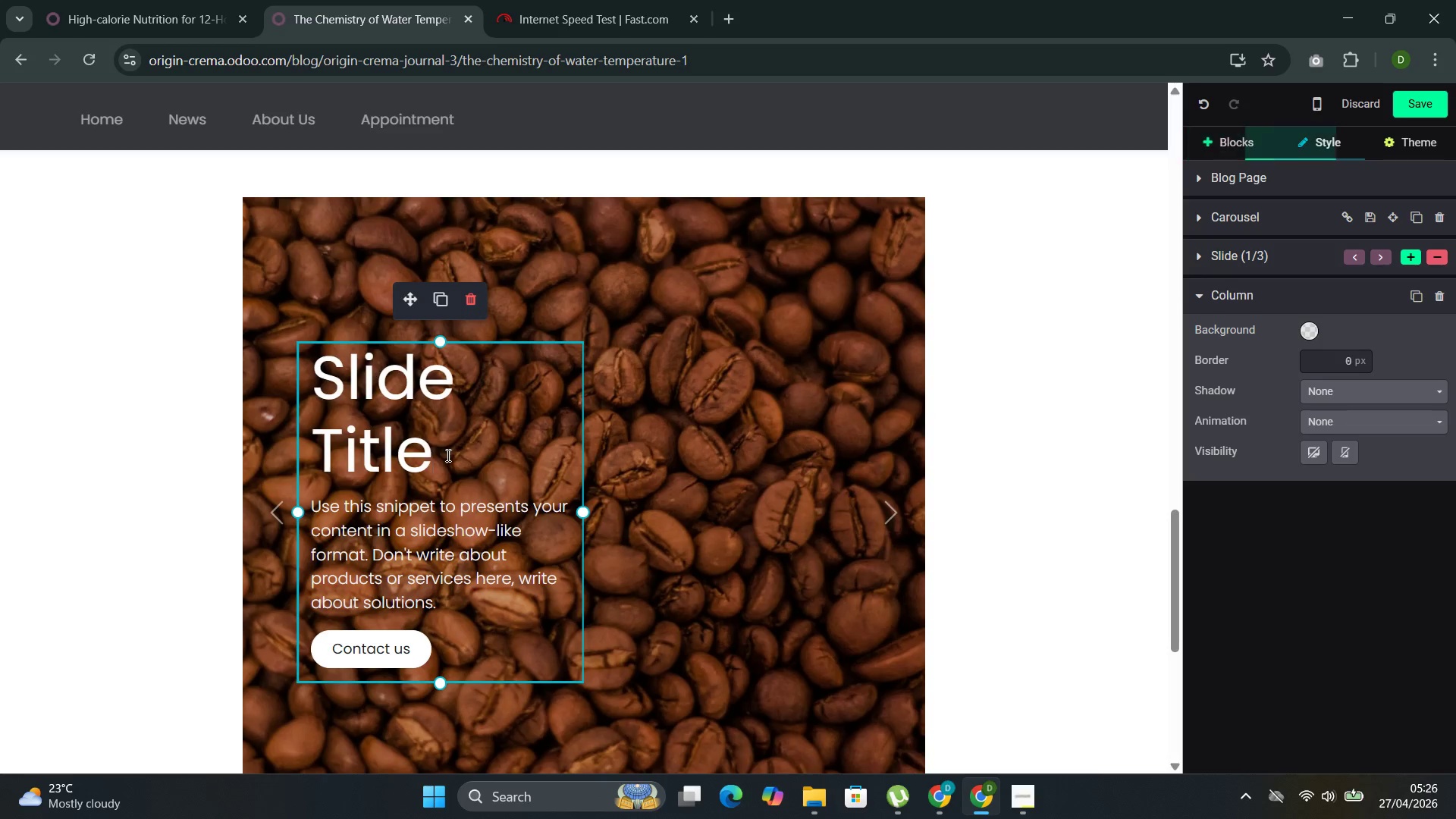 
left_click_drag(start_coordinate=[447, 457], to_coordinate=[312, 381])
 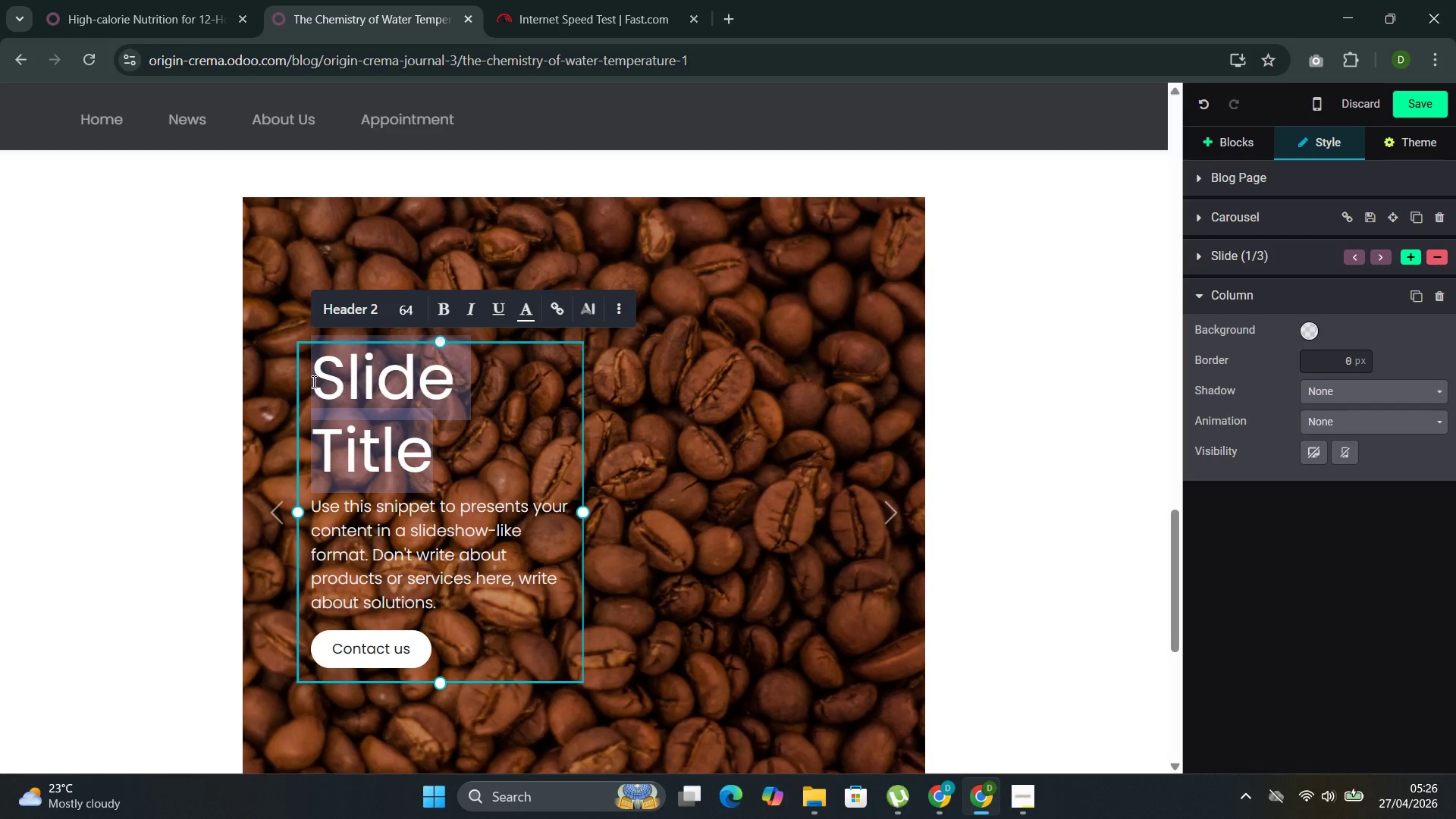 
key(Backspace)
type(Teh)
key(Backspace)
key(Backspace)
type(he Extraction sequence )
 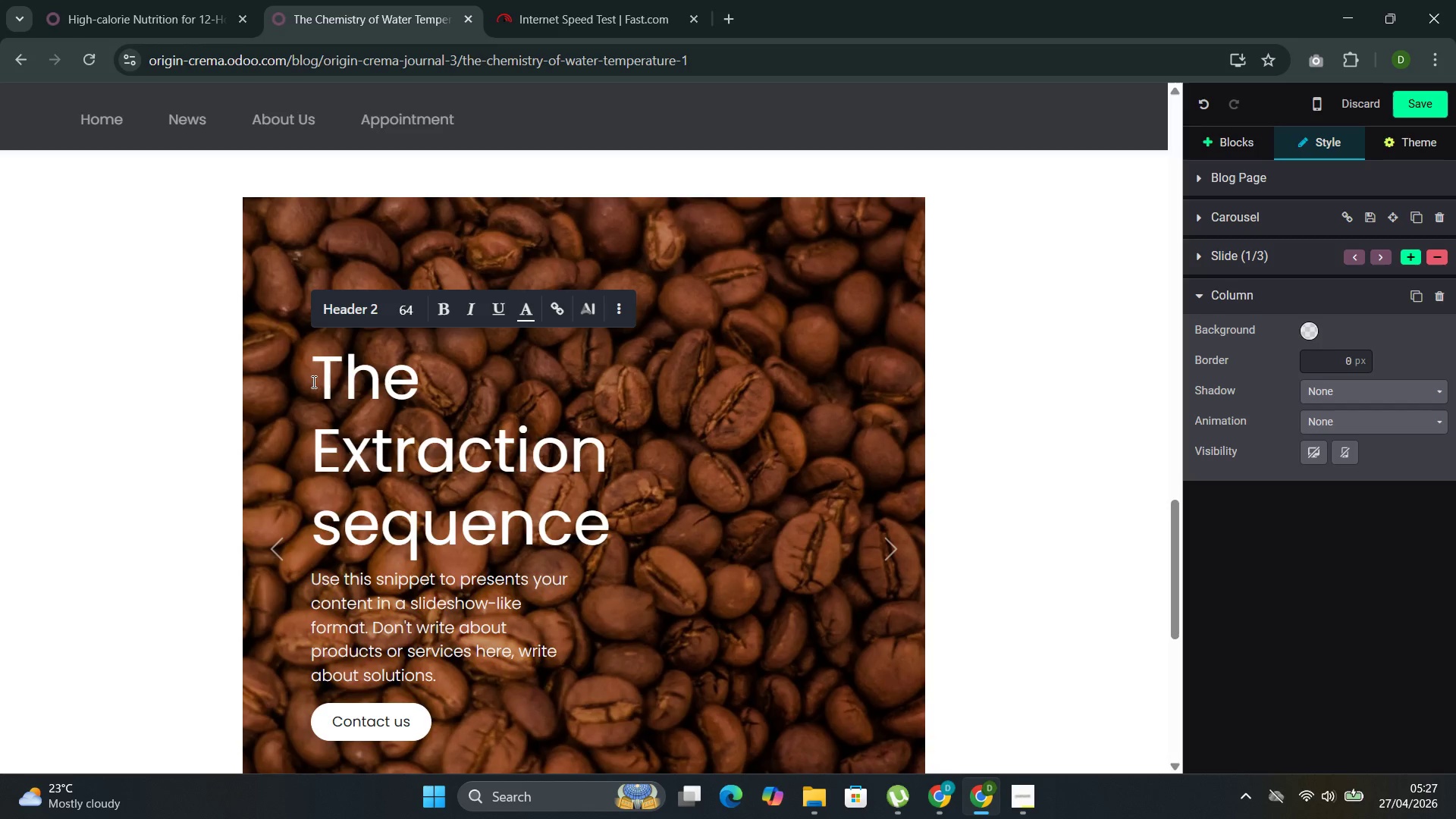 
left_click_drag(start_coordinate=[452, 687], to_coordinate=[341, 592])
 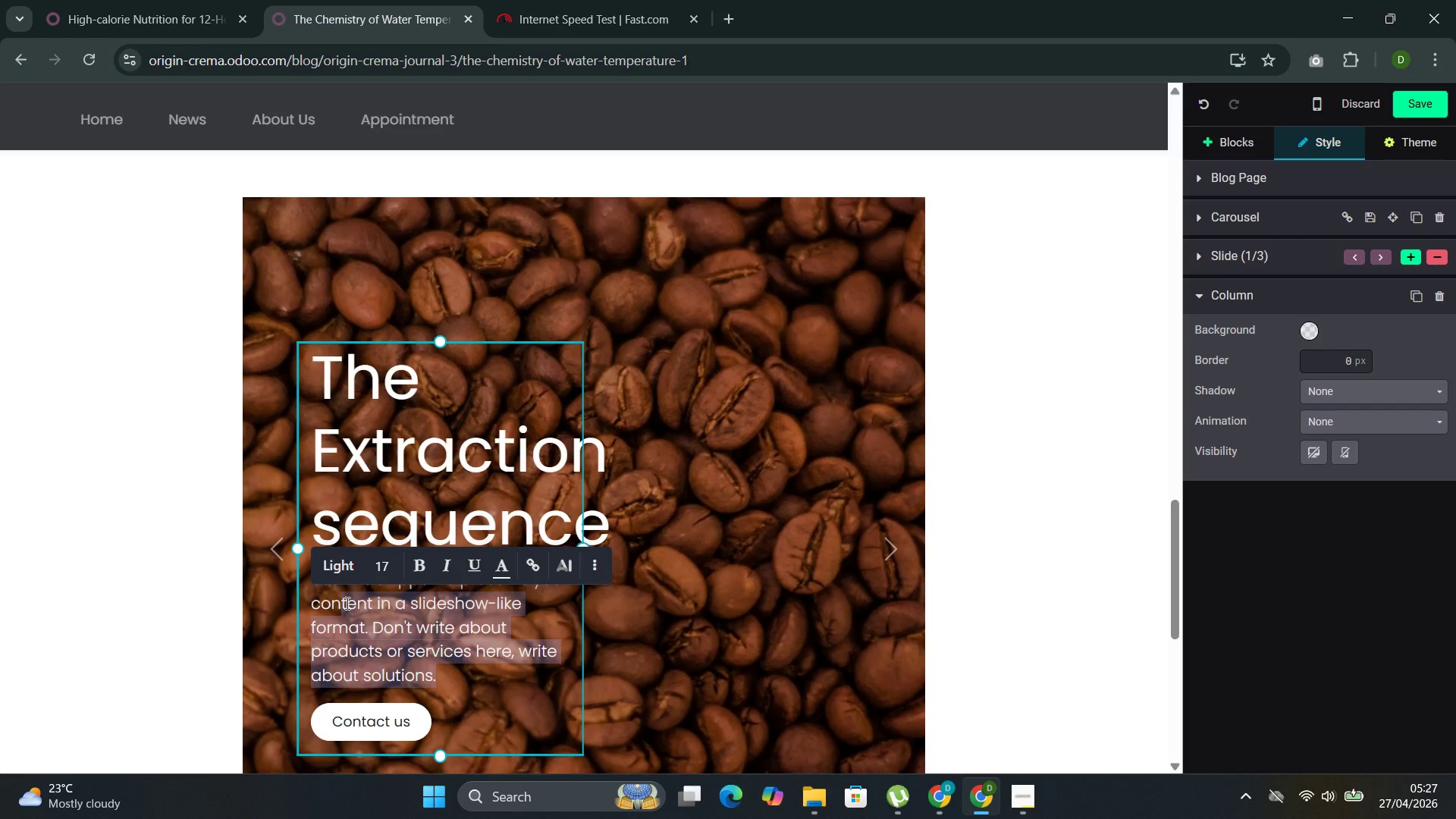 
key(Backspace)
 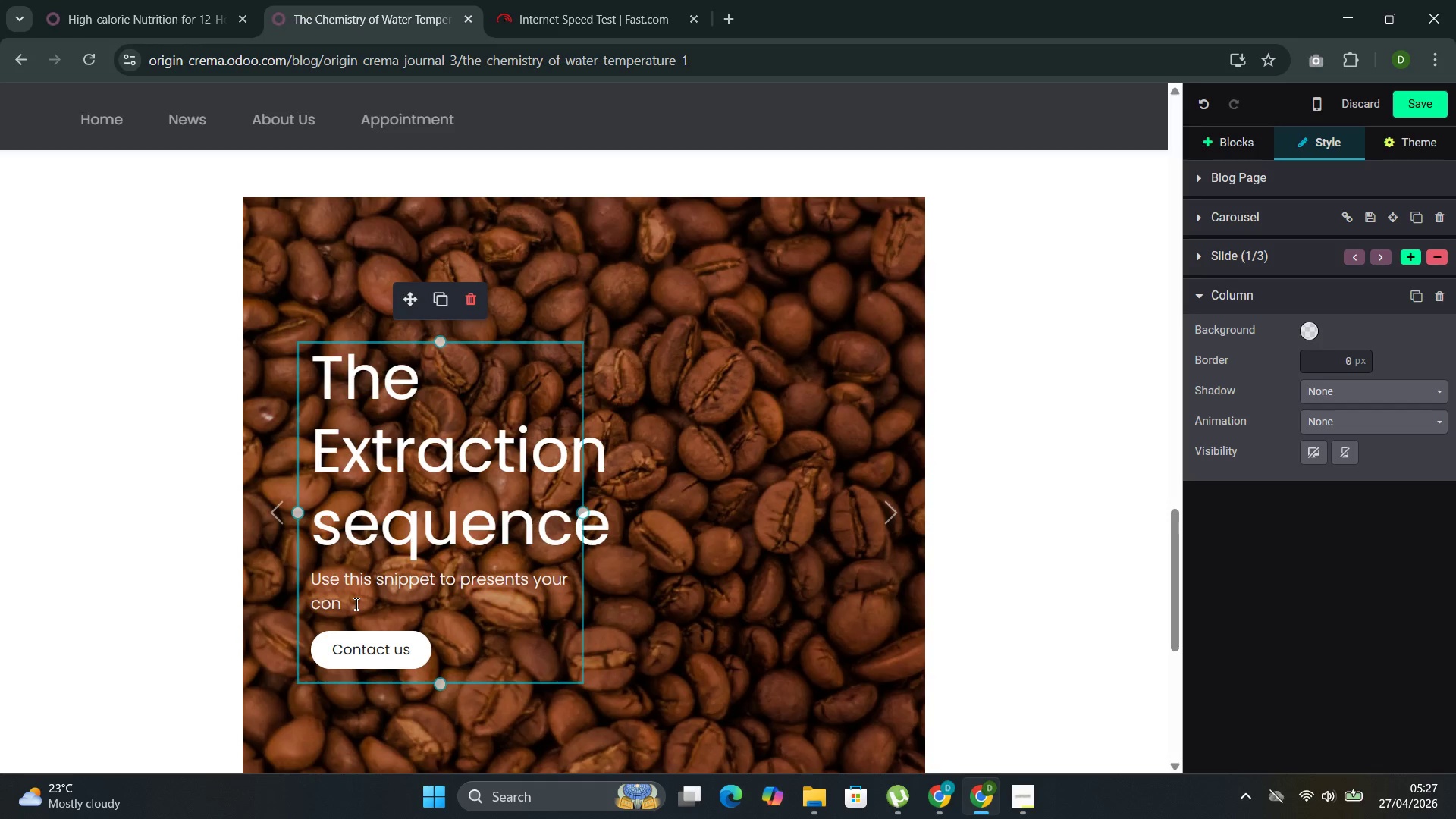 
left_click_drag(start_coordinate=[355, 604], to_coordinate=[340, 600])
 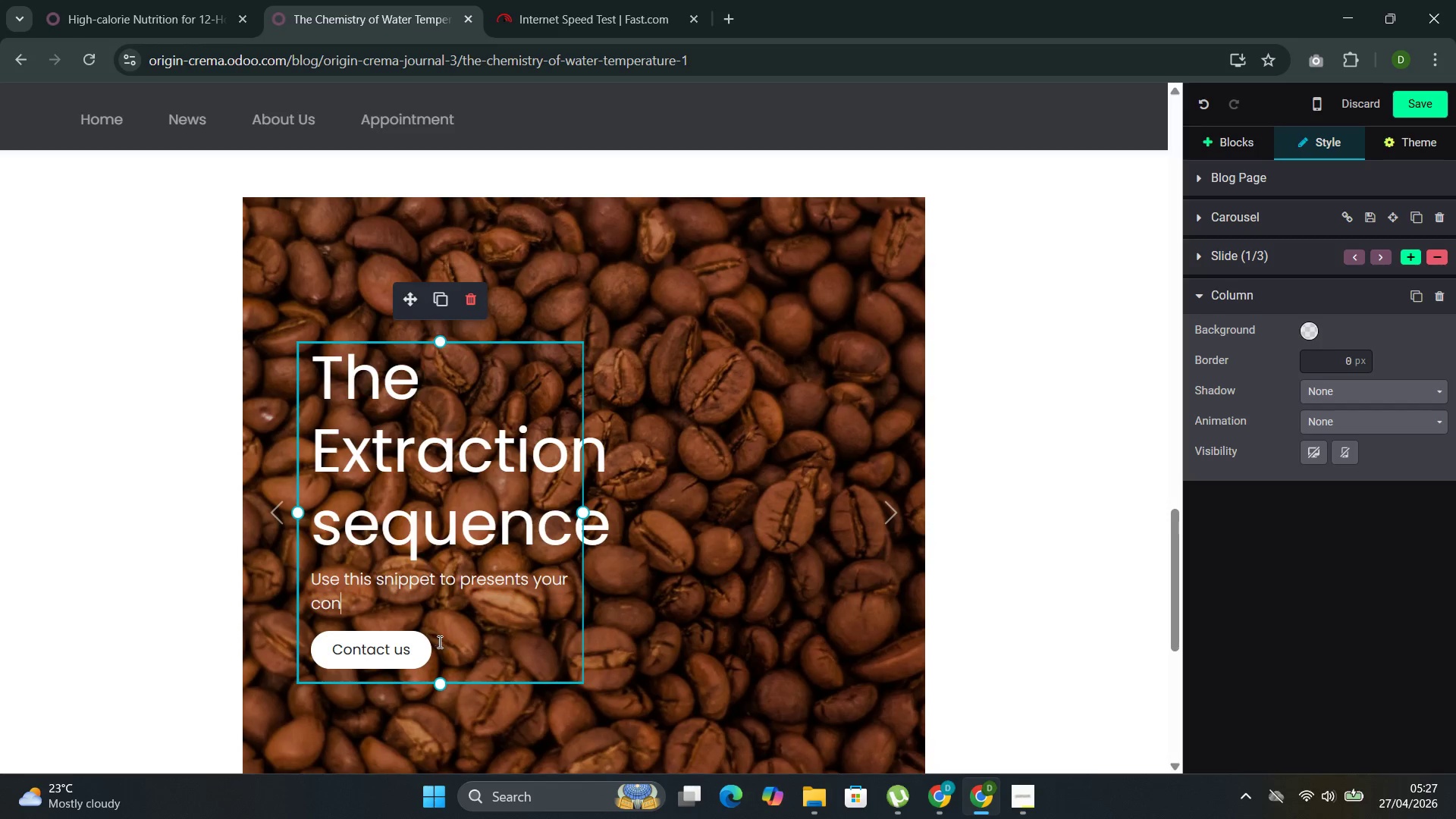 
left_click_drag(start_coordinate=[441, 646], to_coordinate=[322, 589])
 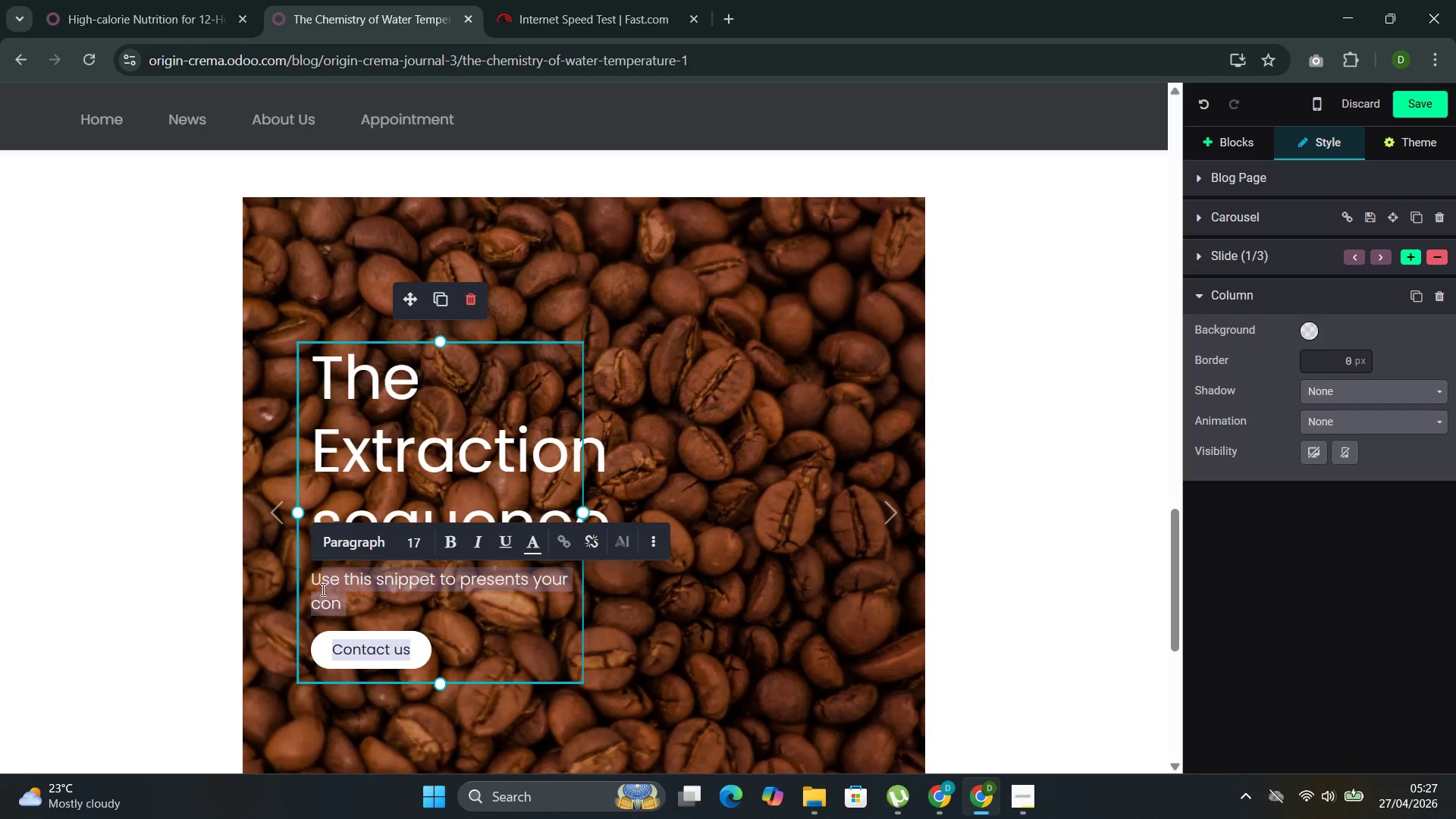 
key(Backspace)
key(Backspace)
type(CC)
key(Backspace)
type(offee extraction is nor)
key(Backspace)
type(t a single event )
key(Backspace)
type(. It's a sequence in which different families of compounds dissolve at different rates.)
key(Backspace)
type(:)
 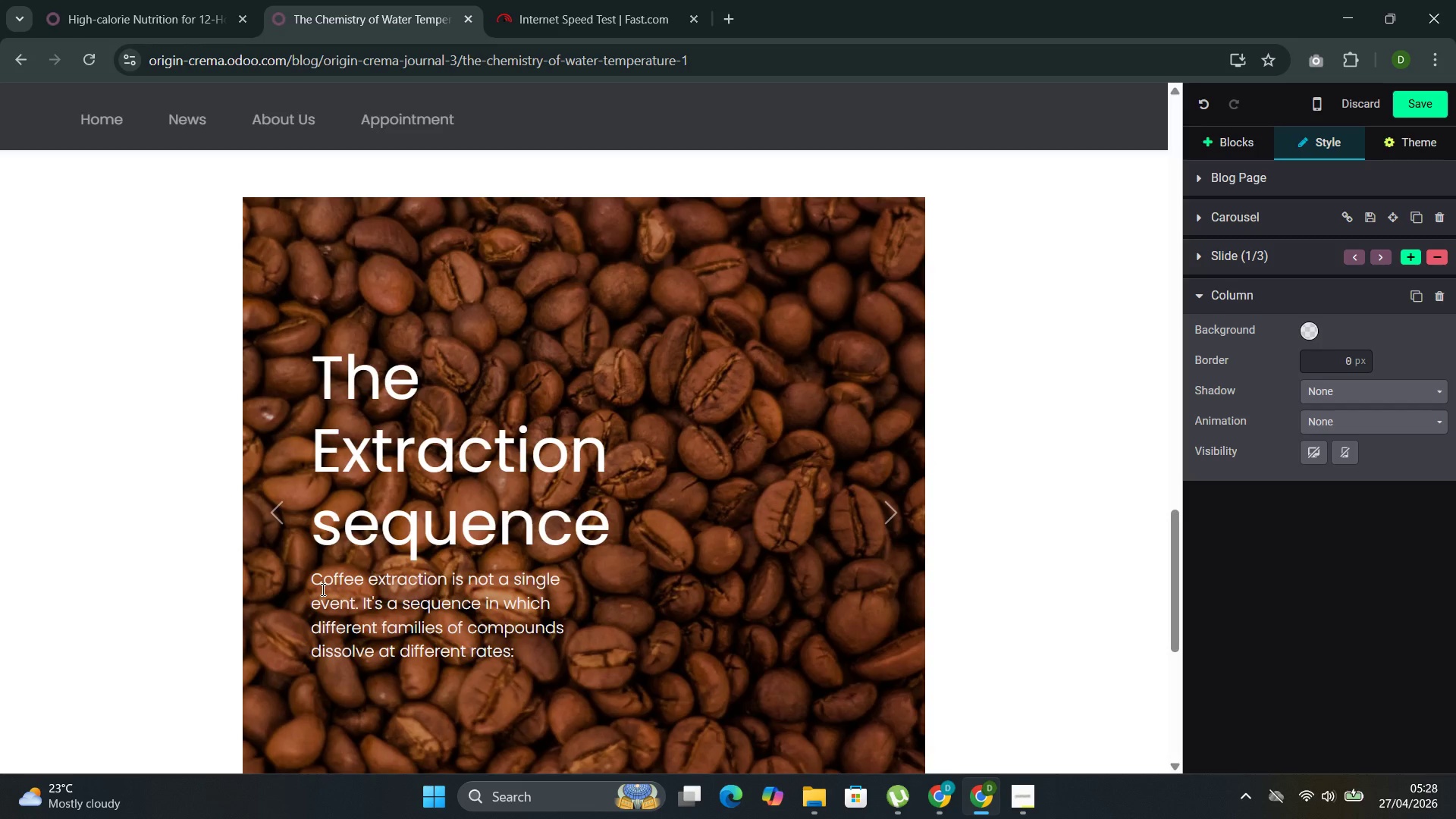 
left_click([898, 504])
 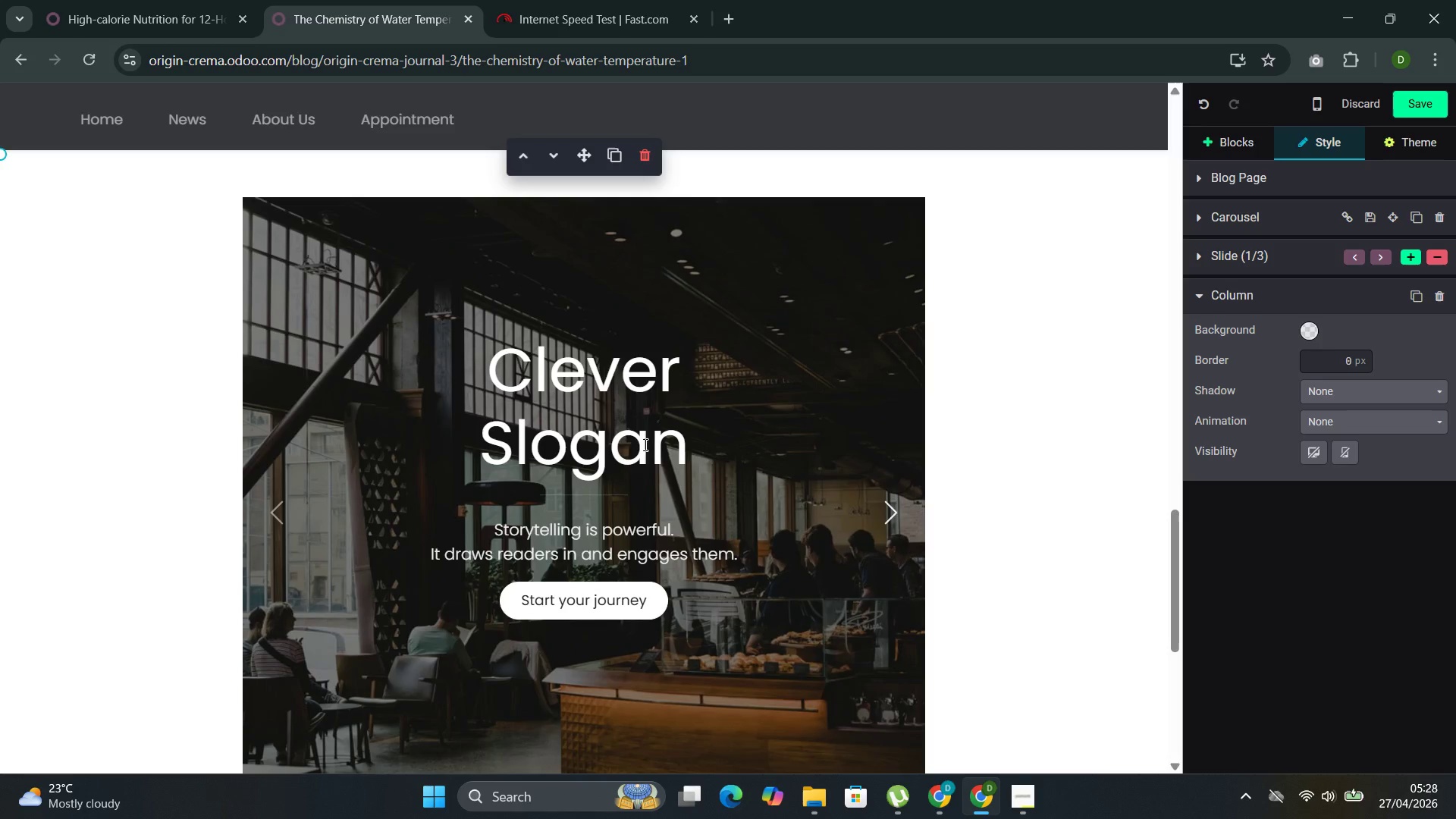 
left_click_drag(start_coordinate=[695, 442], to_coordinate=[471, 390])
 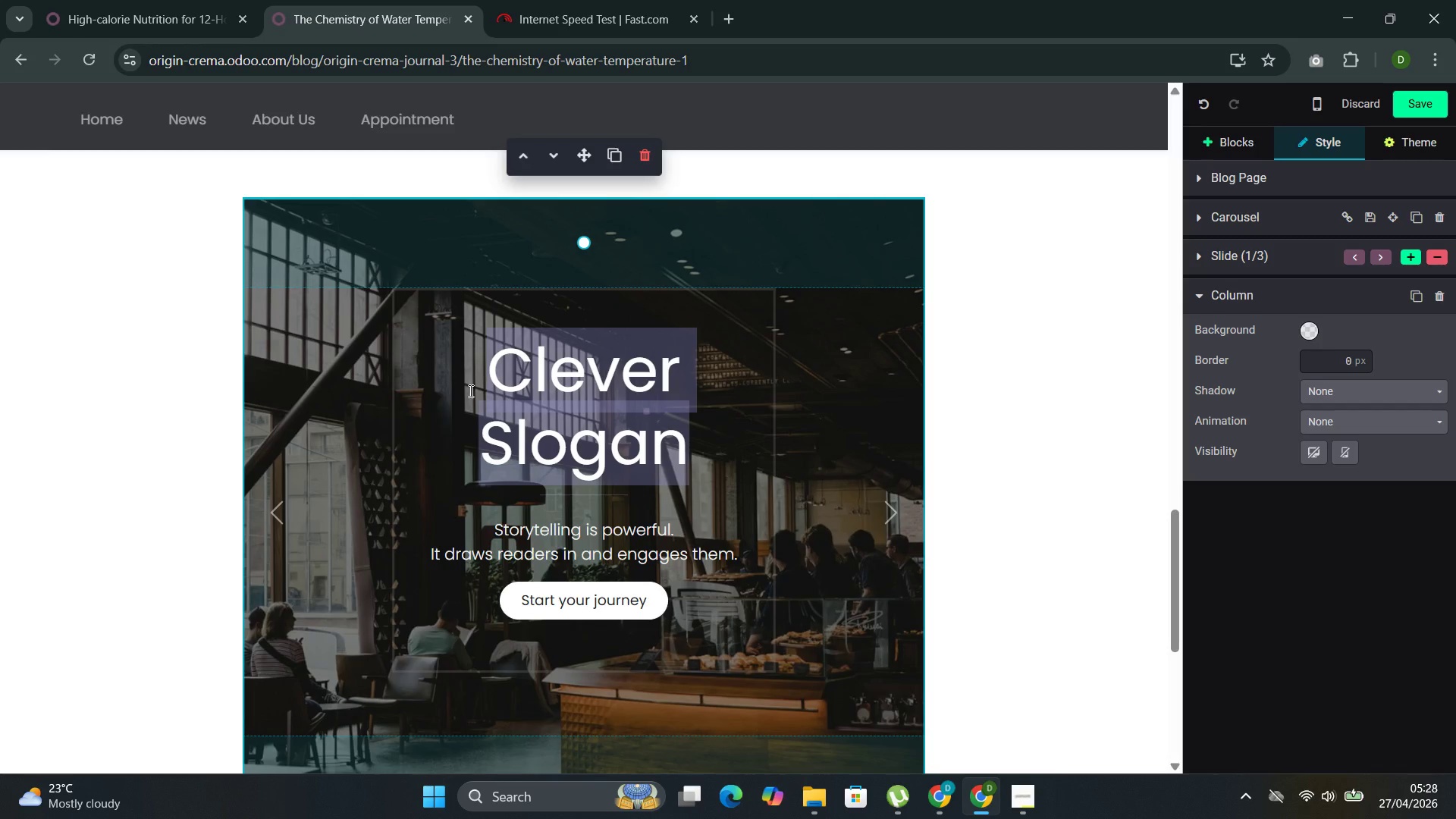 
key(Backspace)
 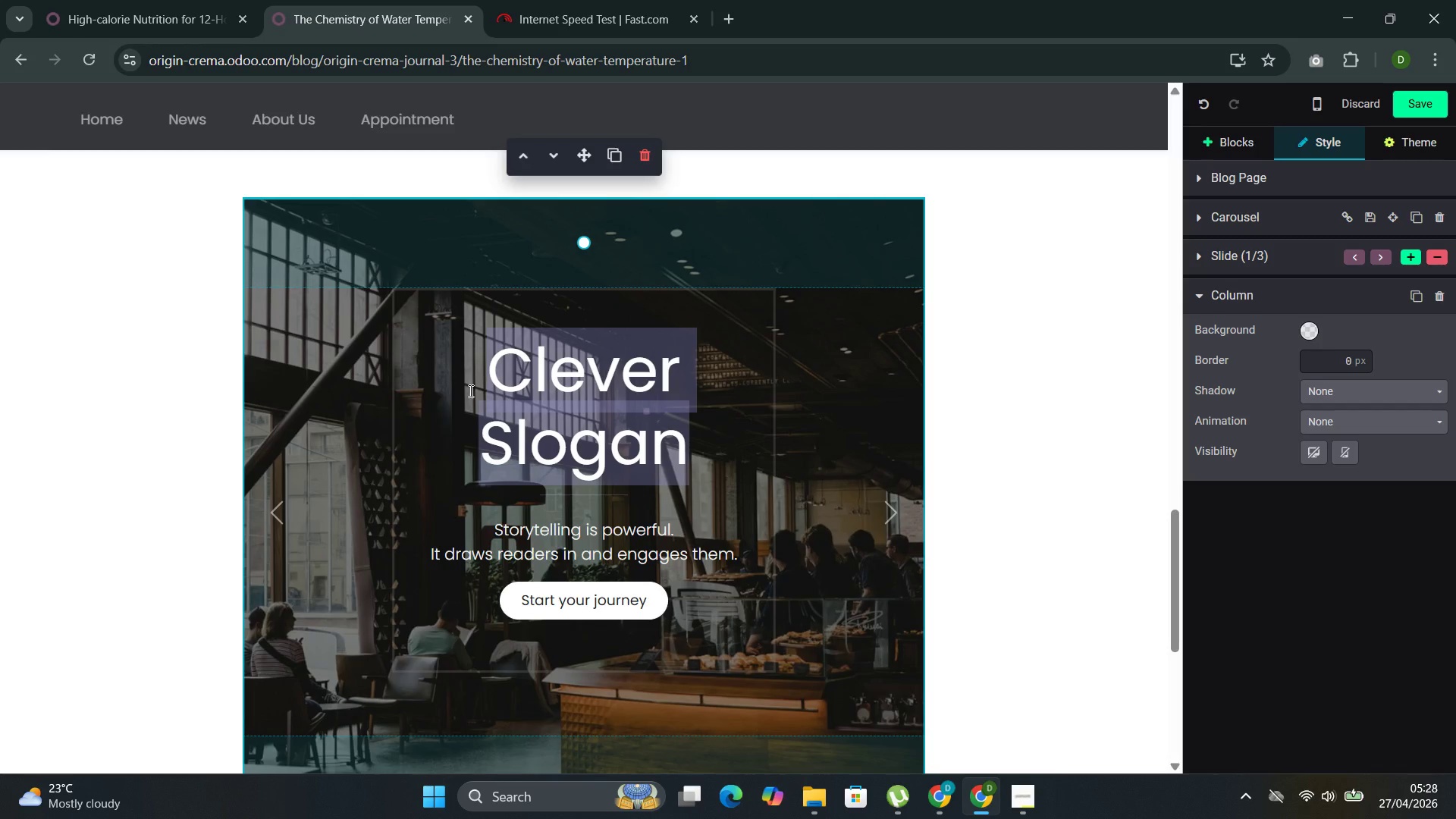 
key(Backspace)
 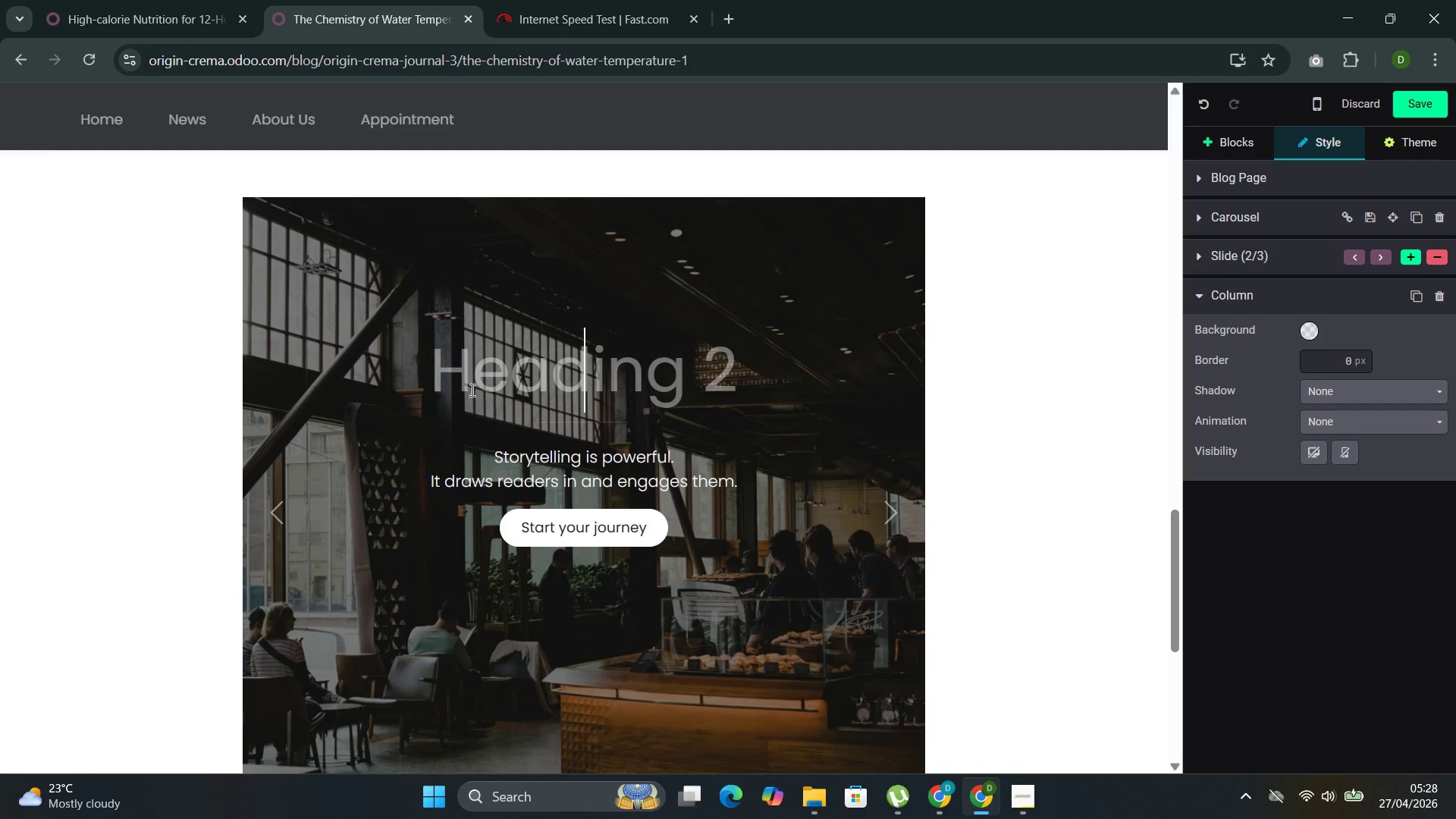 
key(Backspace)
 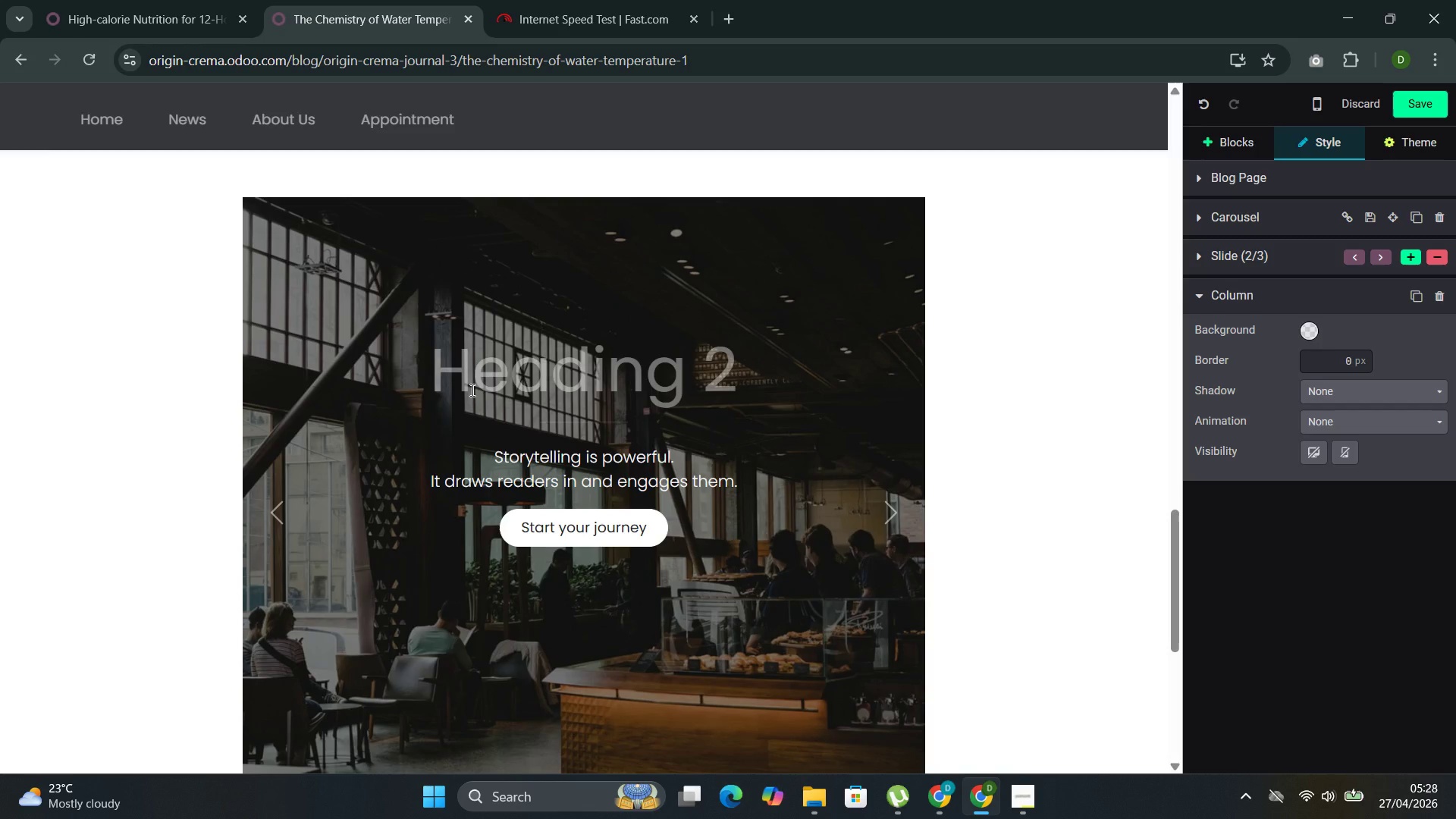 
key(Backspace)
 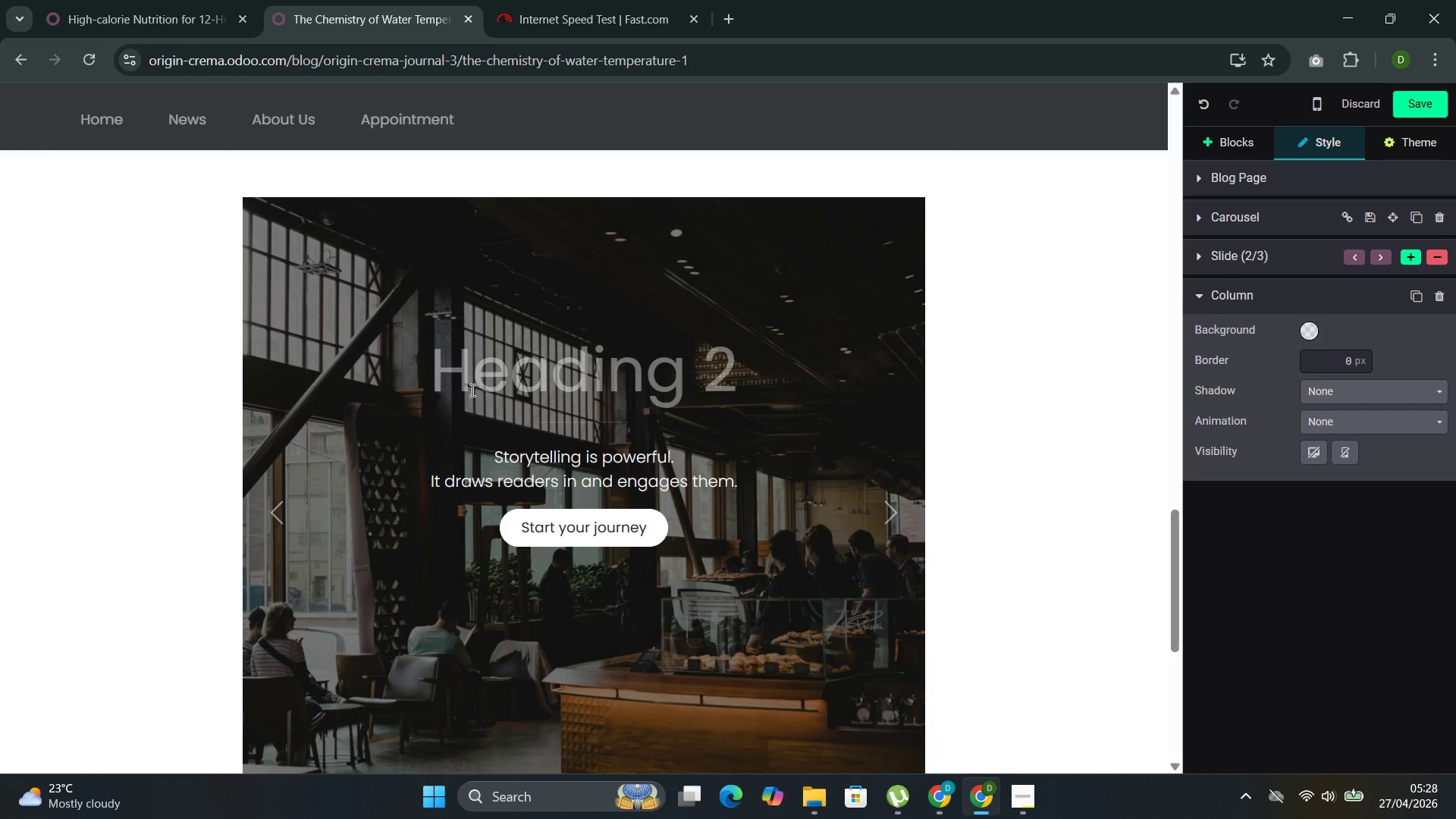 
key(Backspace)
 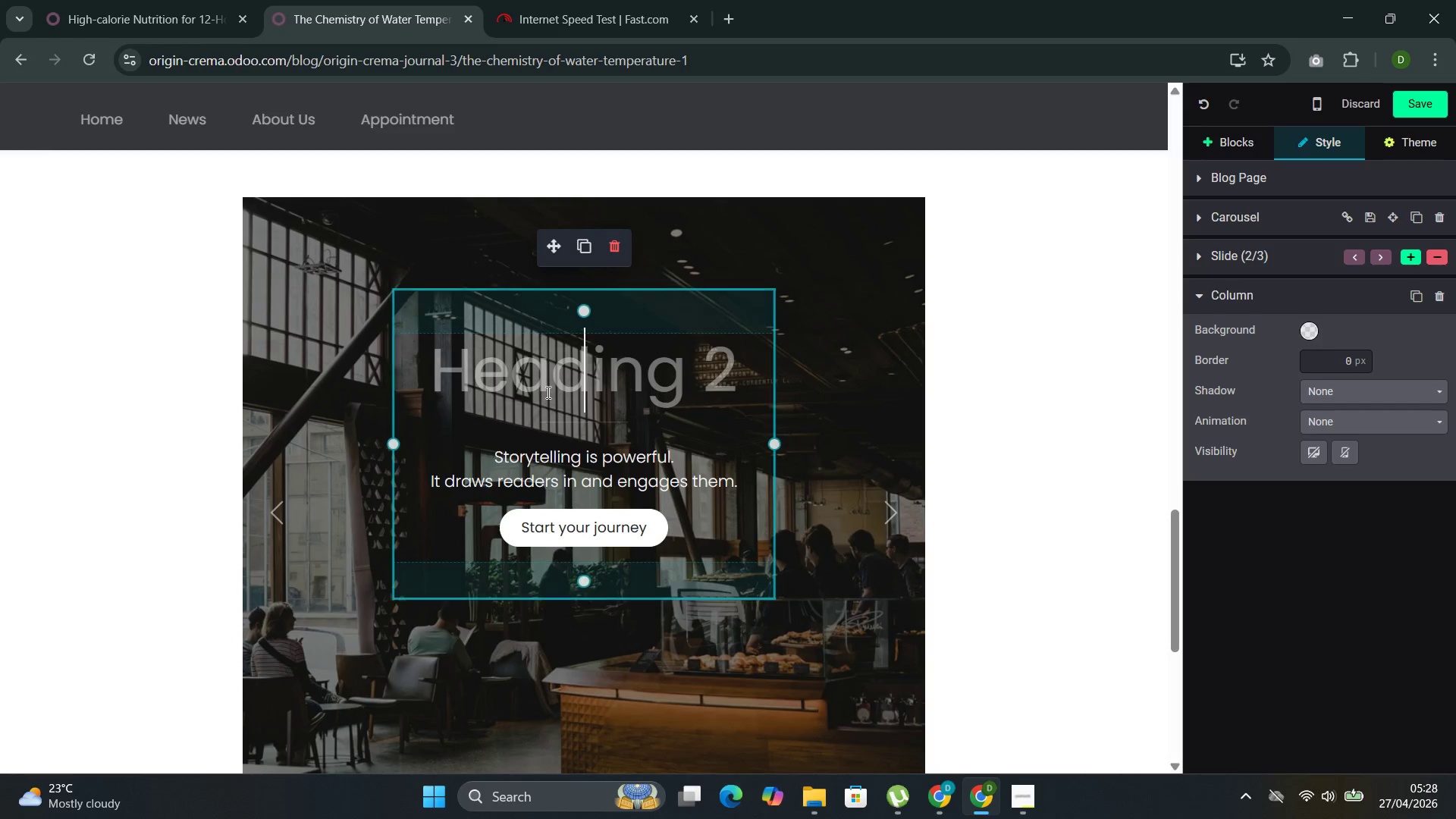 
double_click([547, 392])
 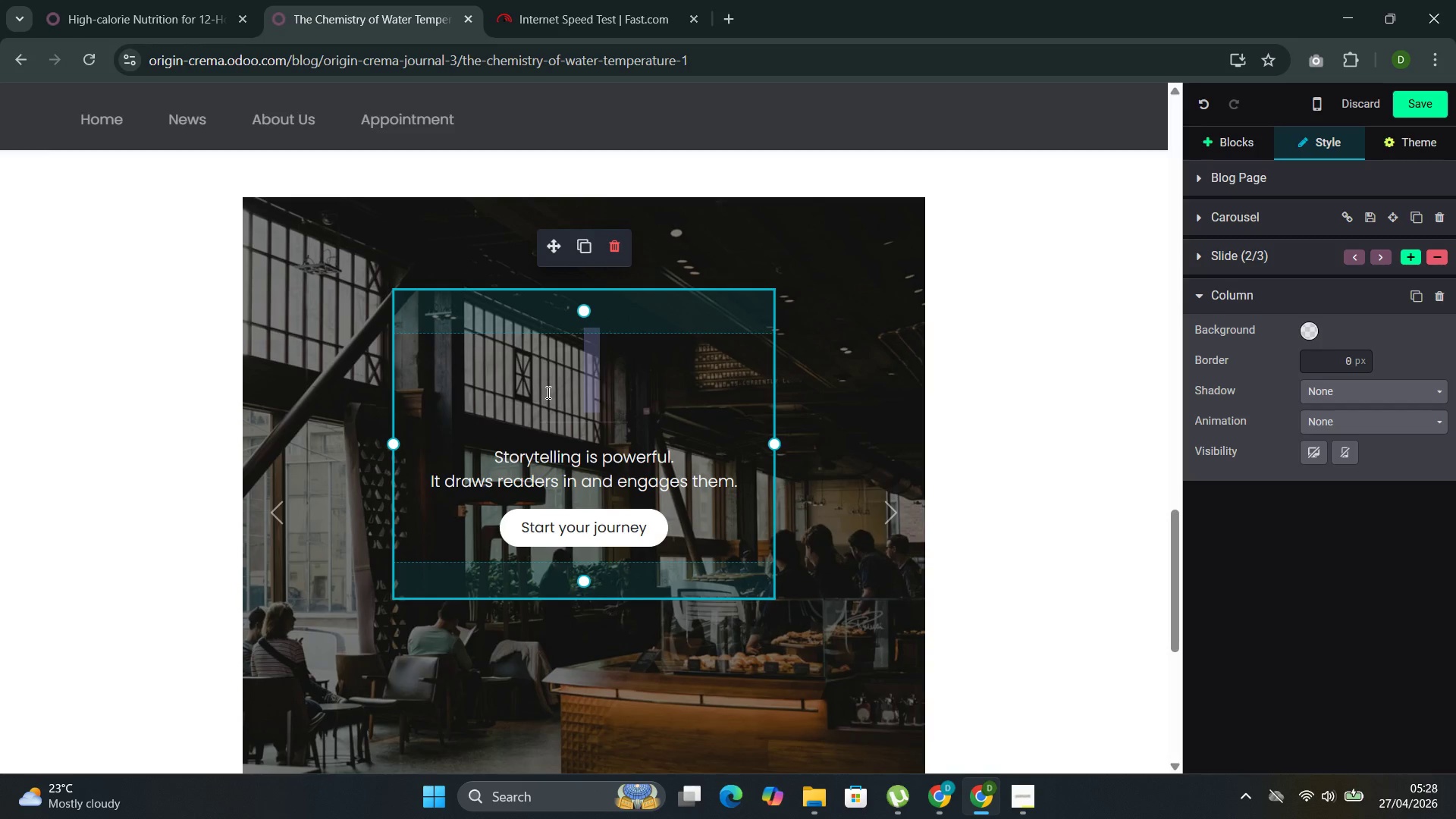 
triple_click([547, 392])
 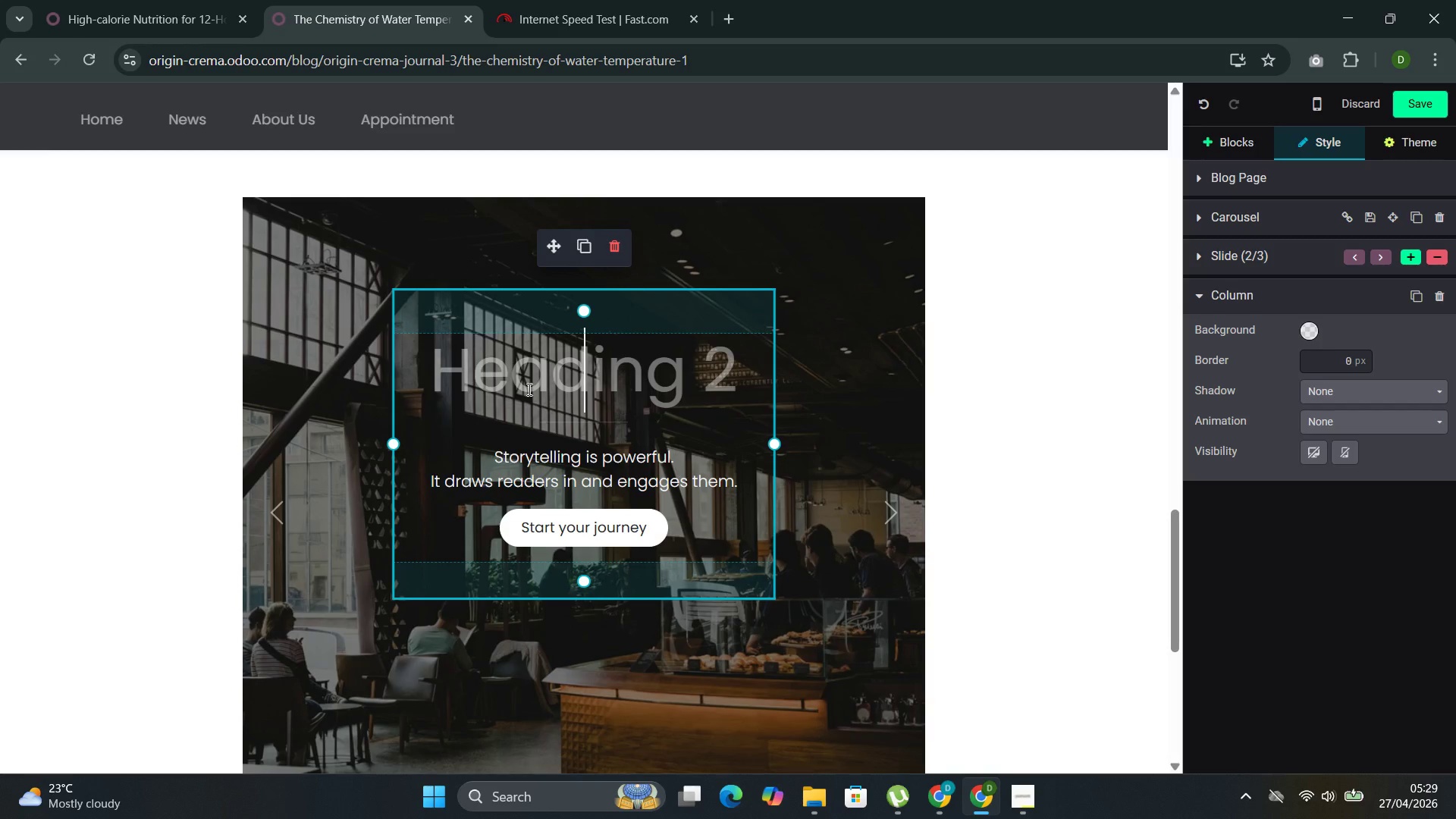 
double_click([528, 389])
 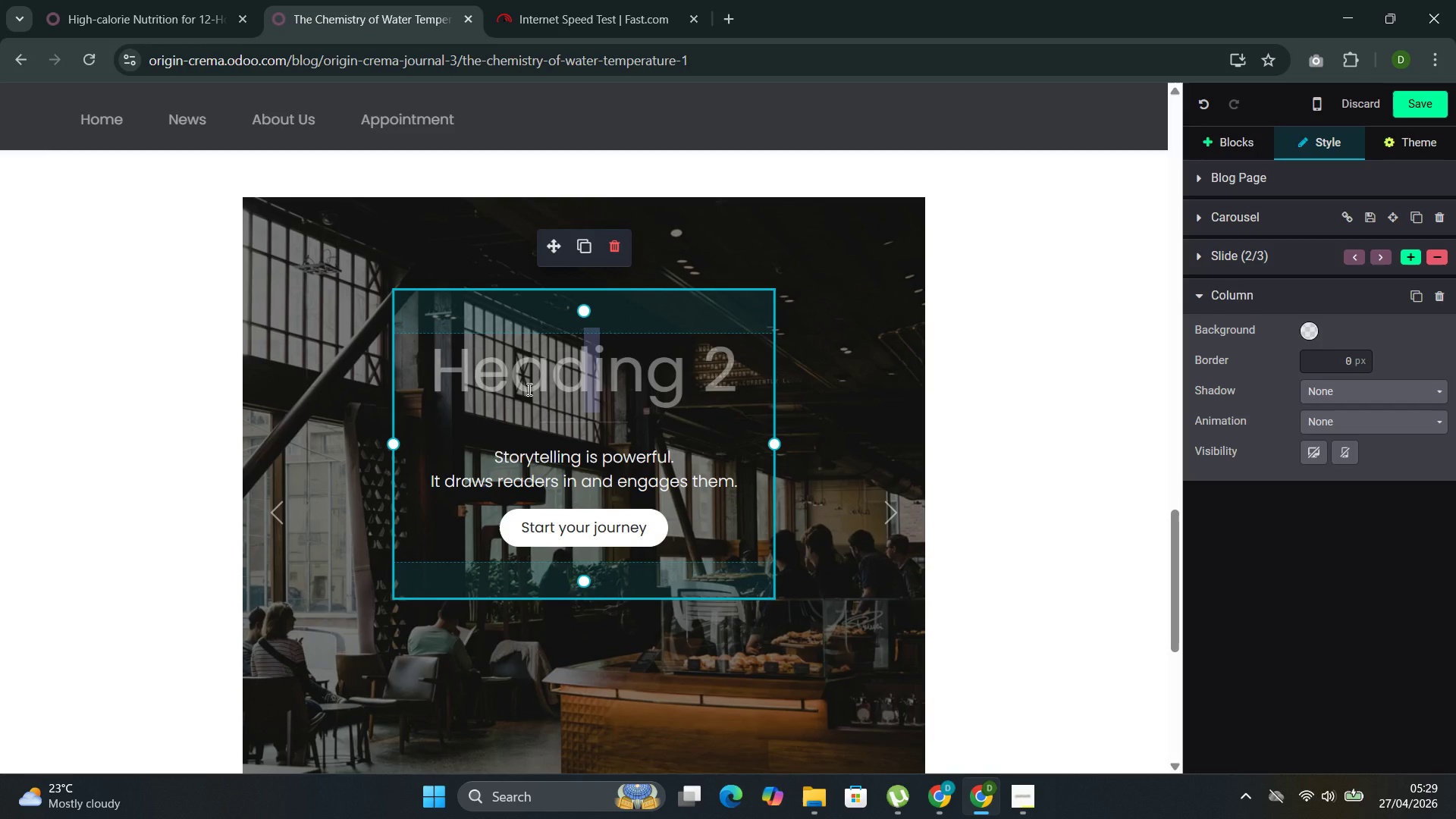 
triple_click([528, 389])
 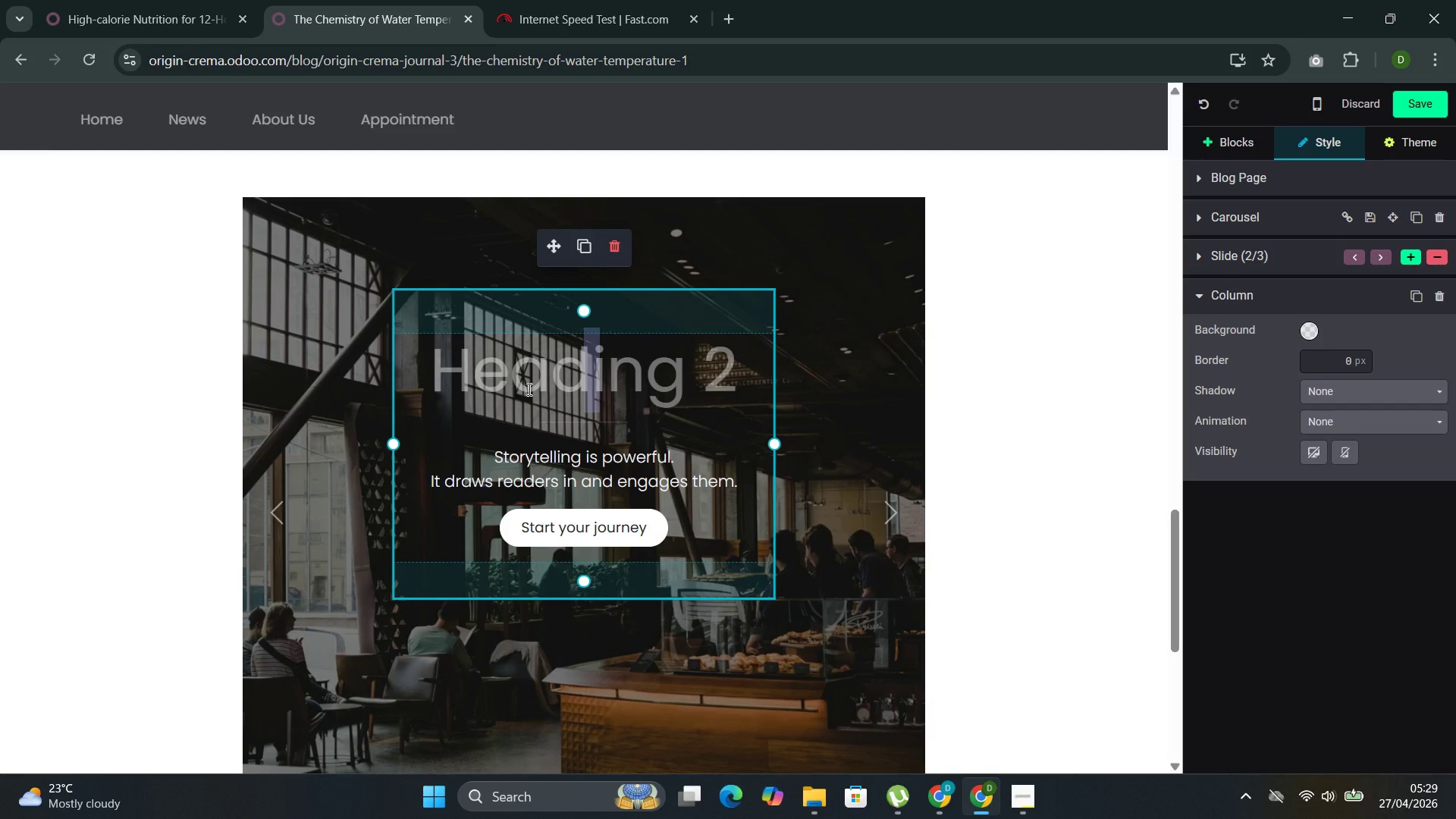 
triple_click([528, 389])
 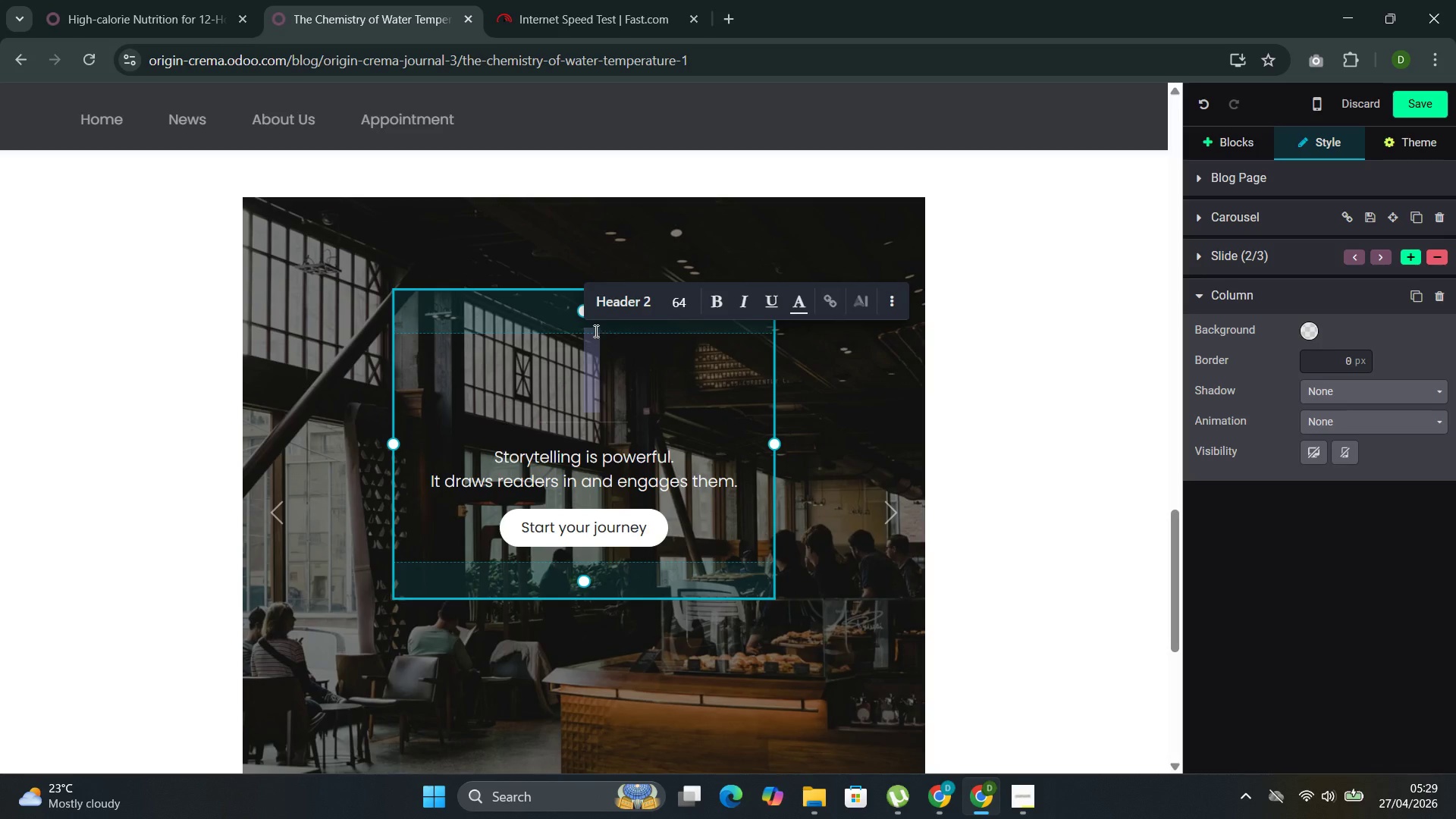 
left_click([607, 308])
 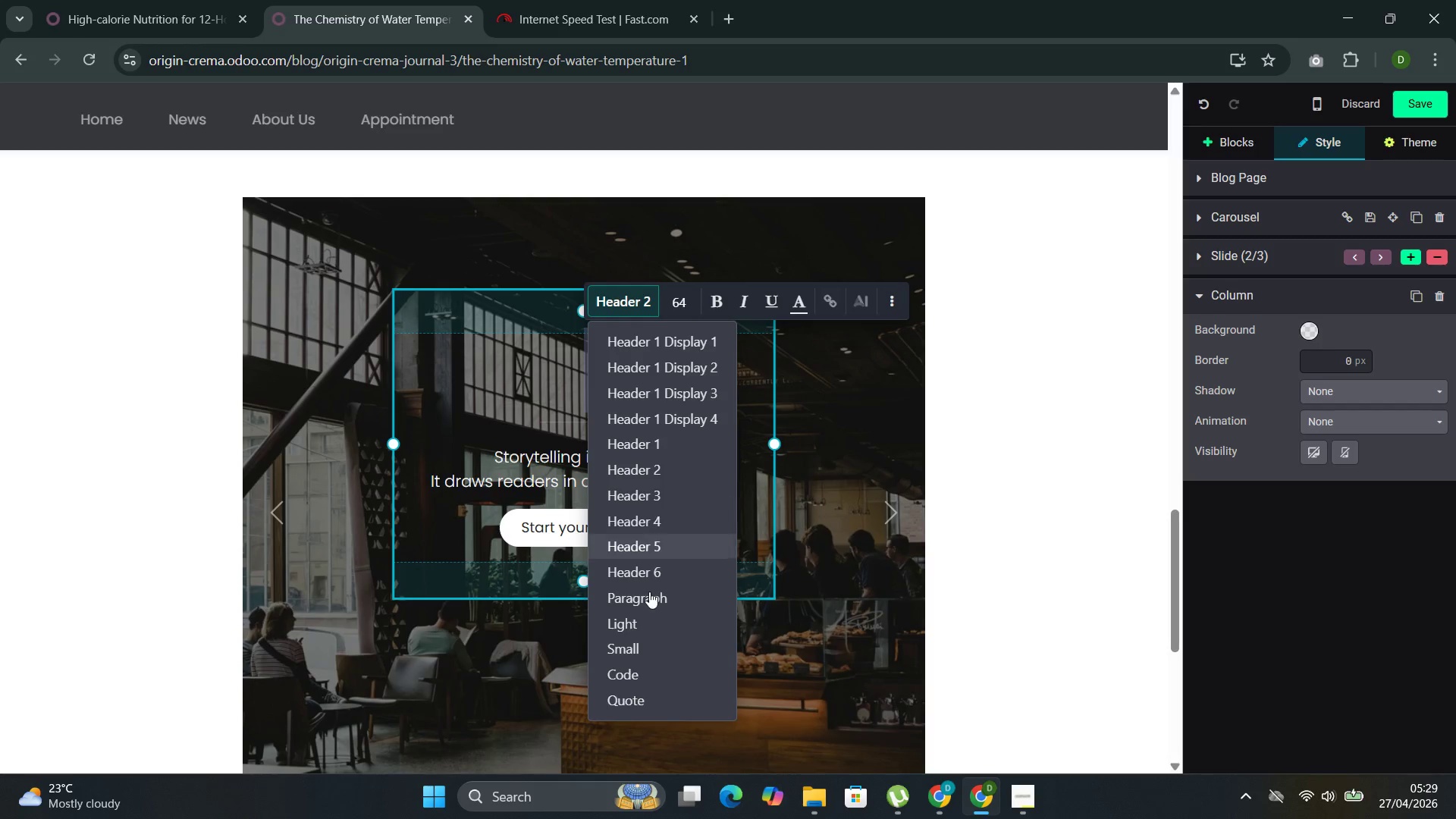 
left_click([645, 604])
 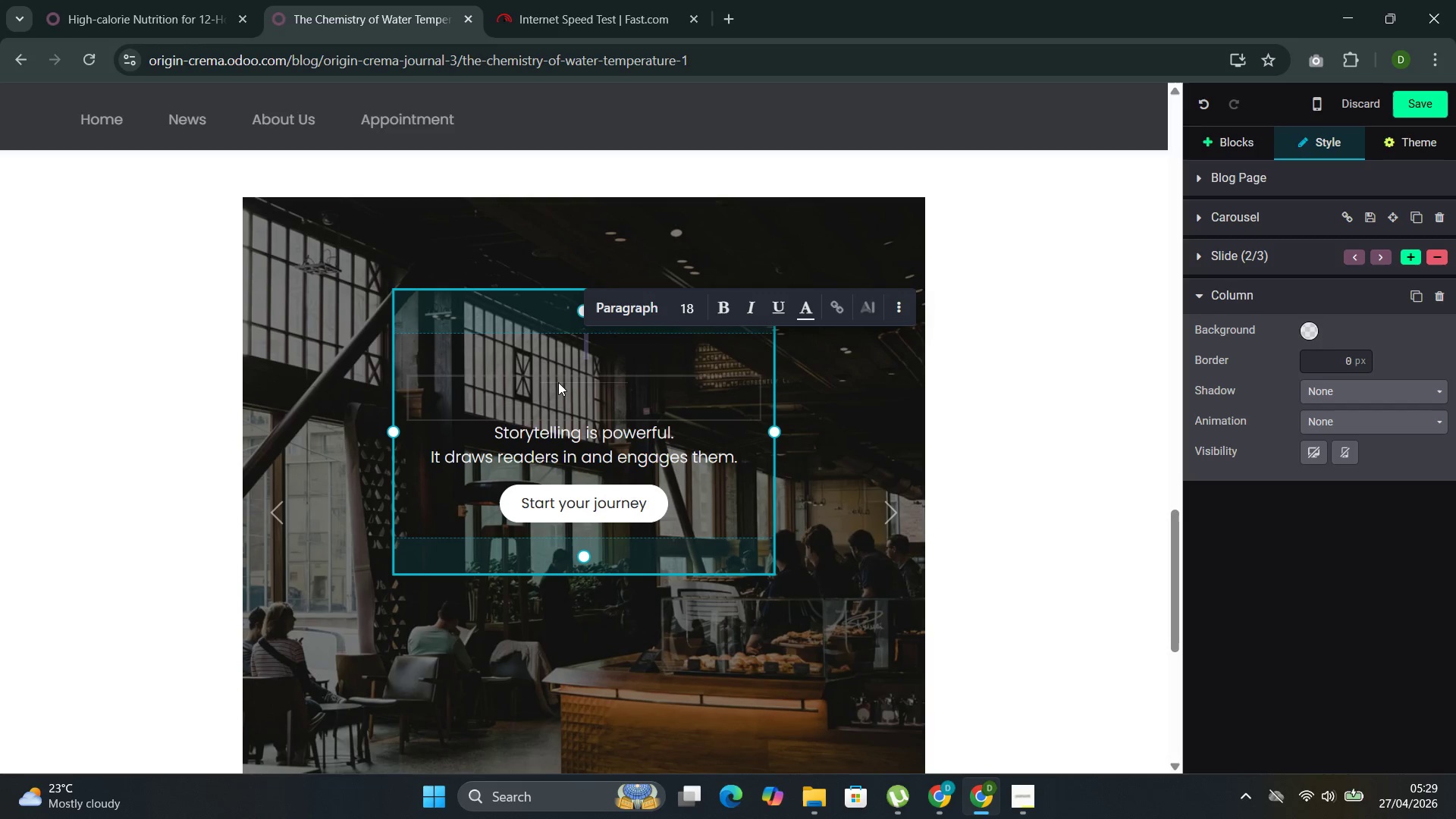 
left_click([583, 383])
 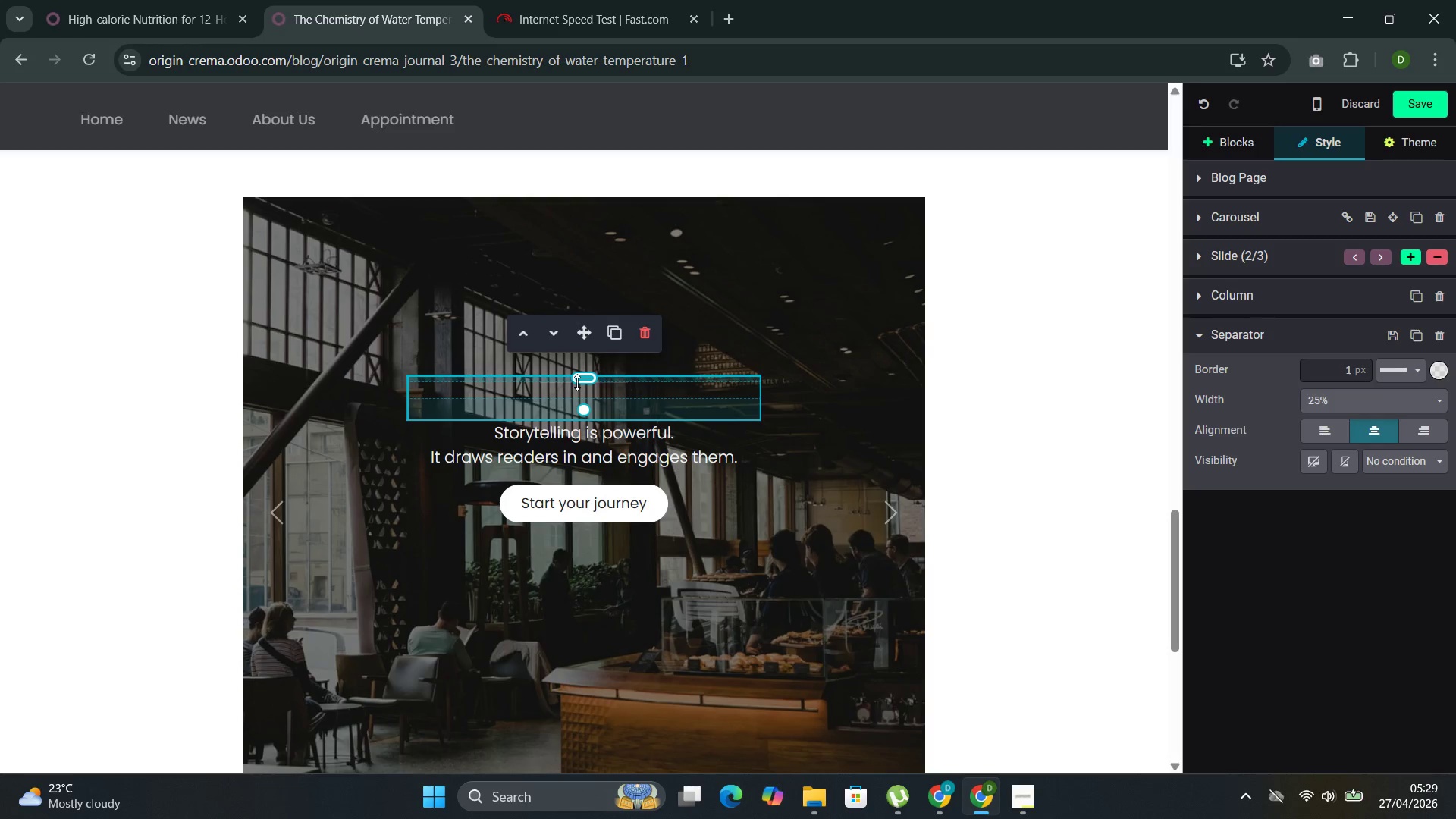 
double_click([577, 382])
 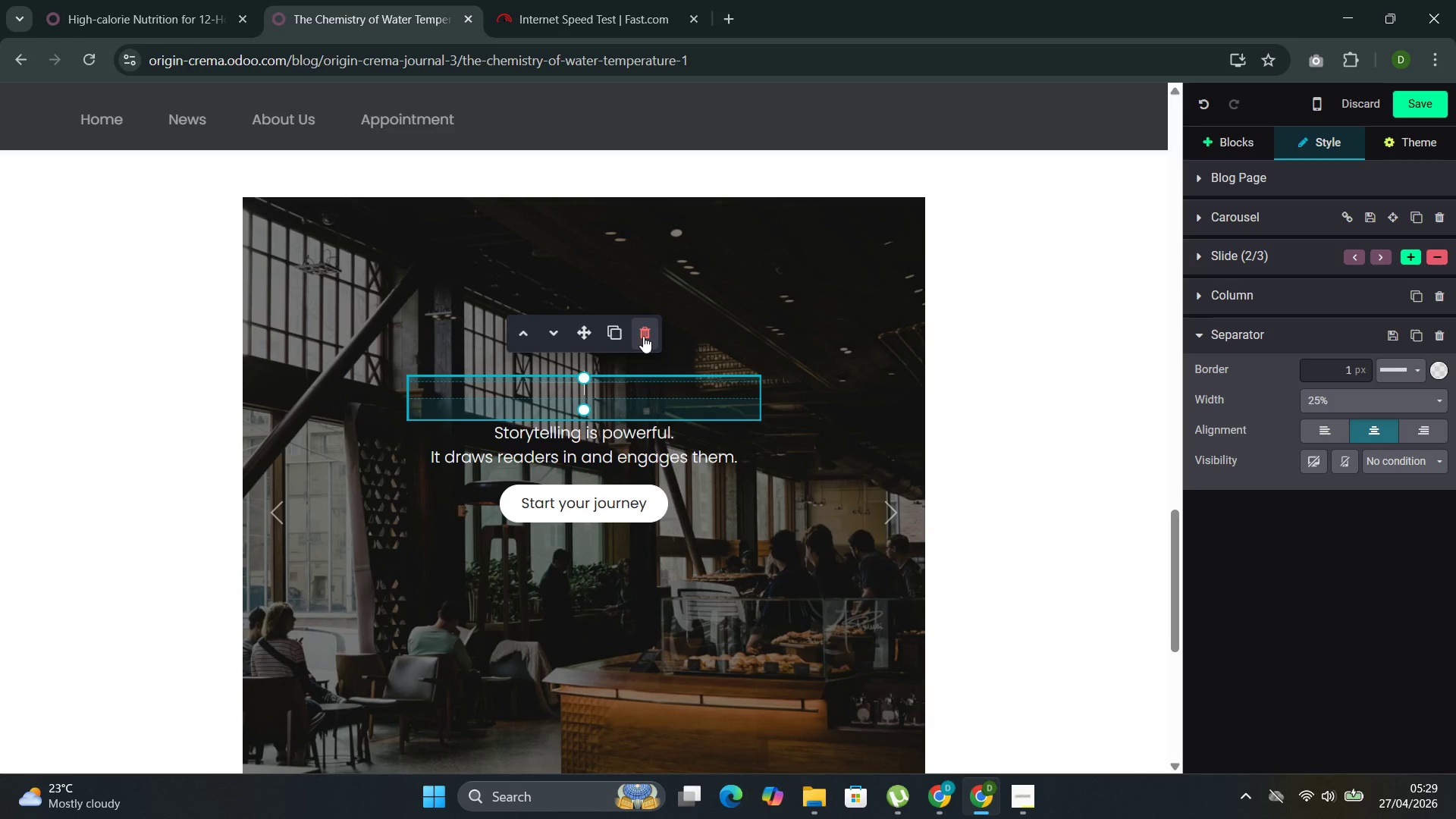 
left_click([643, 335])
 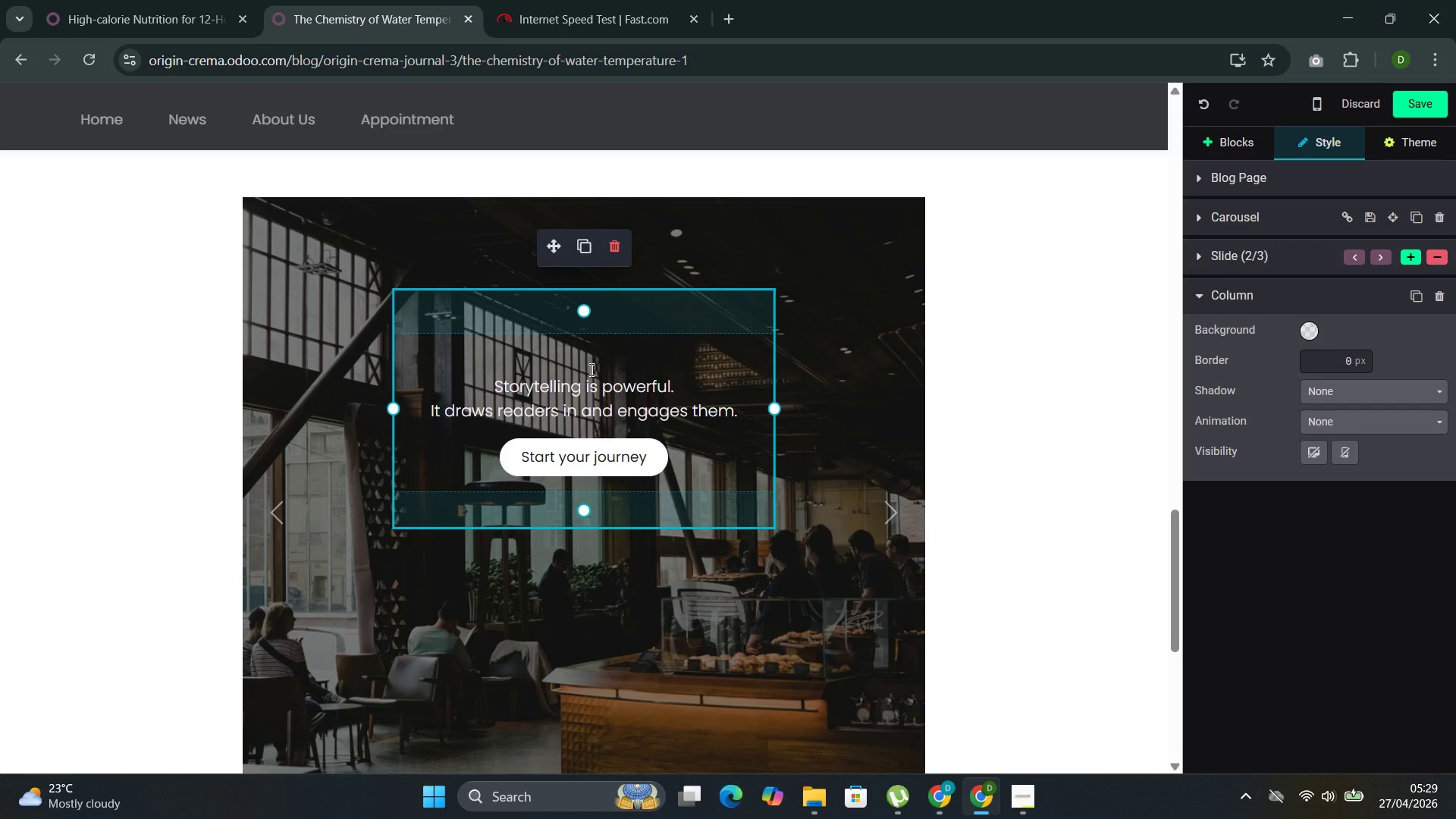 
double_click([557, 356])
 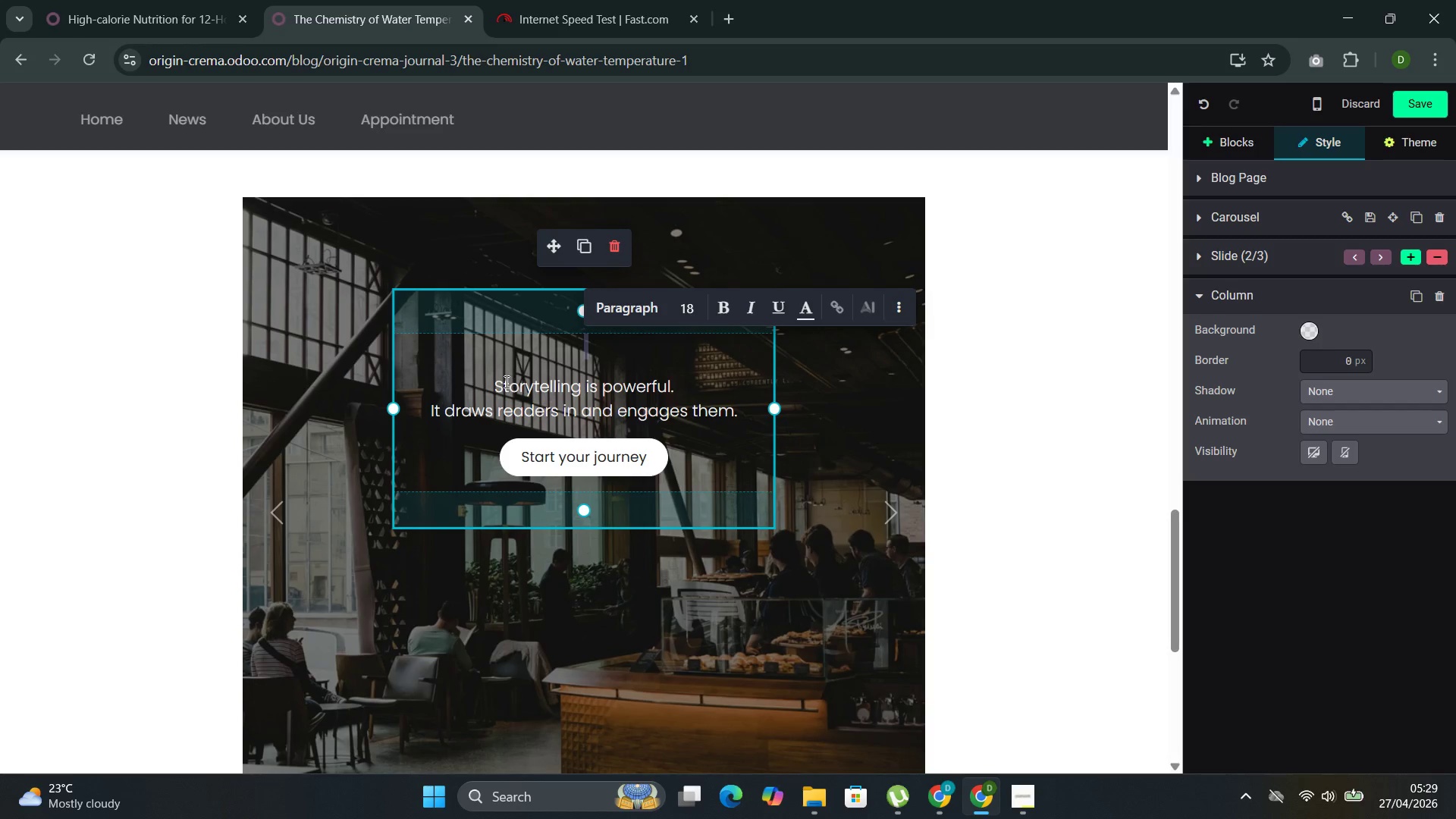 
left_click([505, 381])
 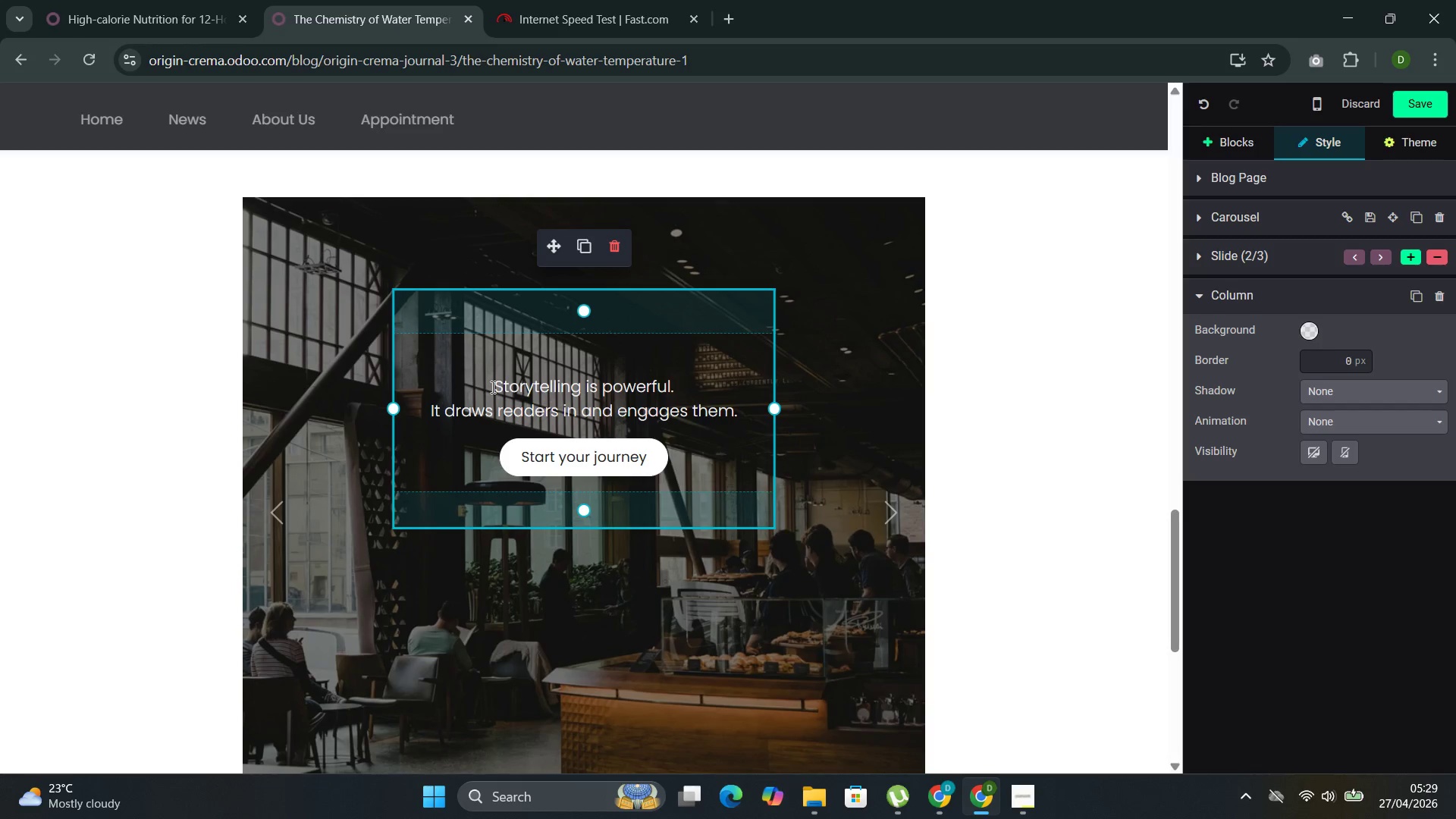 
left_click([491, 387])
 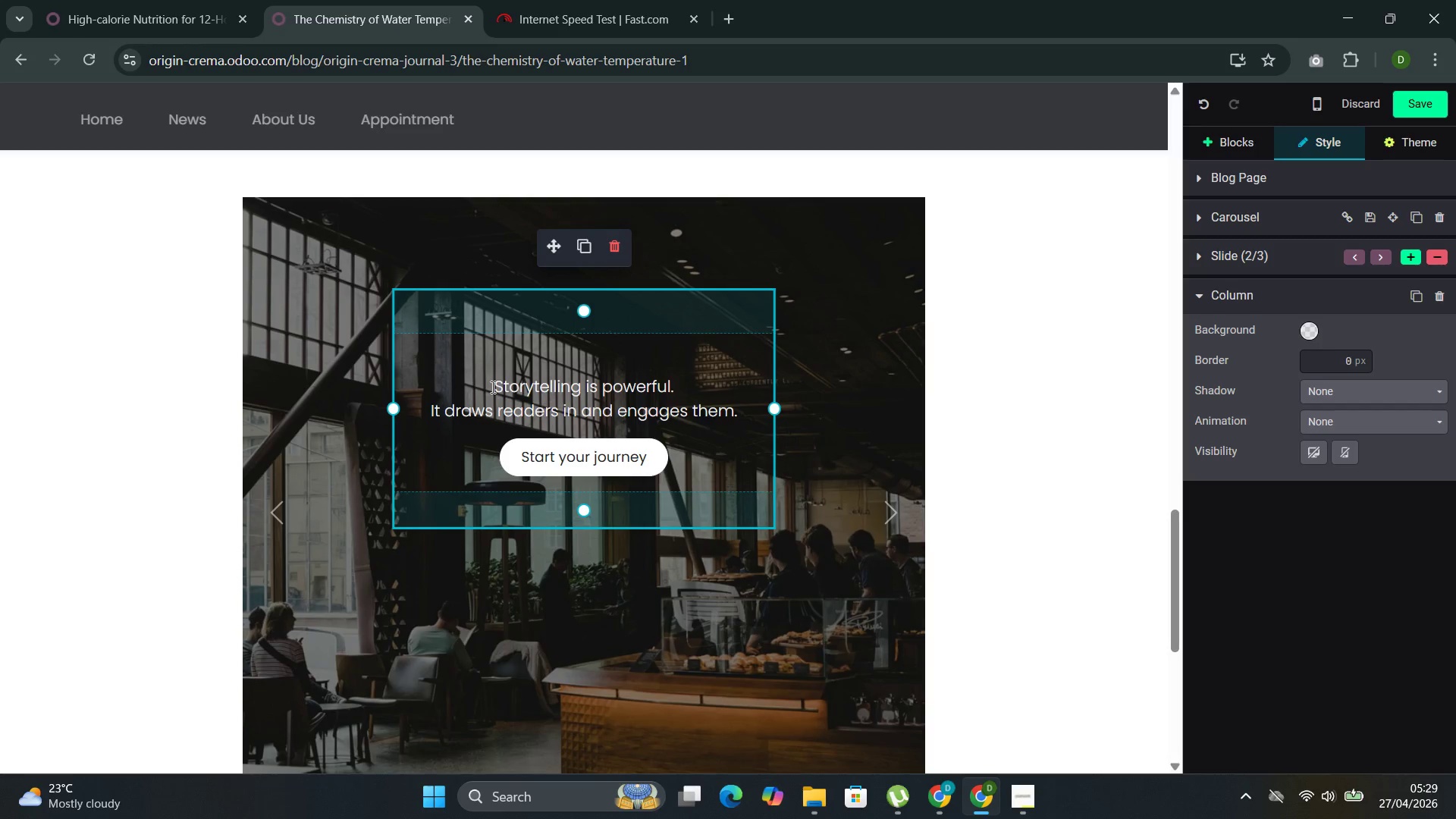 
key(Backspace)
 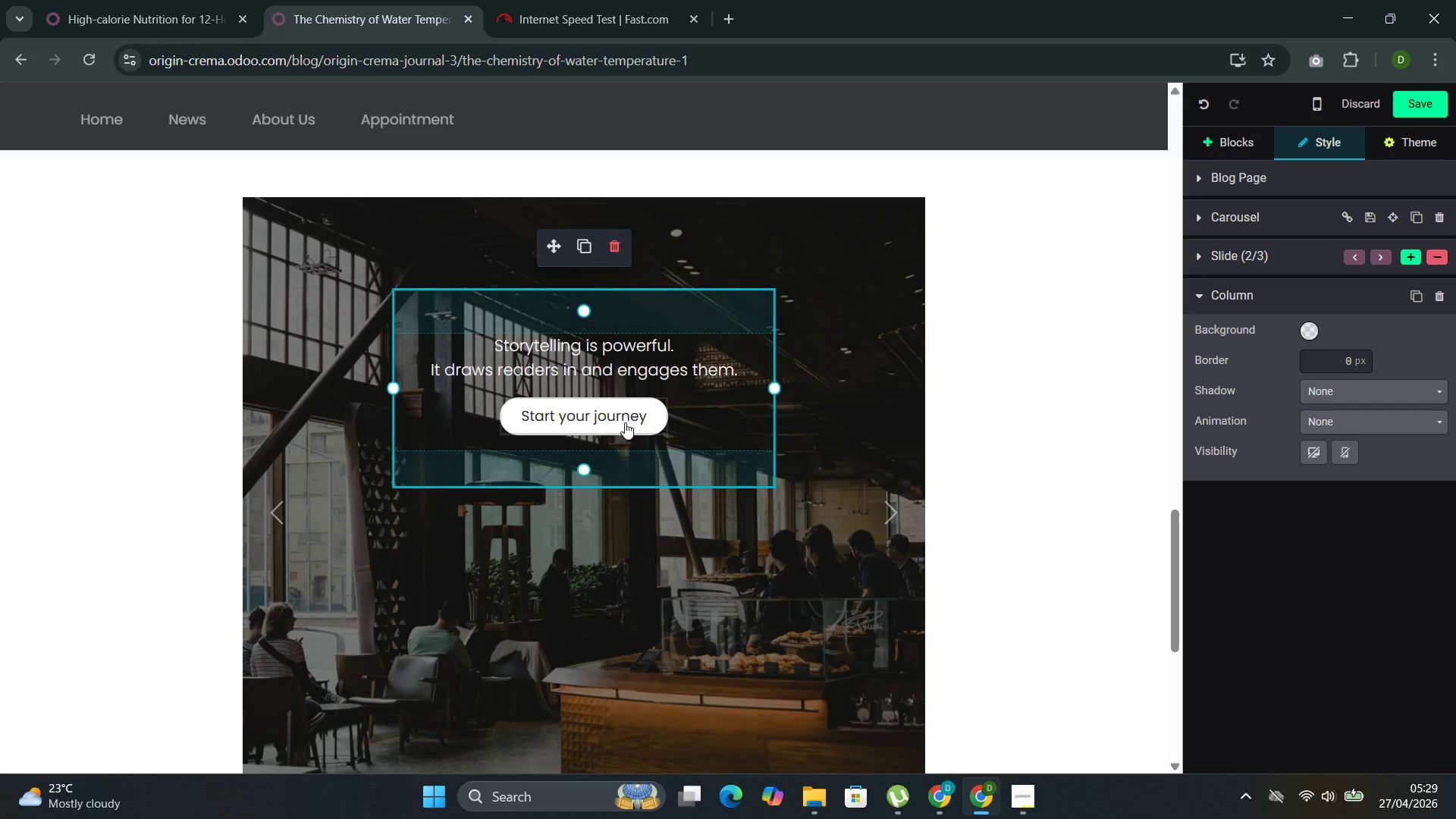 
left_click([685, 419])
 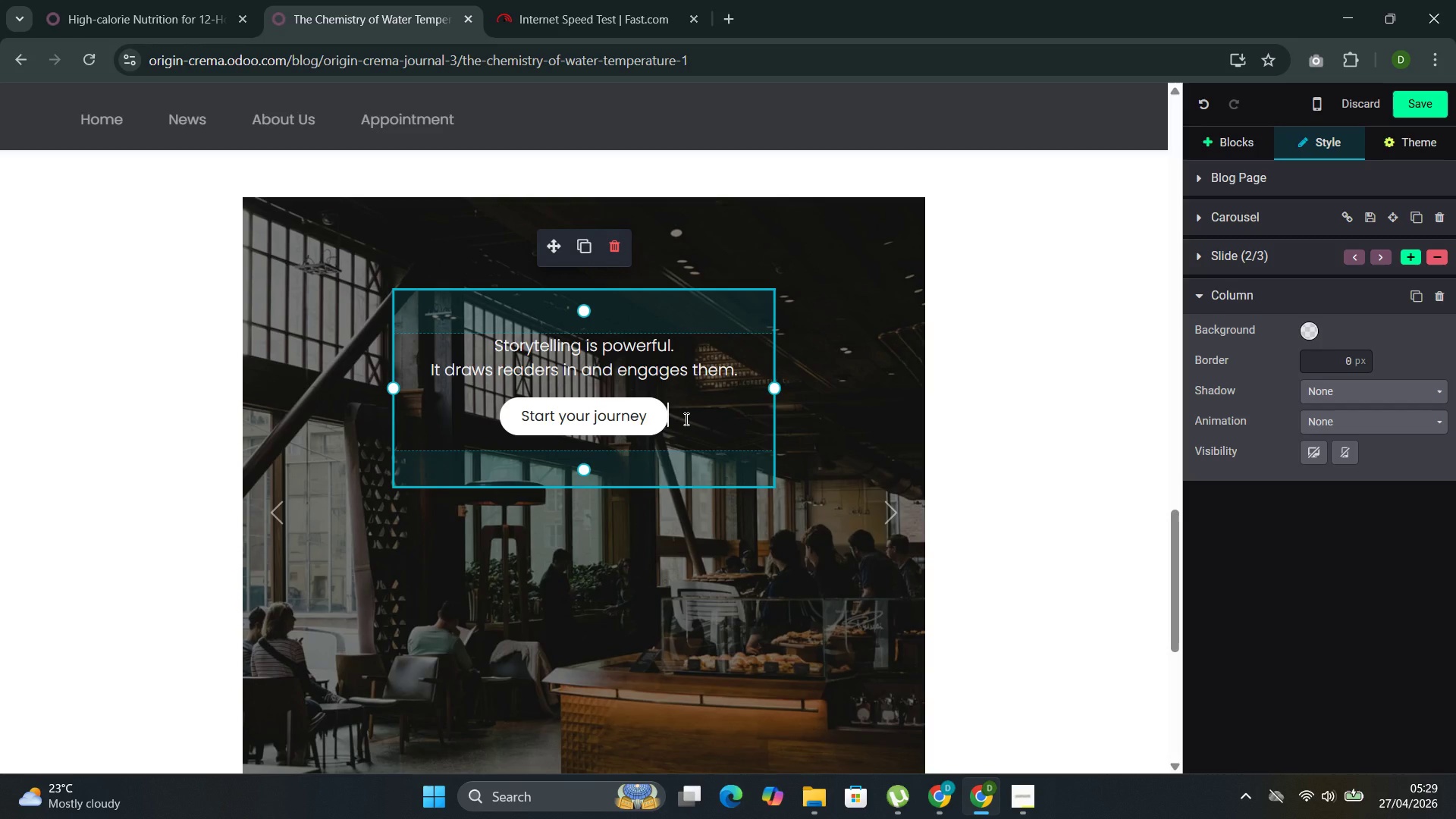 
left_click_drag(start_coordinate=[685, 419], to_coordinate=[523, 350])
 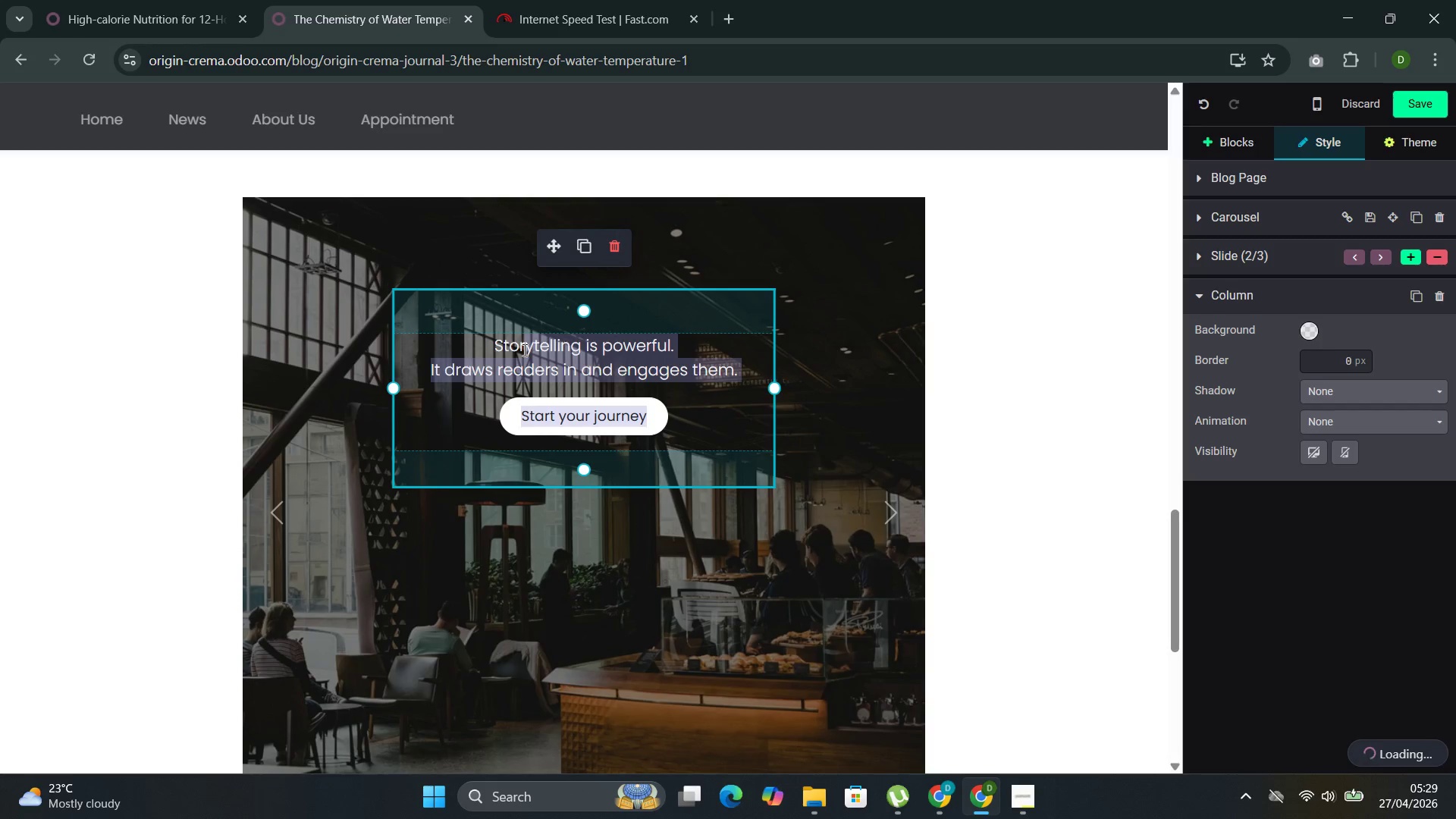 
key(Backspace)
 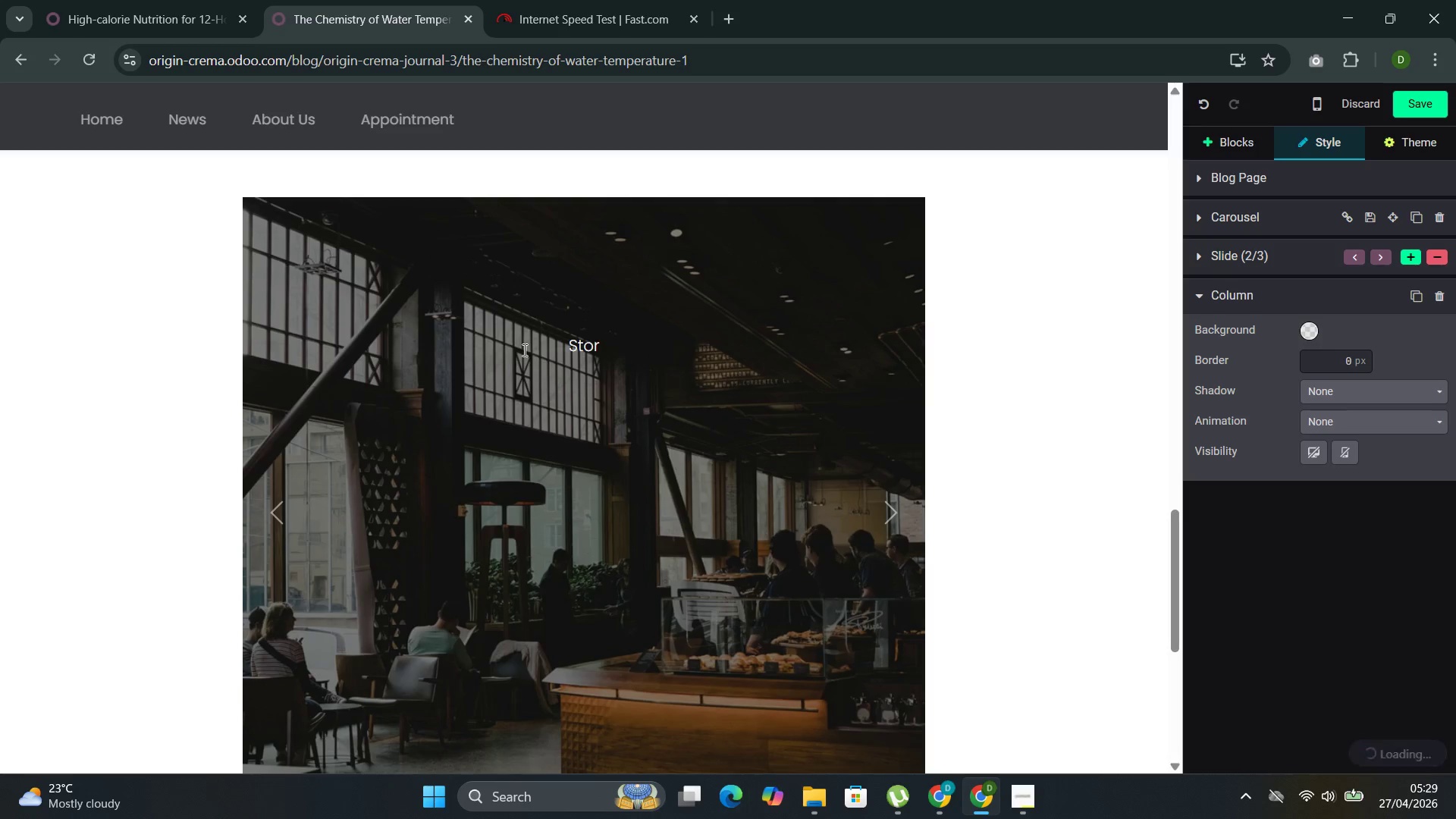 
key(Backspace)
 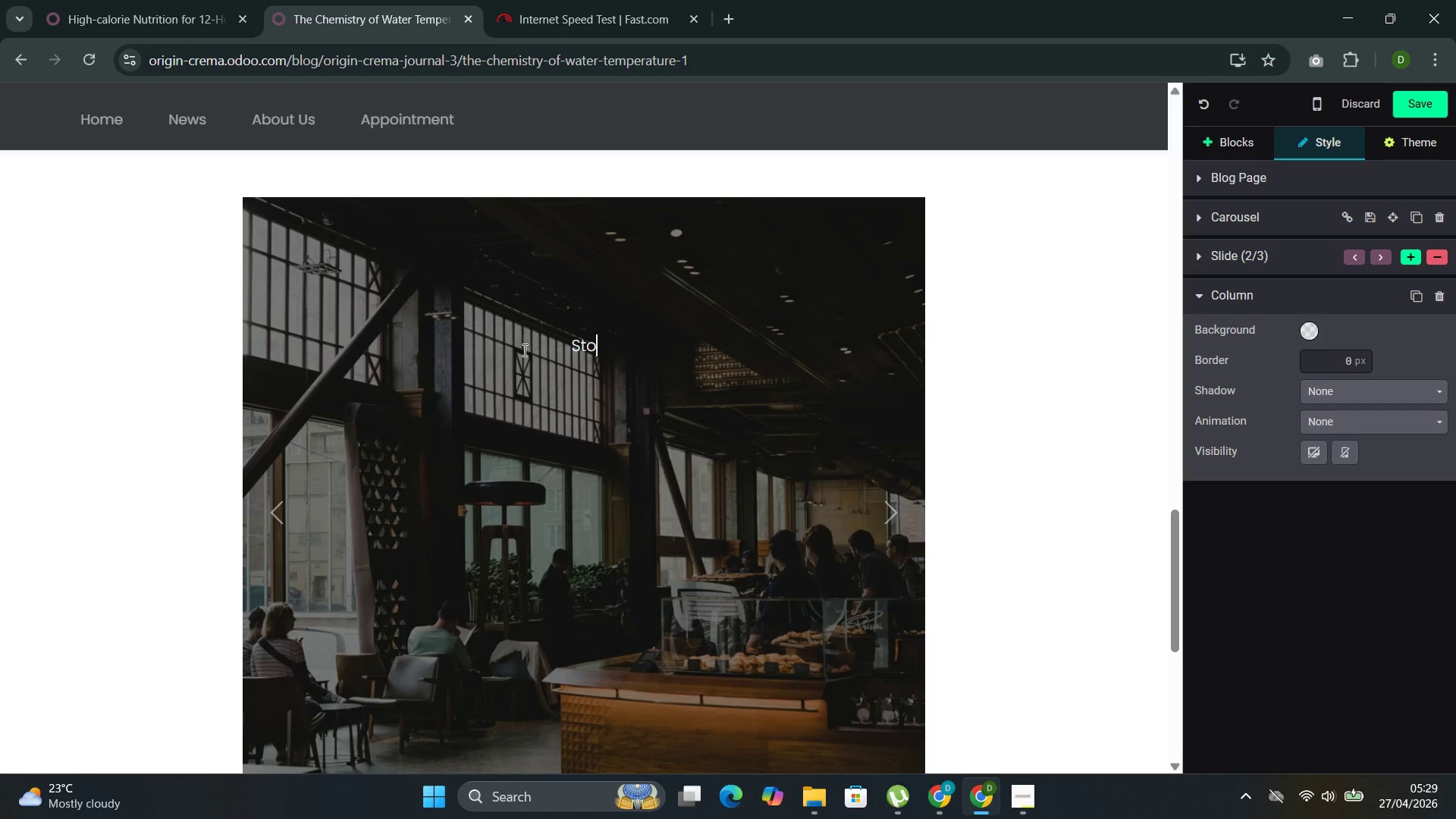 
key(Backspace)
 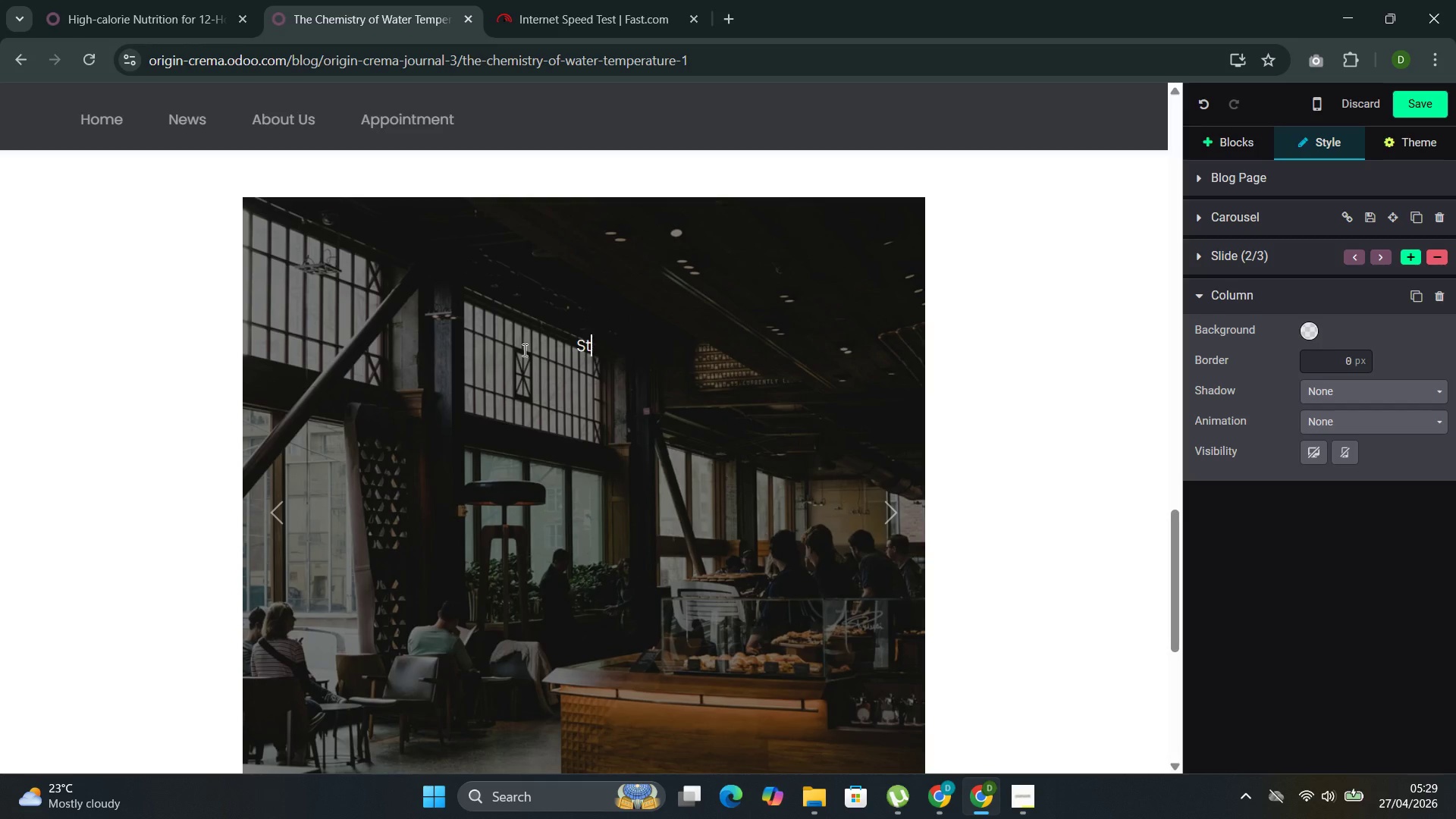 
key(Backspace)
 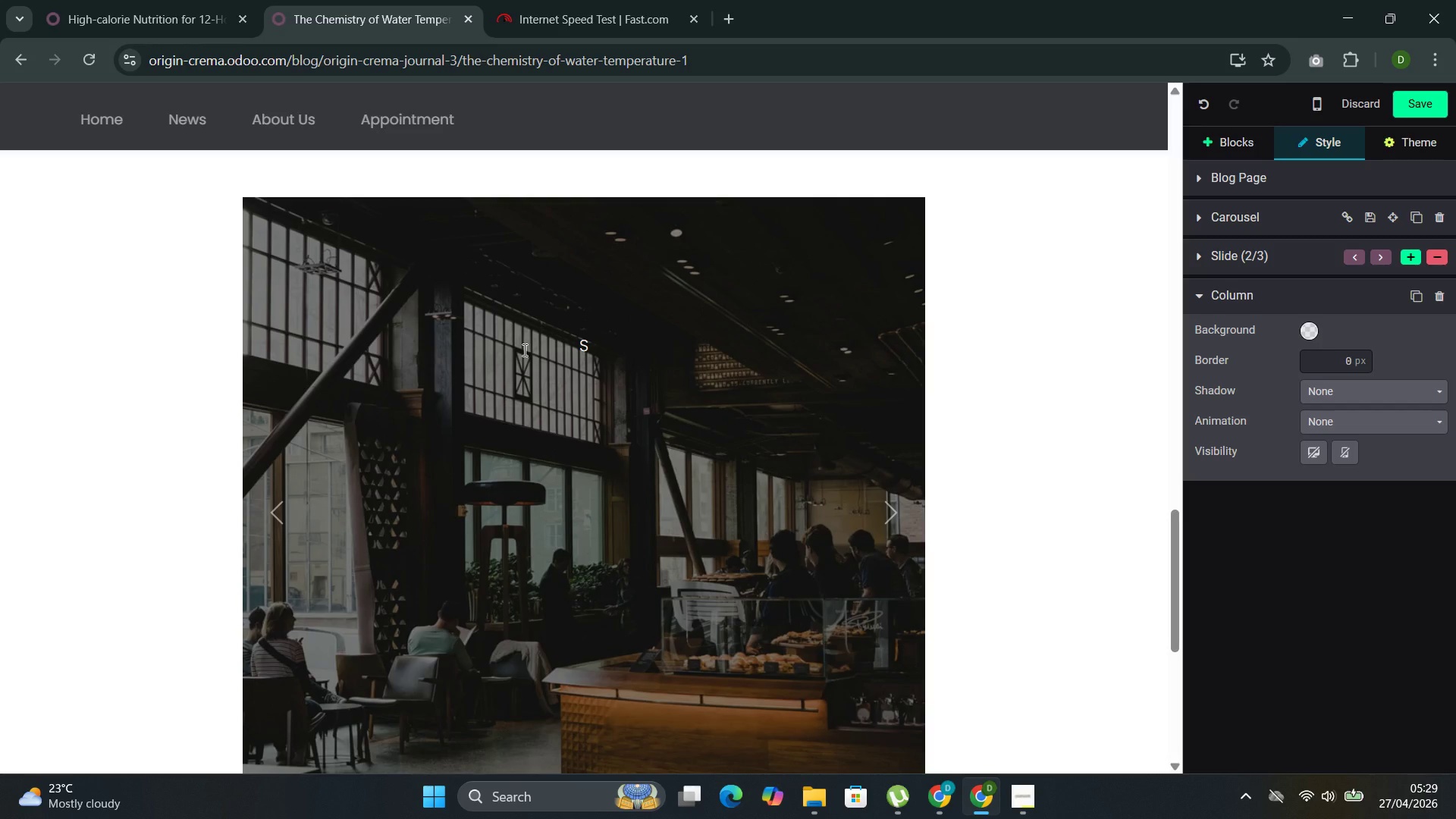 
wait(12.52)
 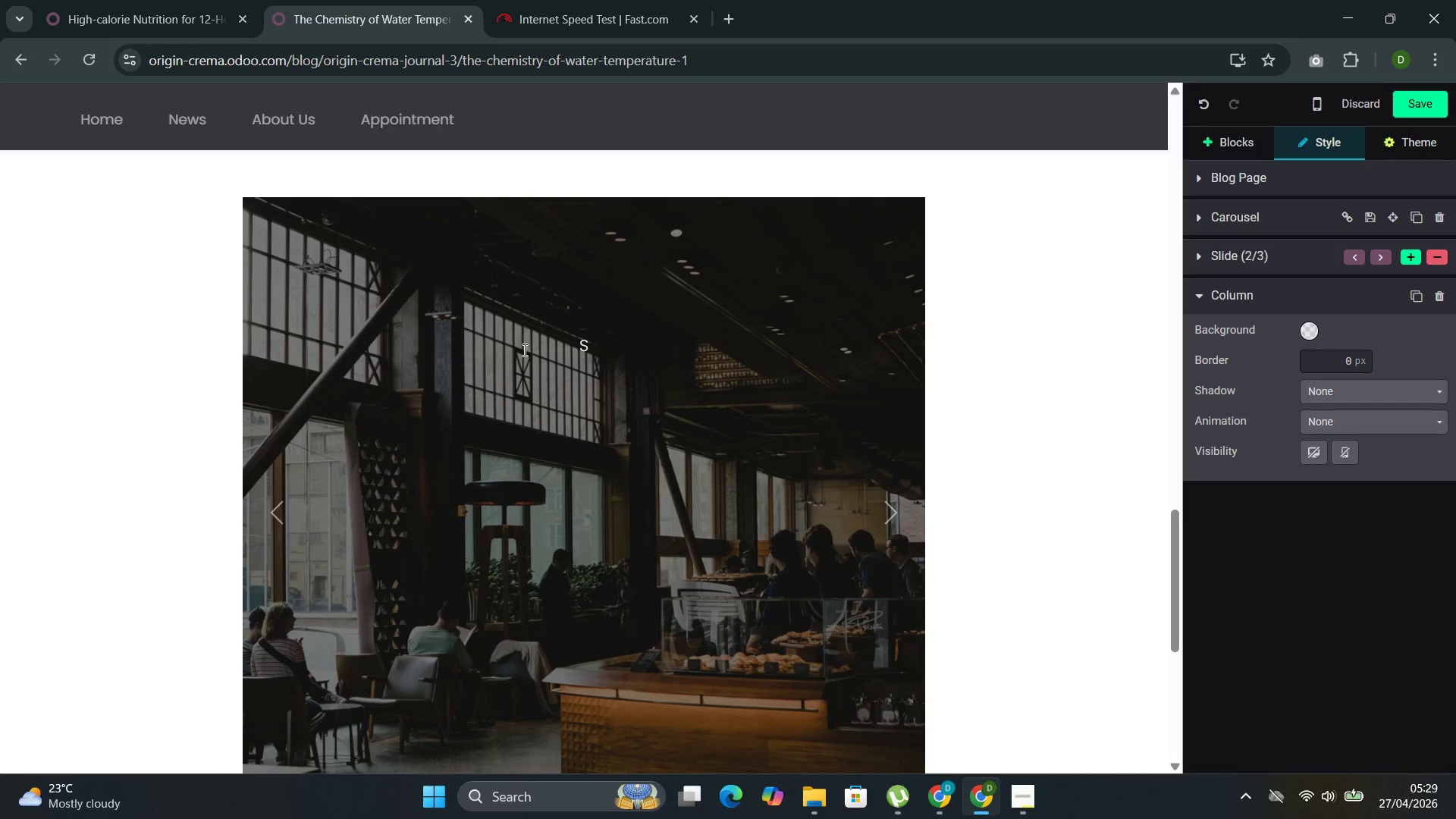 
key(Backspace)
 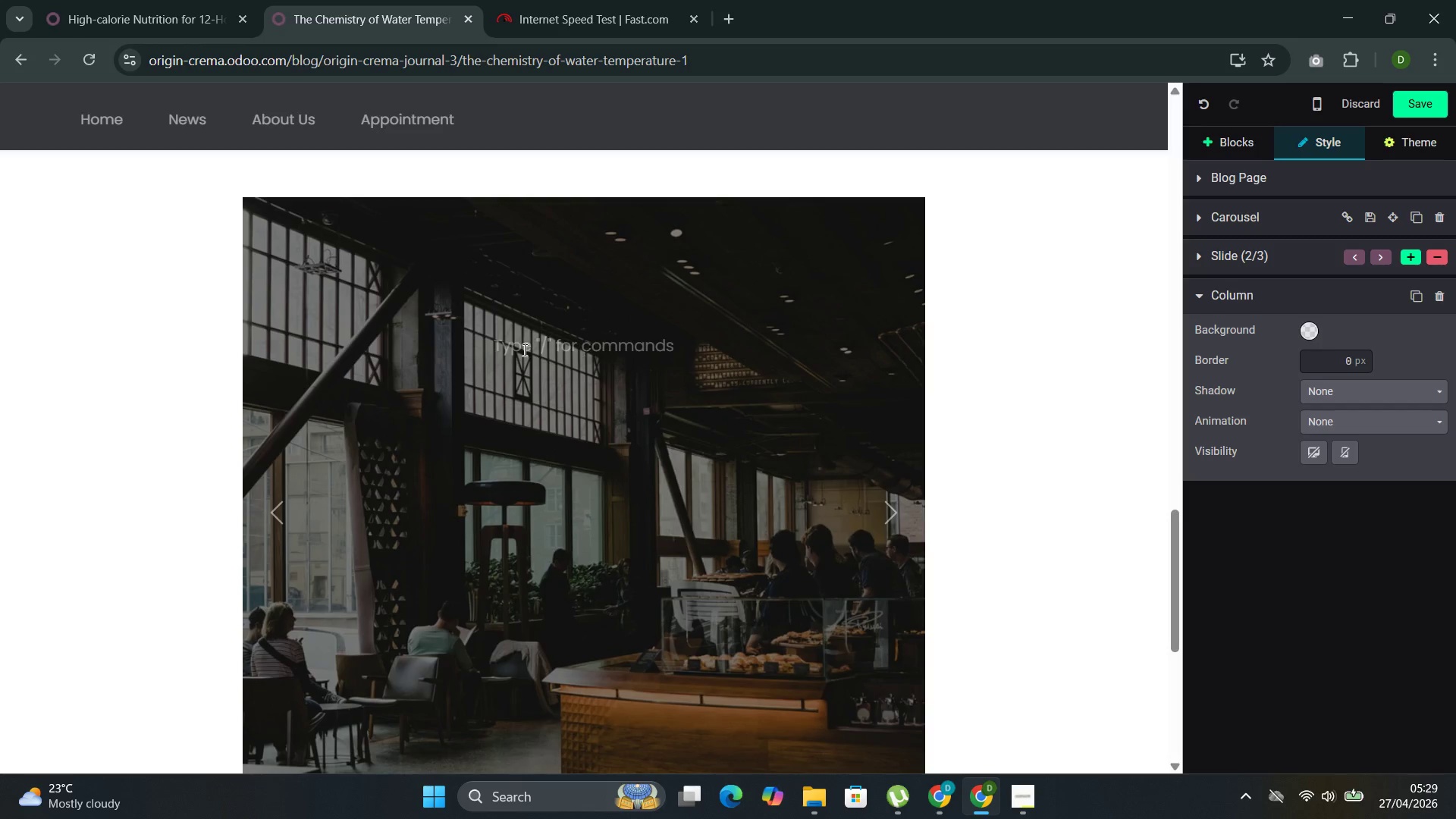 
key(Control+A)
 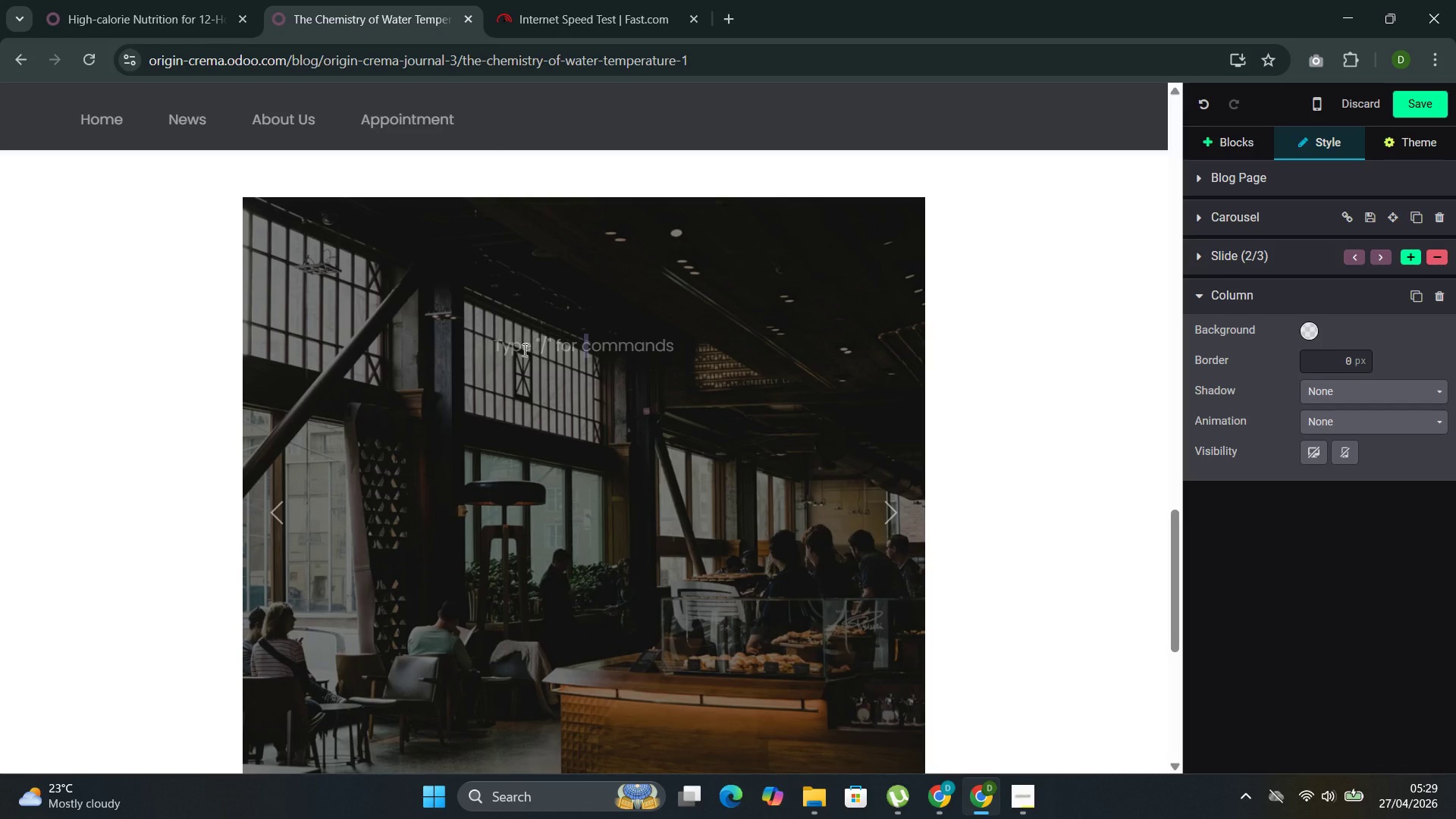 
key(C)
 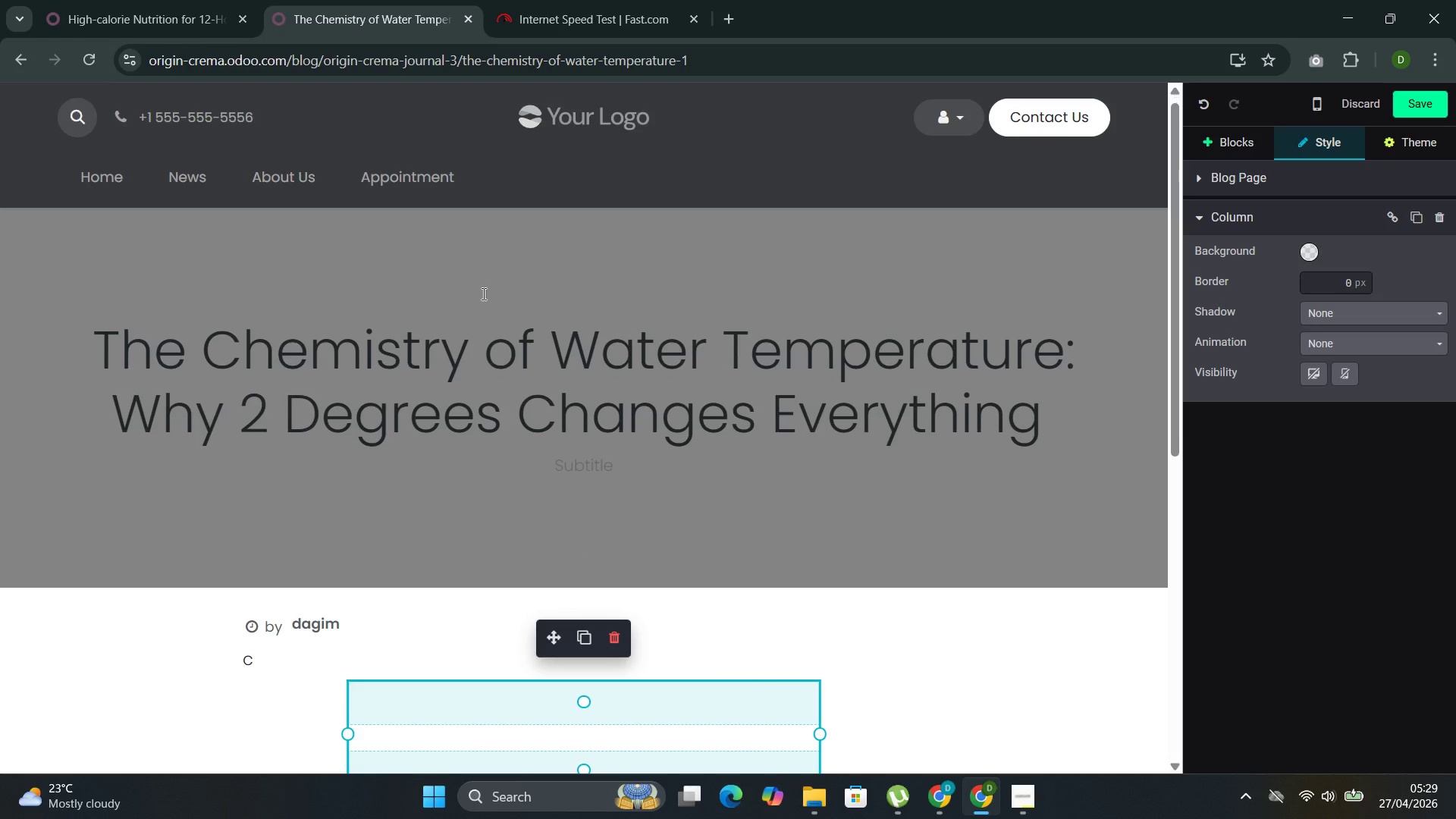 
wait(7.27)
 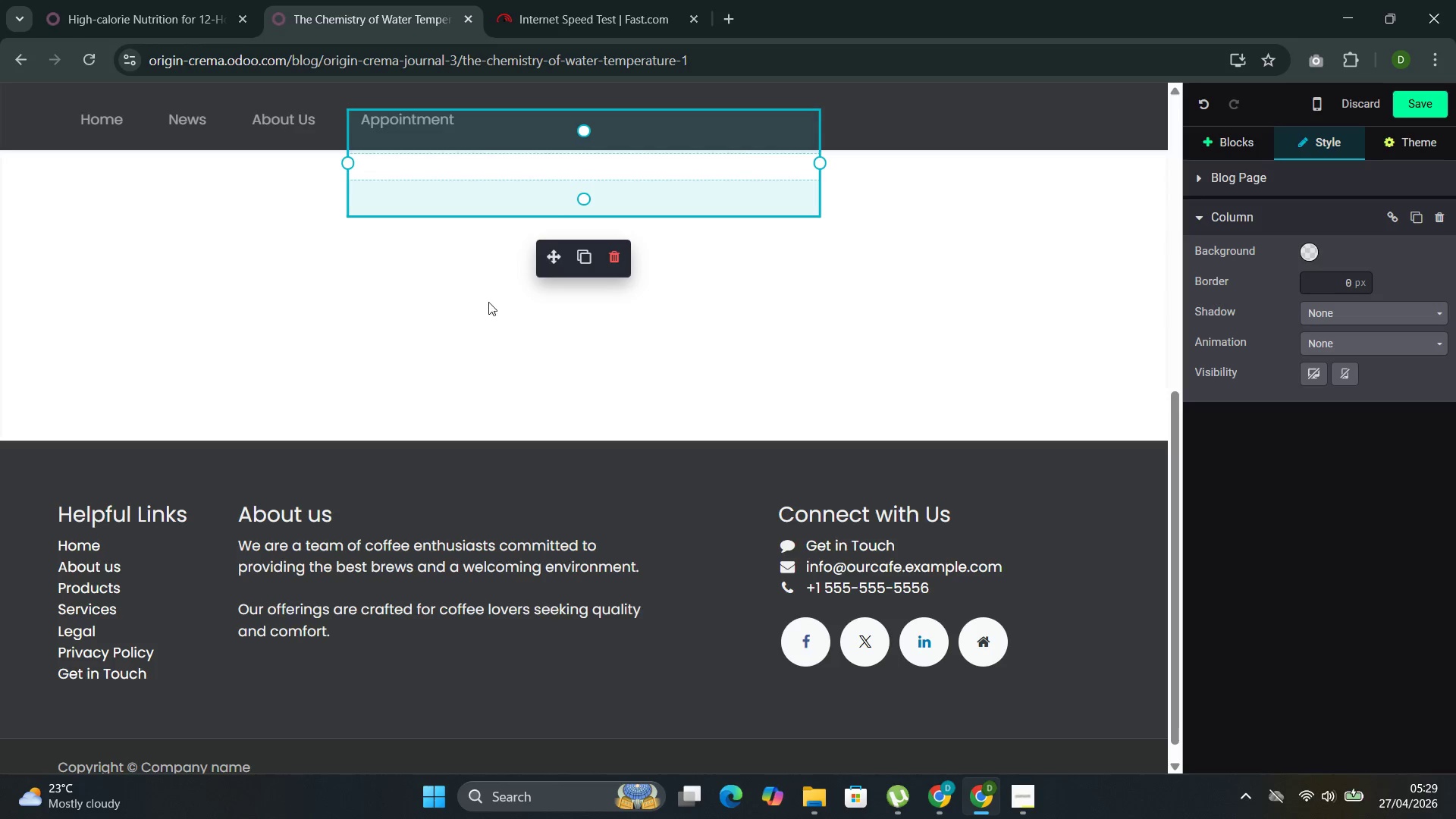 
key(Control+Z)
 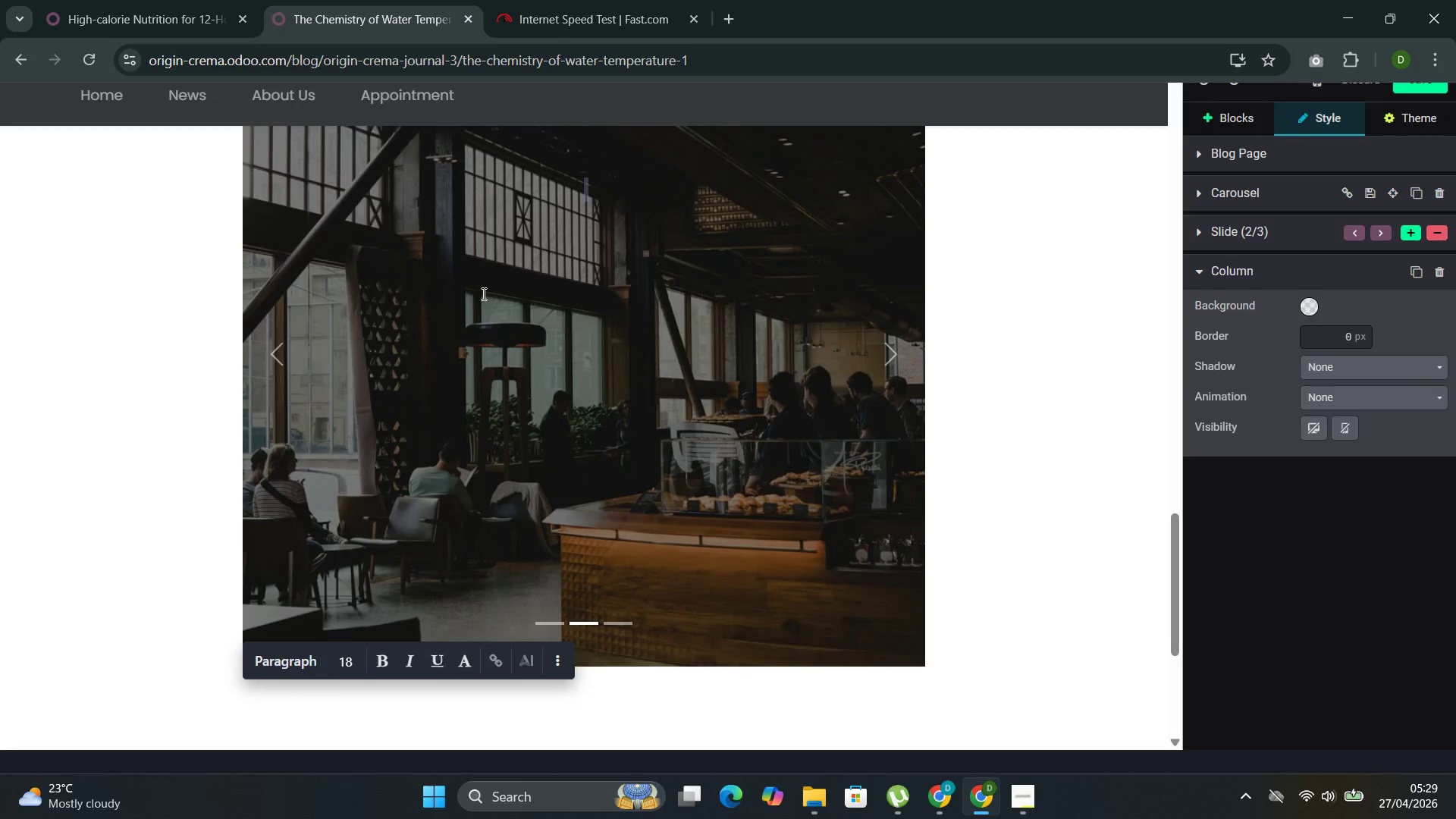 
left_click([491, 326])
 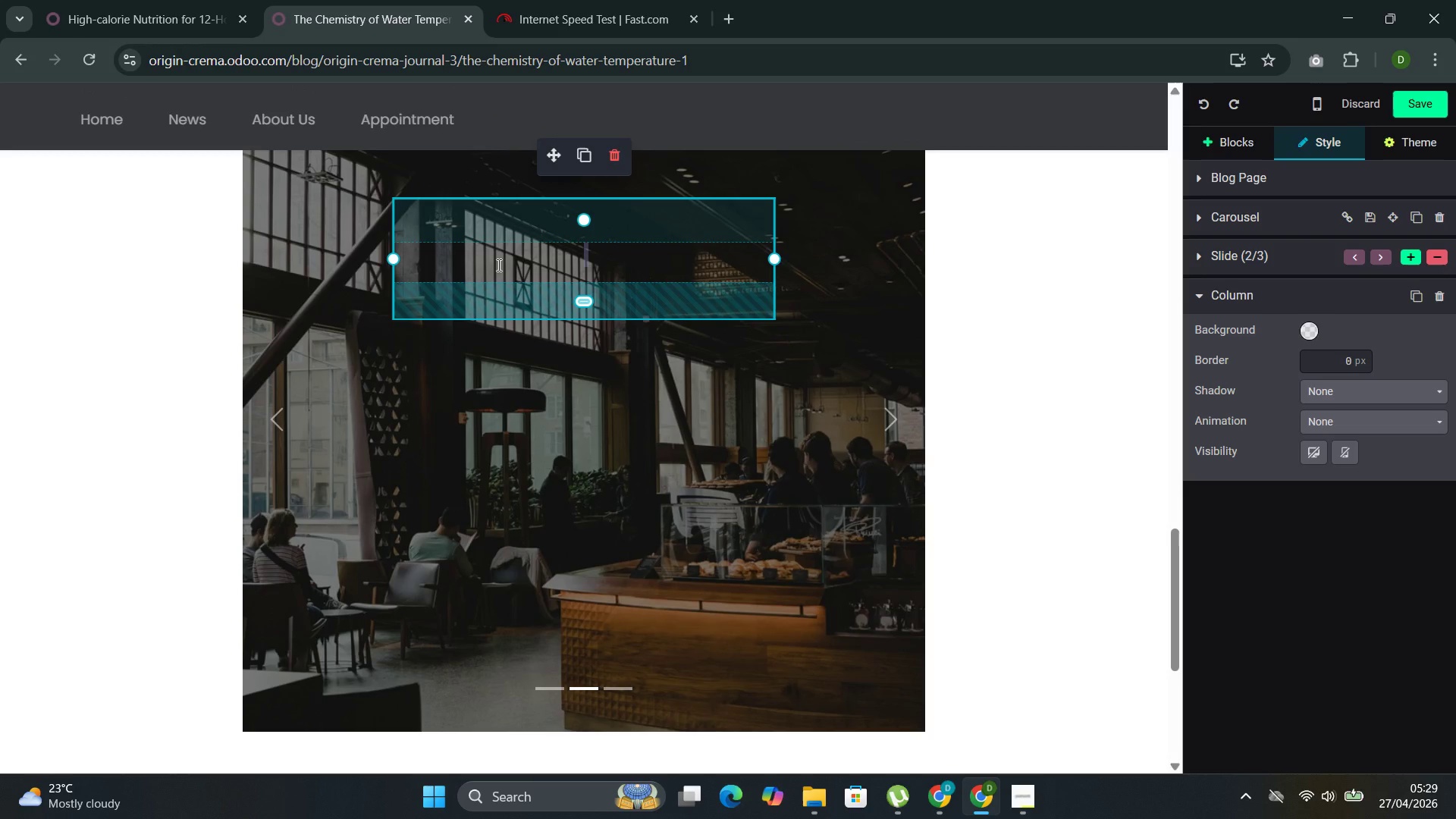 
left_click([497, 265])
 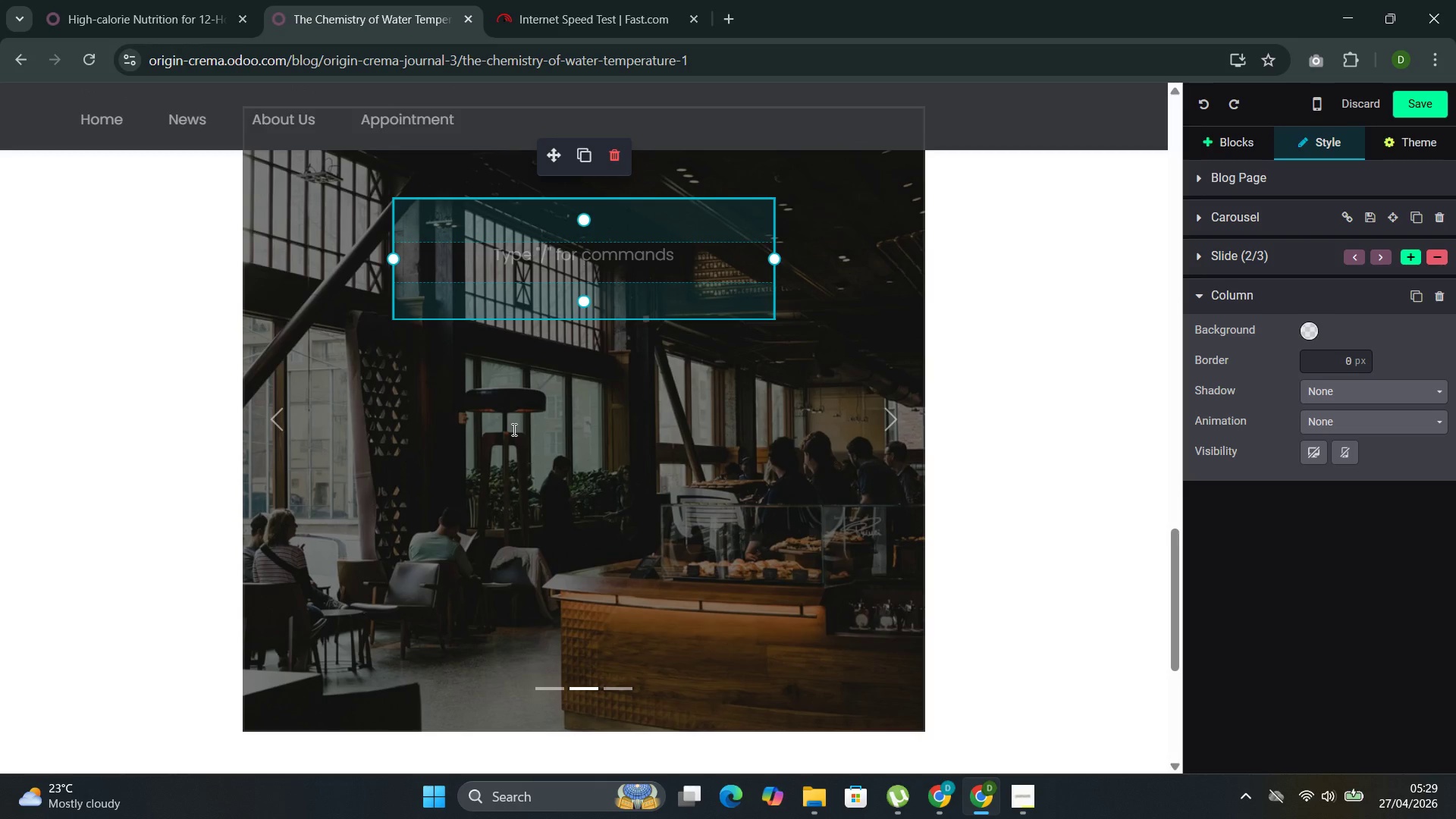 
type(A )
key(Backspace)
type(cids Ex)
 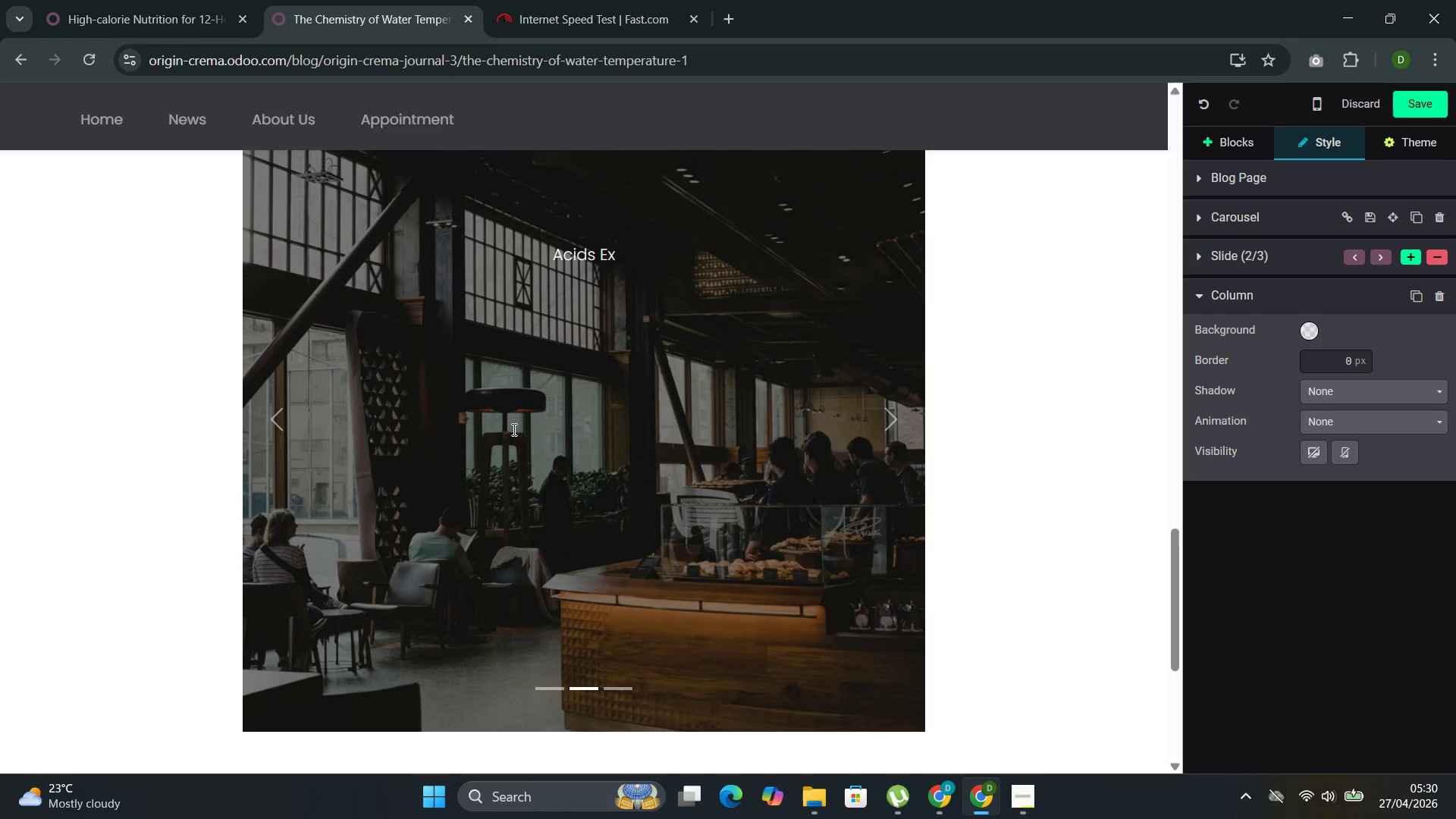 
key(Backspace)
key(Backspace)
type(etract first and d)
key(Backspace)
type(fastest)
 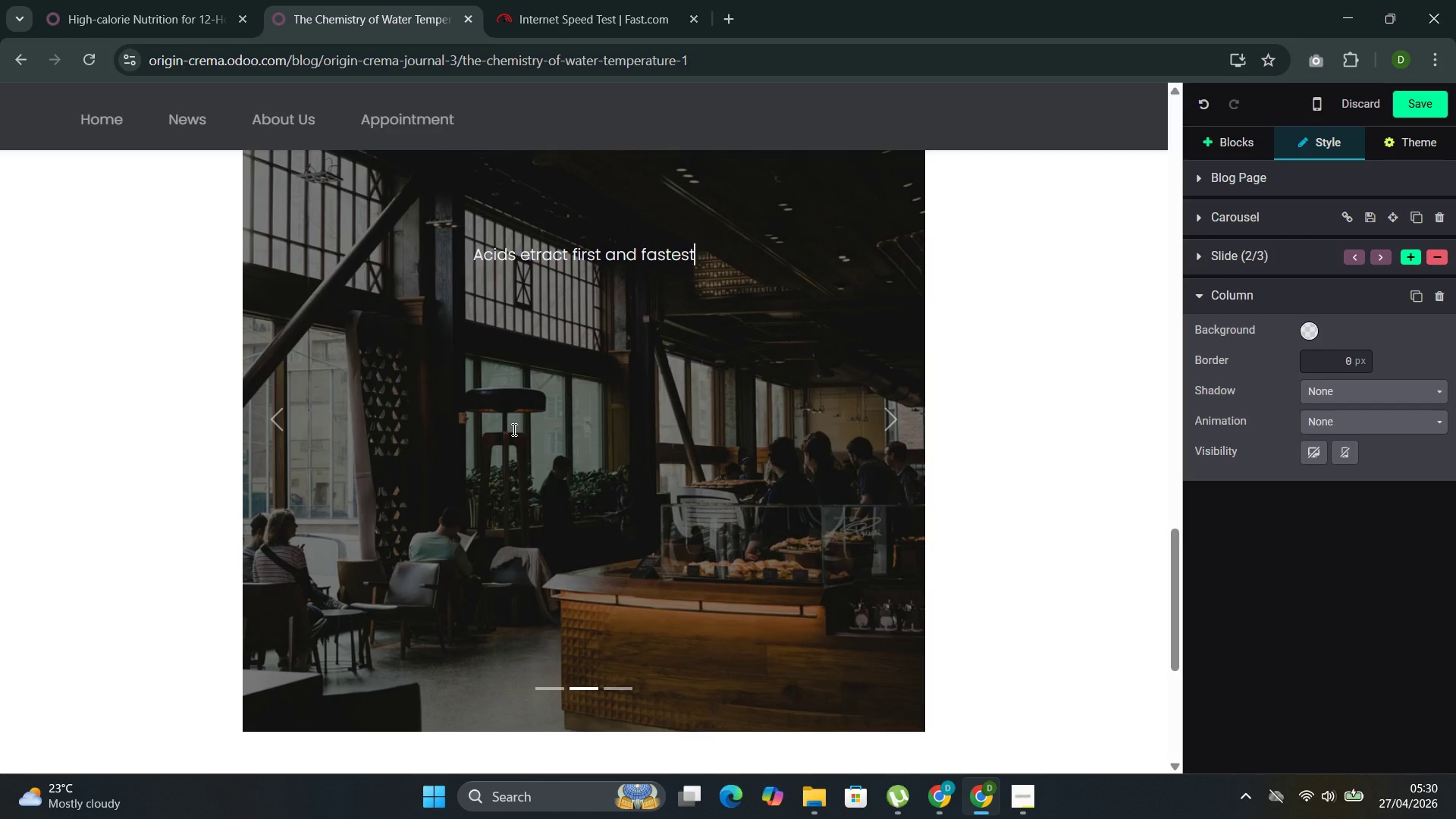 
wait(39.95)
 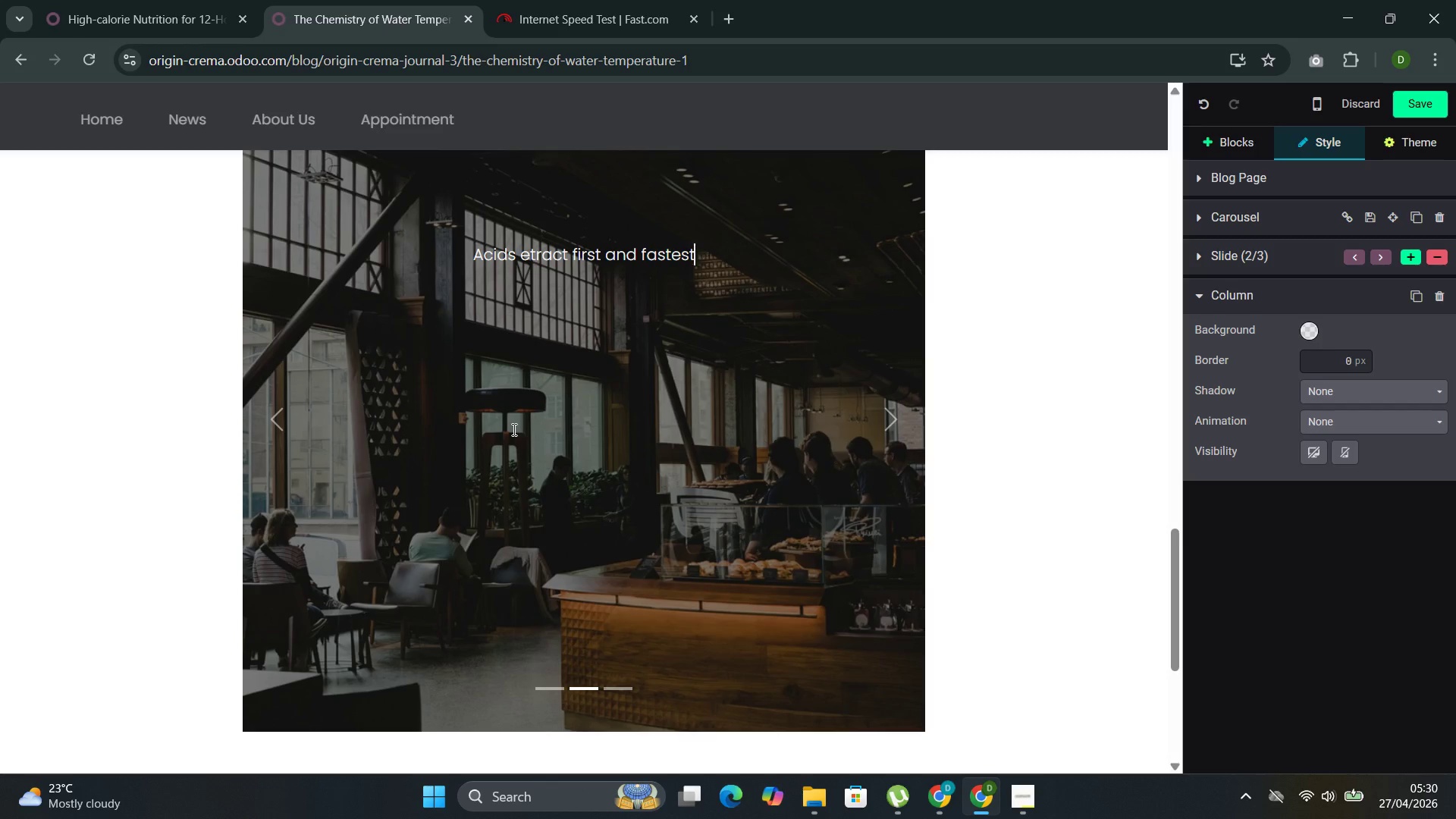 
left_click_drag(start_coordinate=[701, 255], to_coordinate=[450, 281])
 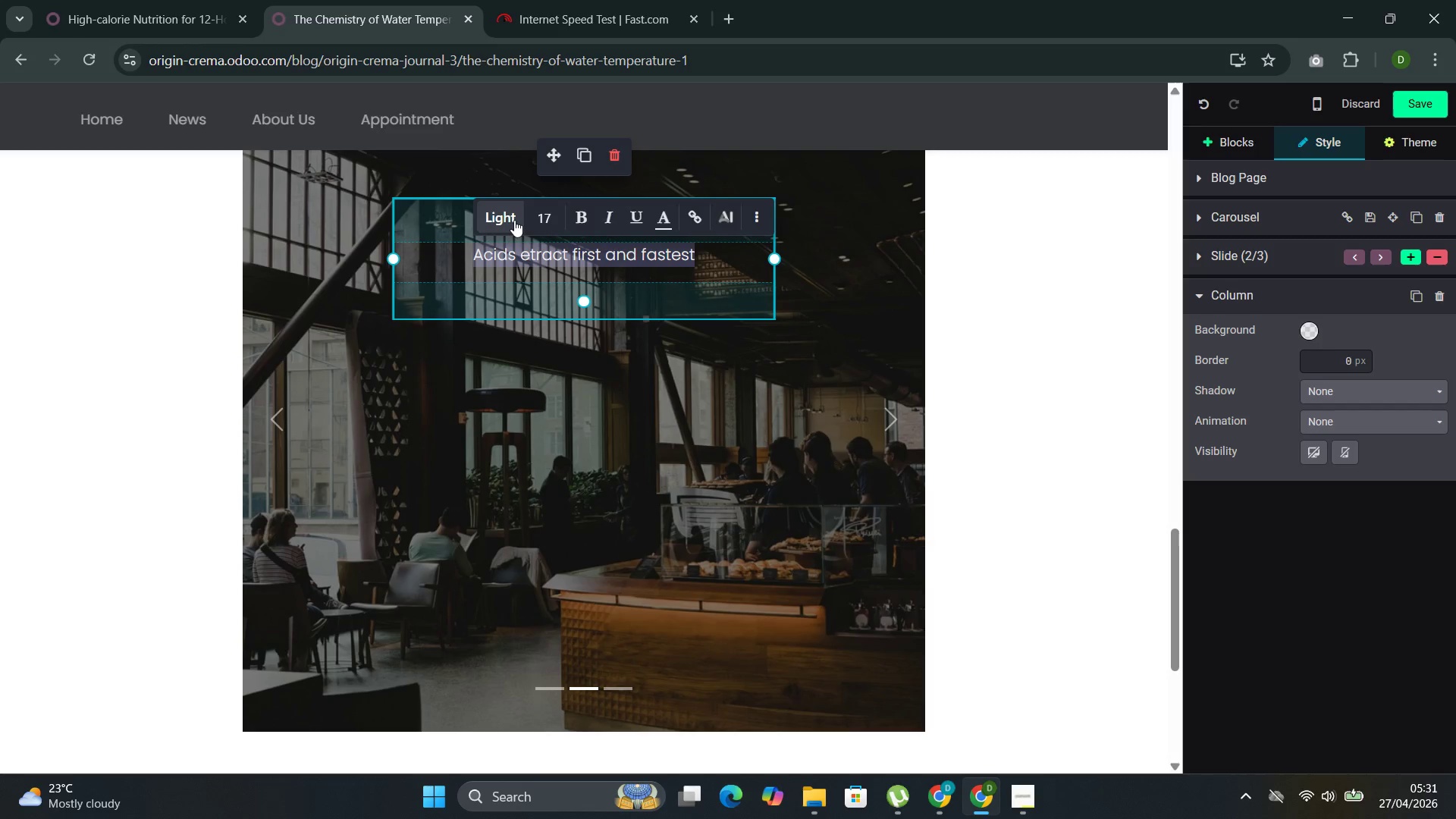 
left_click([513, 220])
 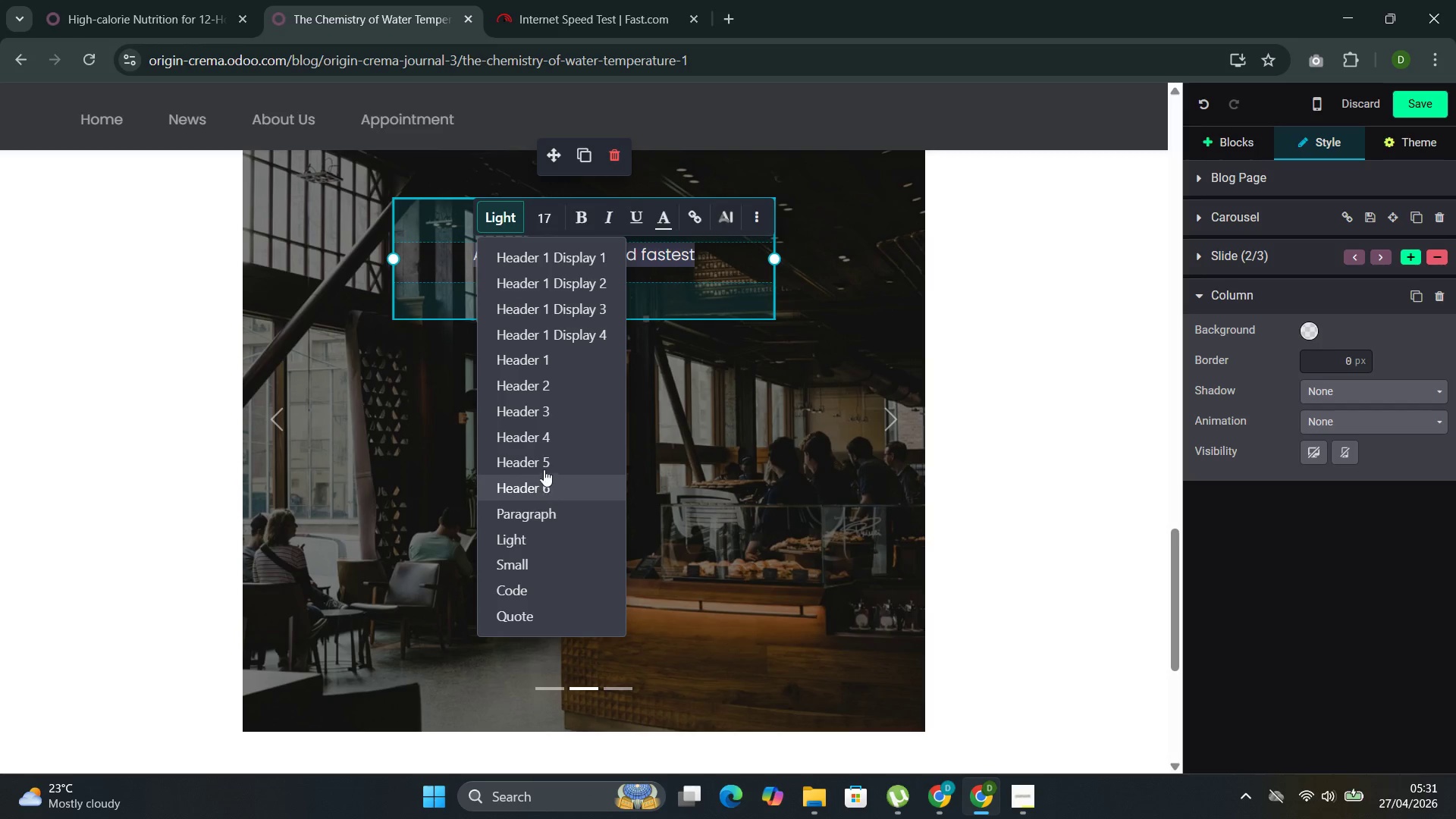 
left_click([555, 428])
 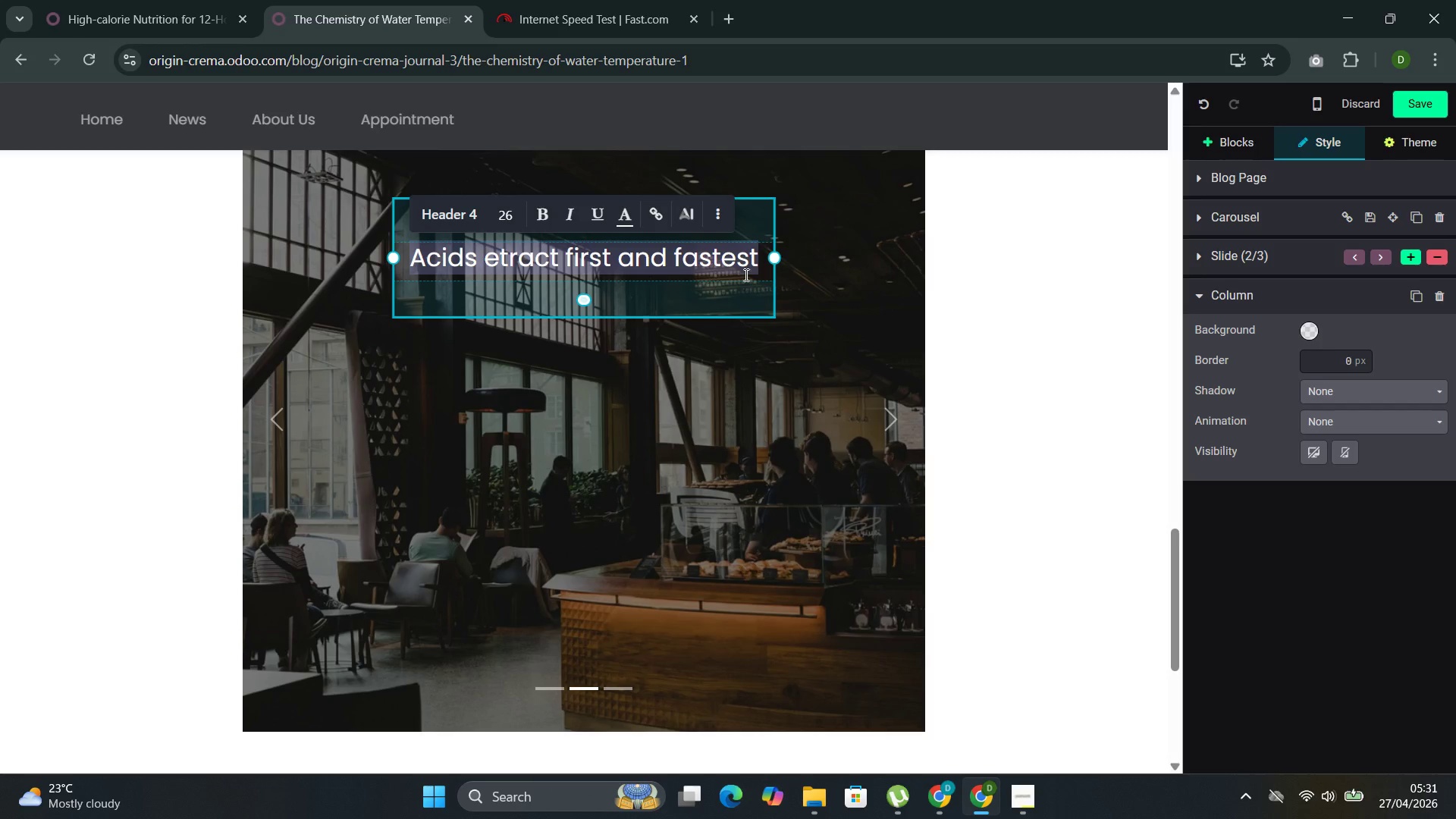 
left_click([761, 263])
 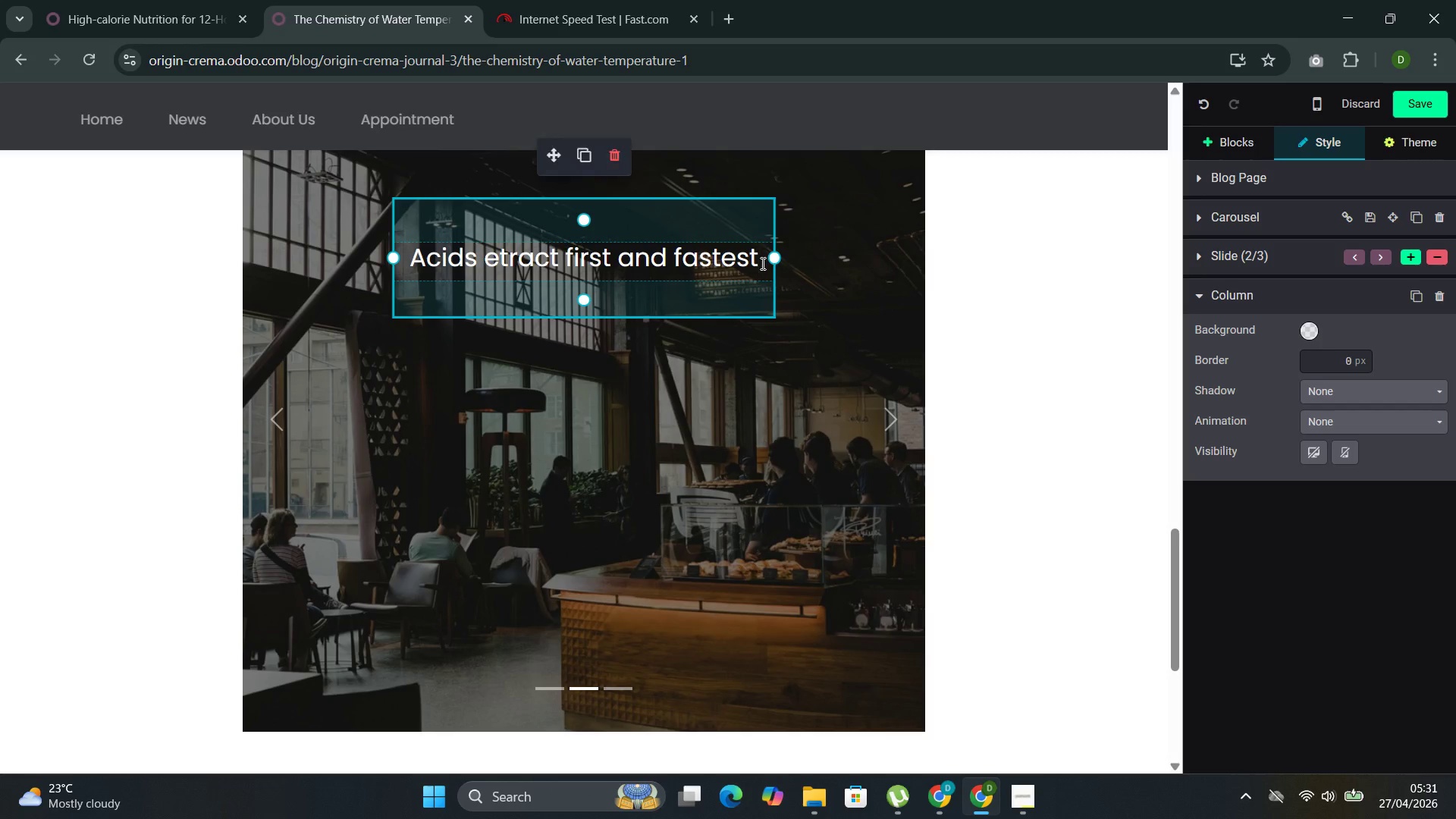 
key(Enter)
 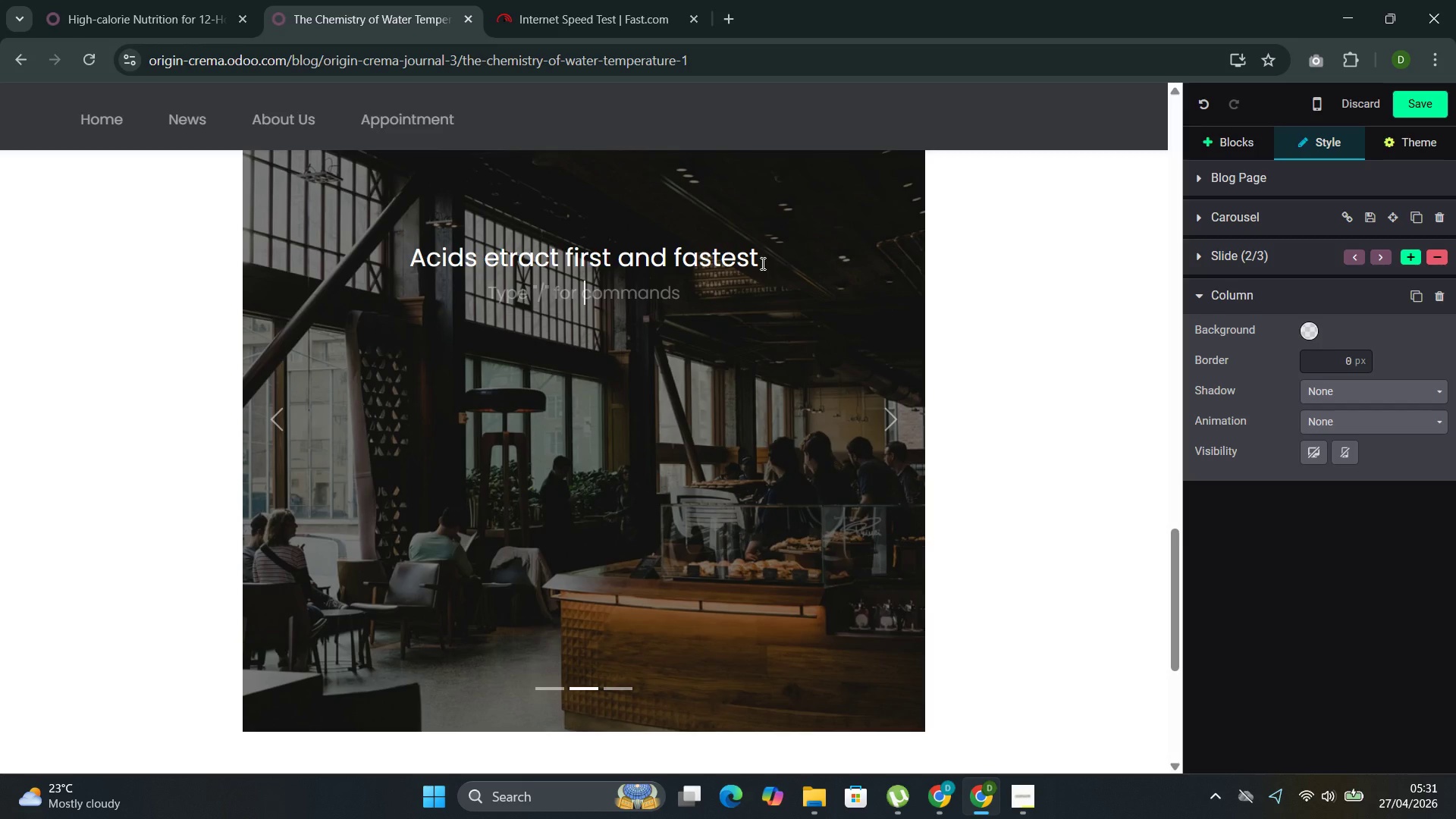 
key(Shift+F)
 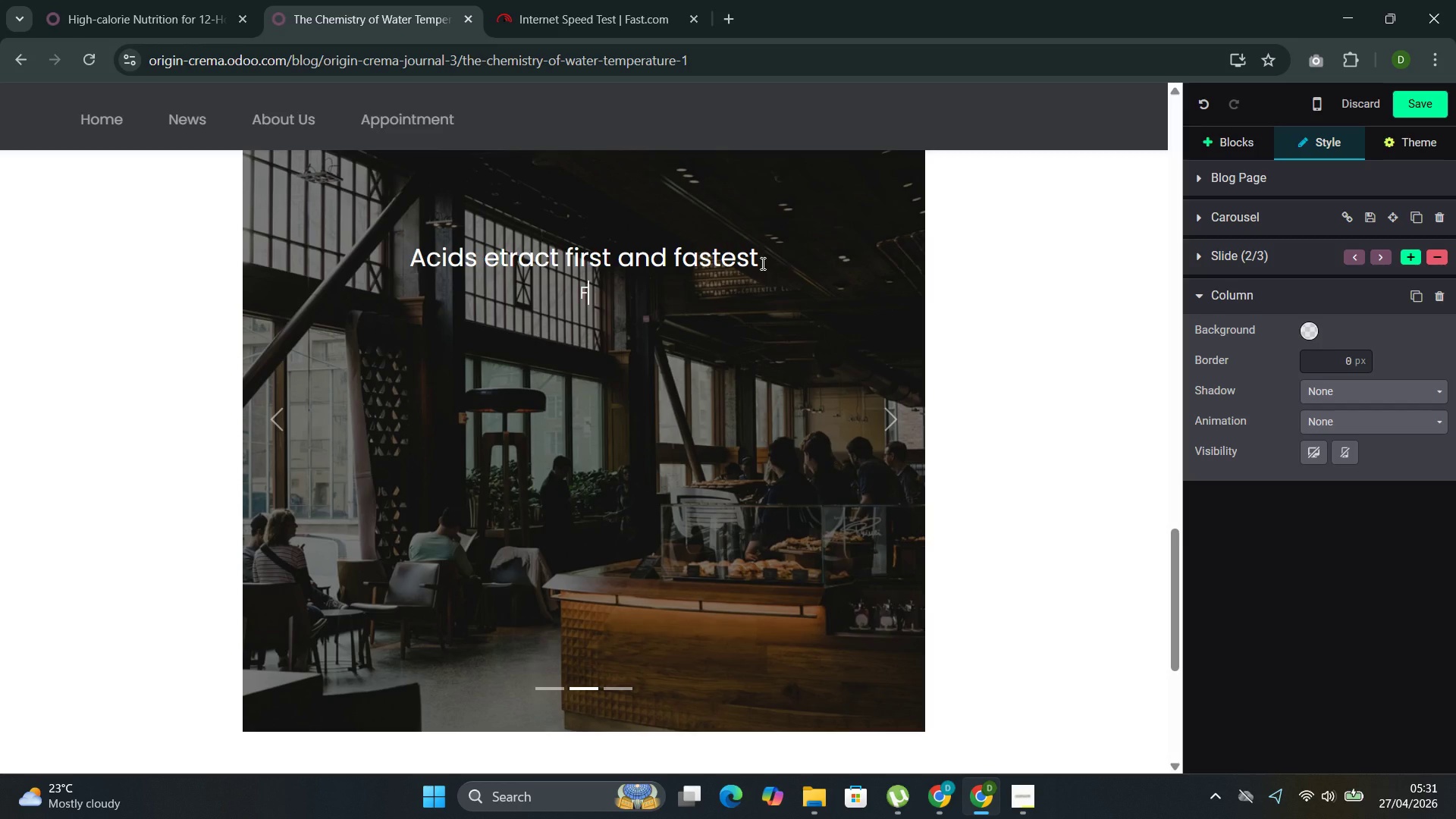 
wait(7.5)
 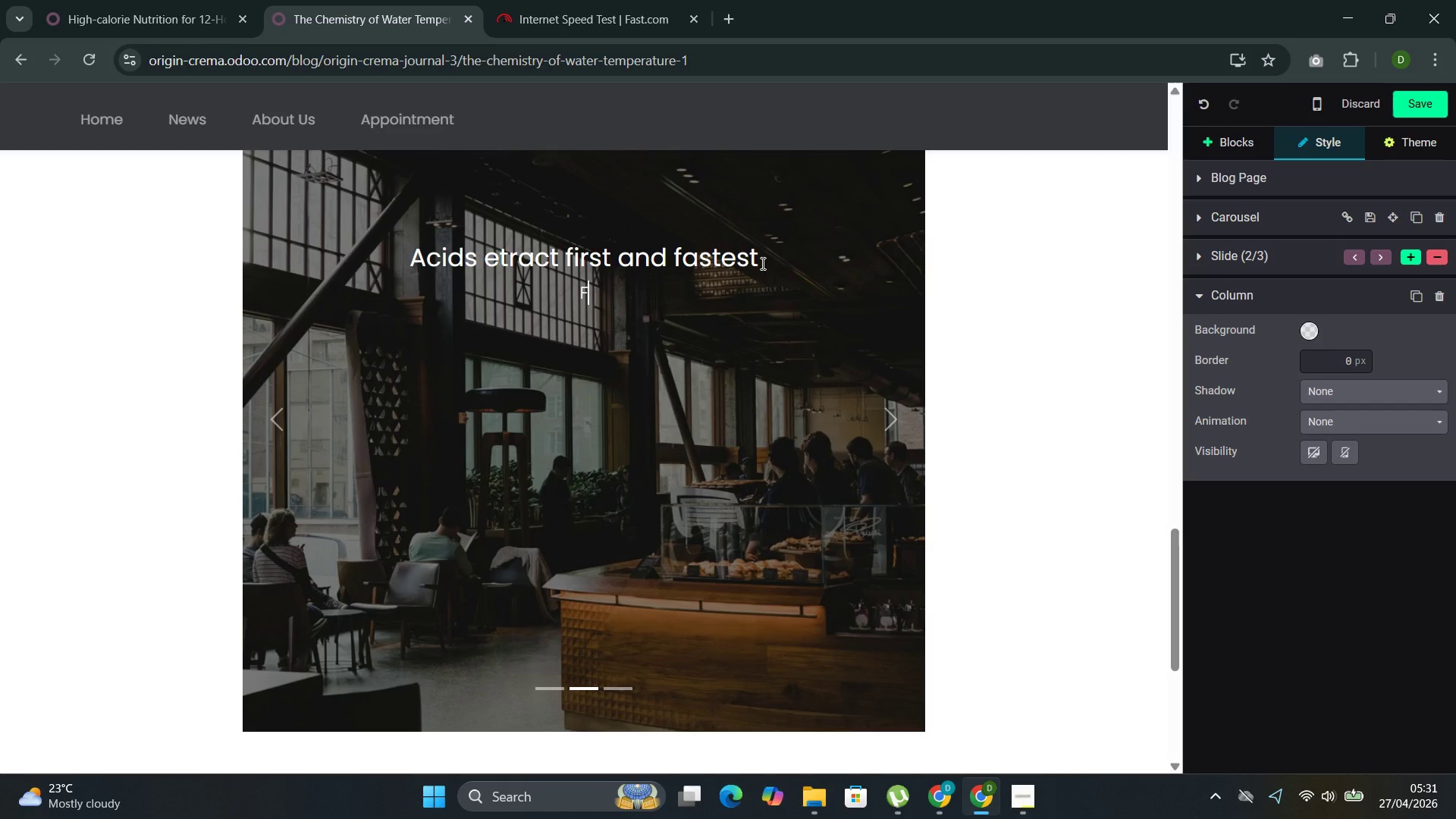 
type(ruity, floral and bright notes )
key(Backspace)
type(--citi)
key(Backspace)
type(ric, malic, and acetic acids)
 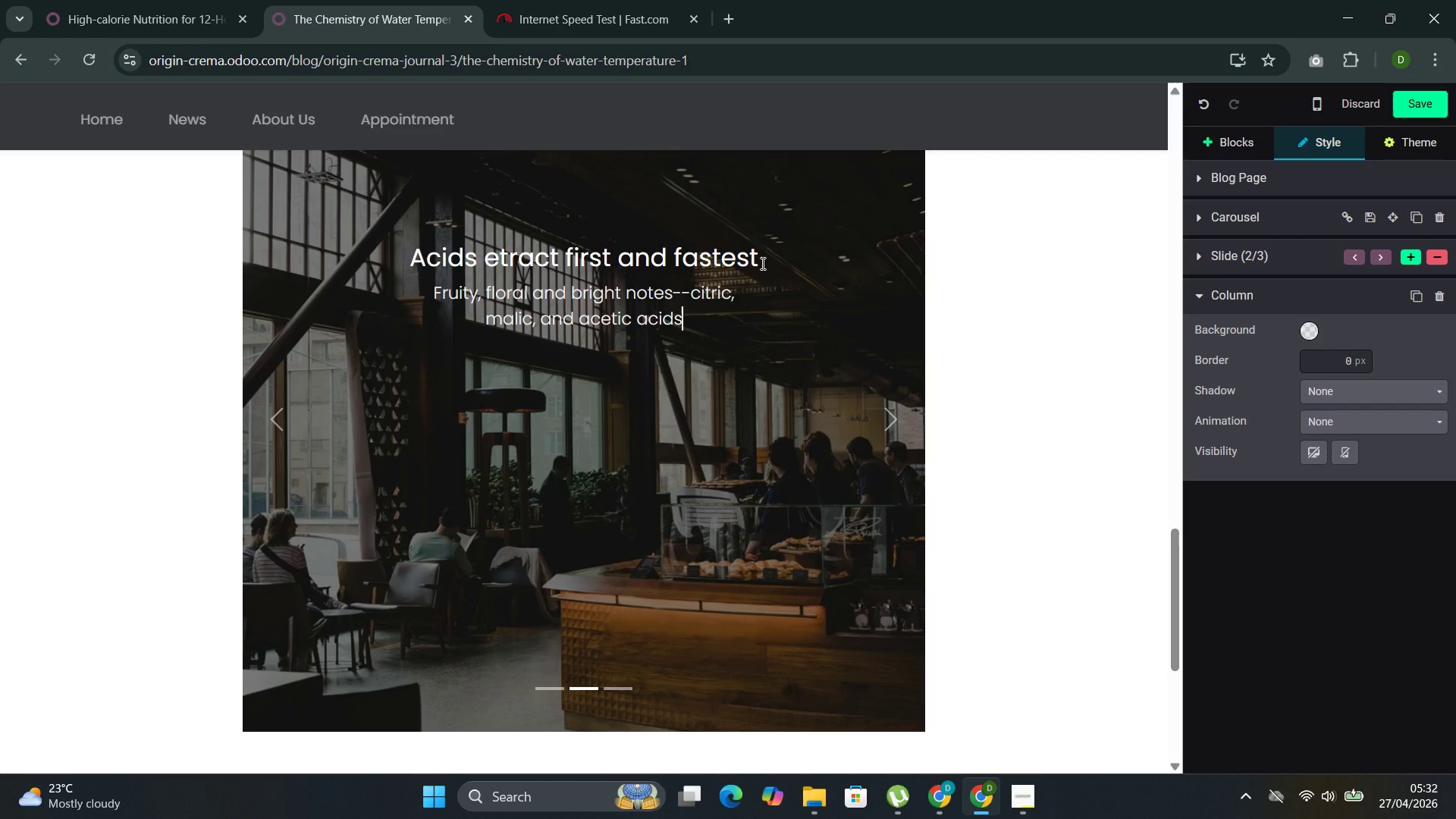 
wait(5.86)
 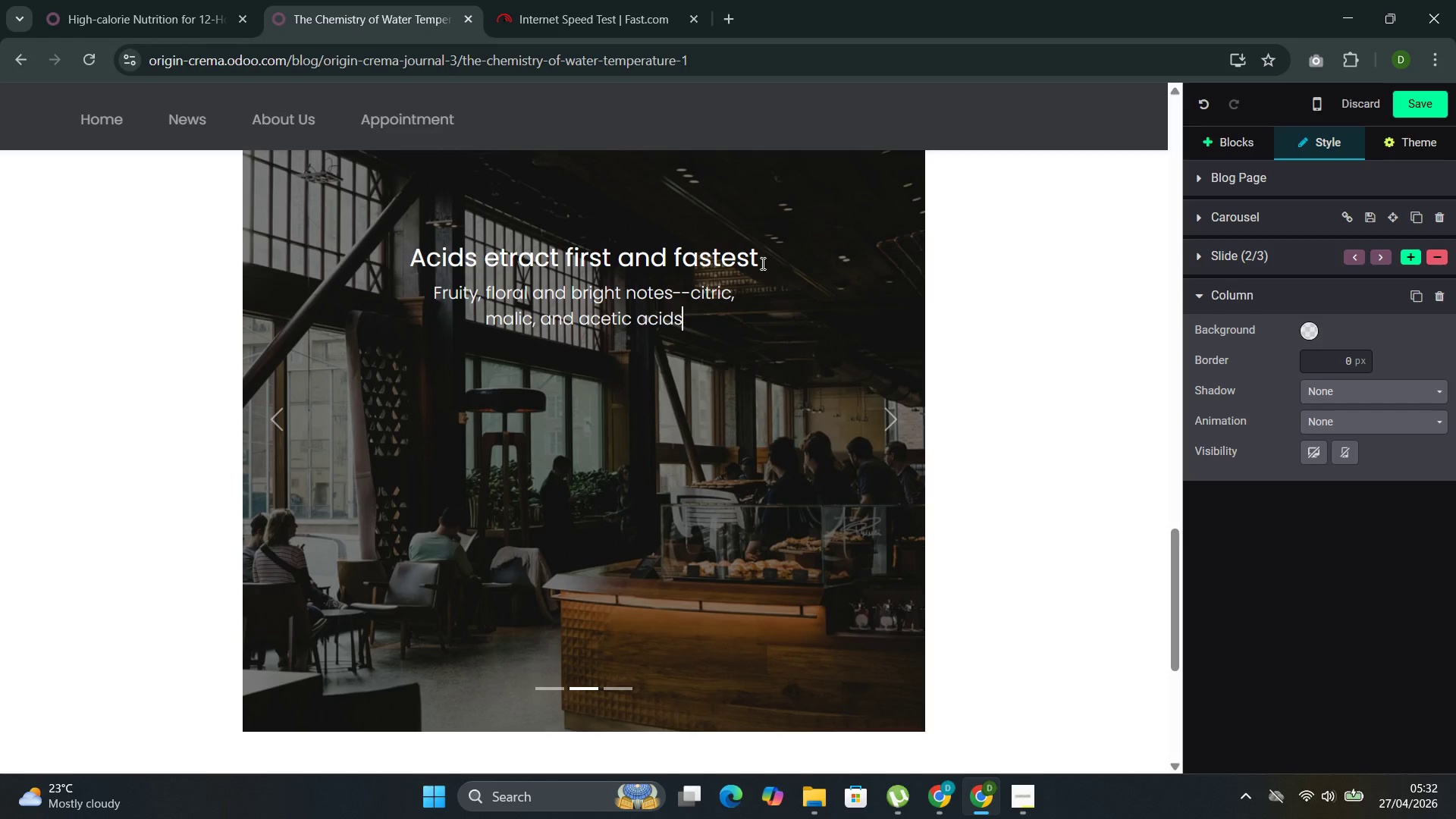 
type(---)
key(Backspace)
type(are small, highly soluble molecules )
key(Backspace)
type(. )
key(Backspace)
type(At hight)
key(Backspace)
type(er temperatures, they )
 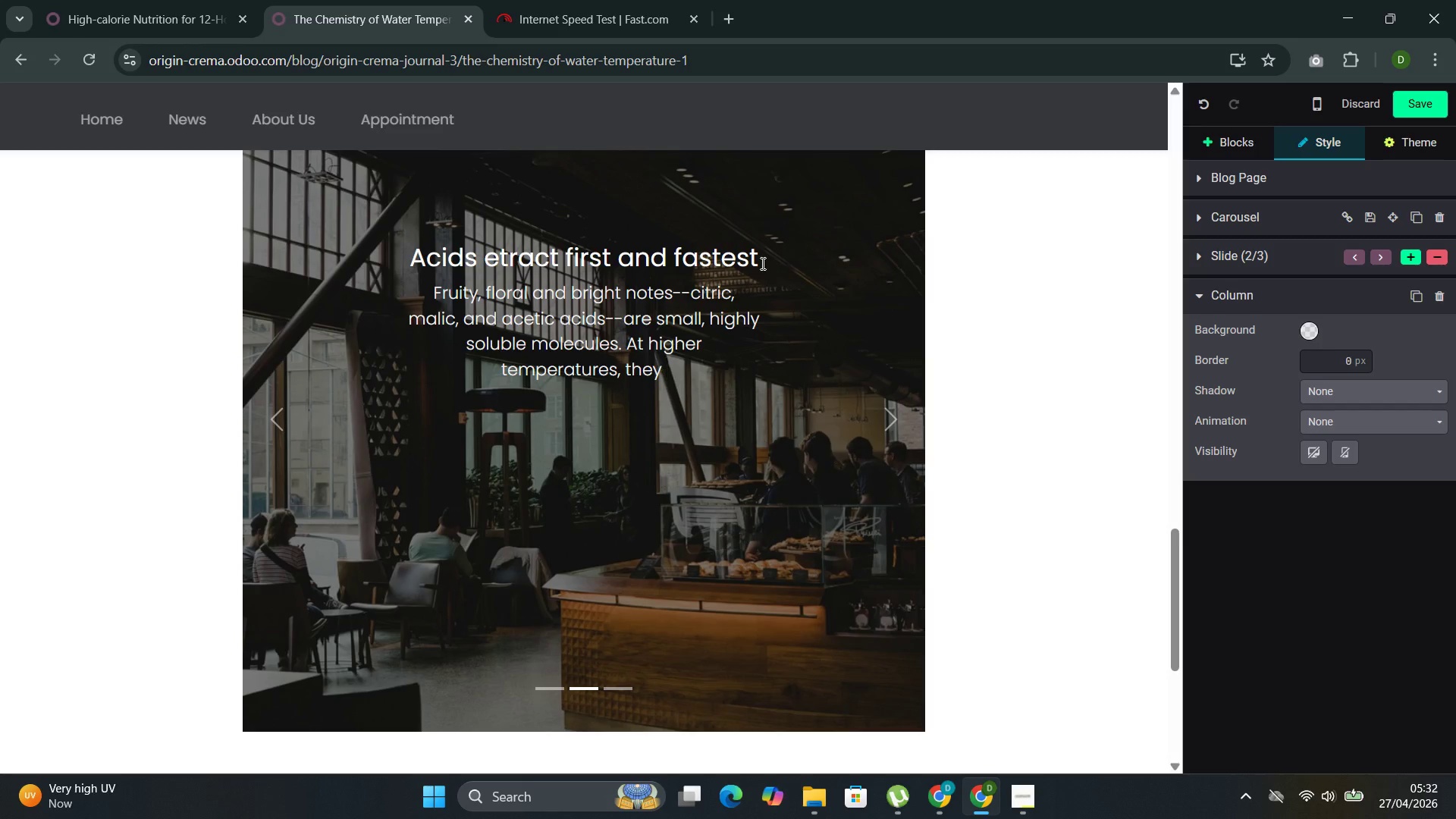 
wait(25.88)
 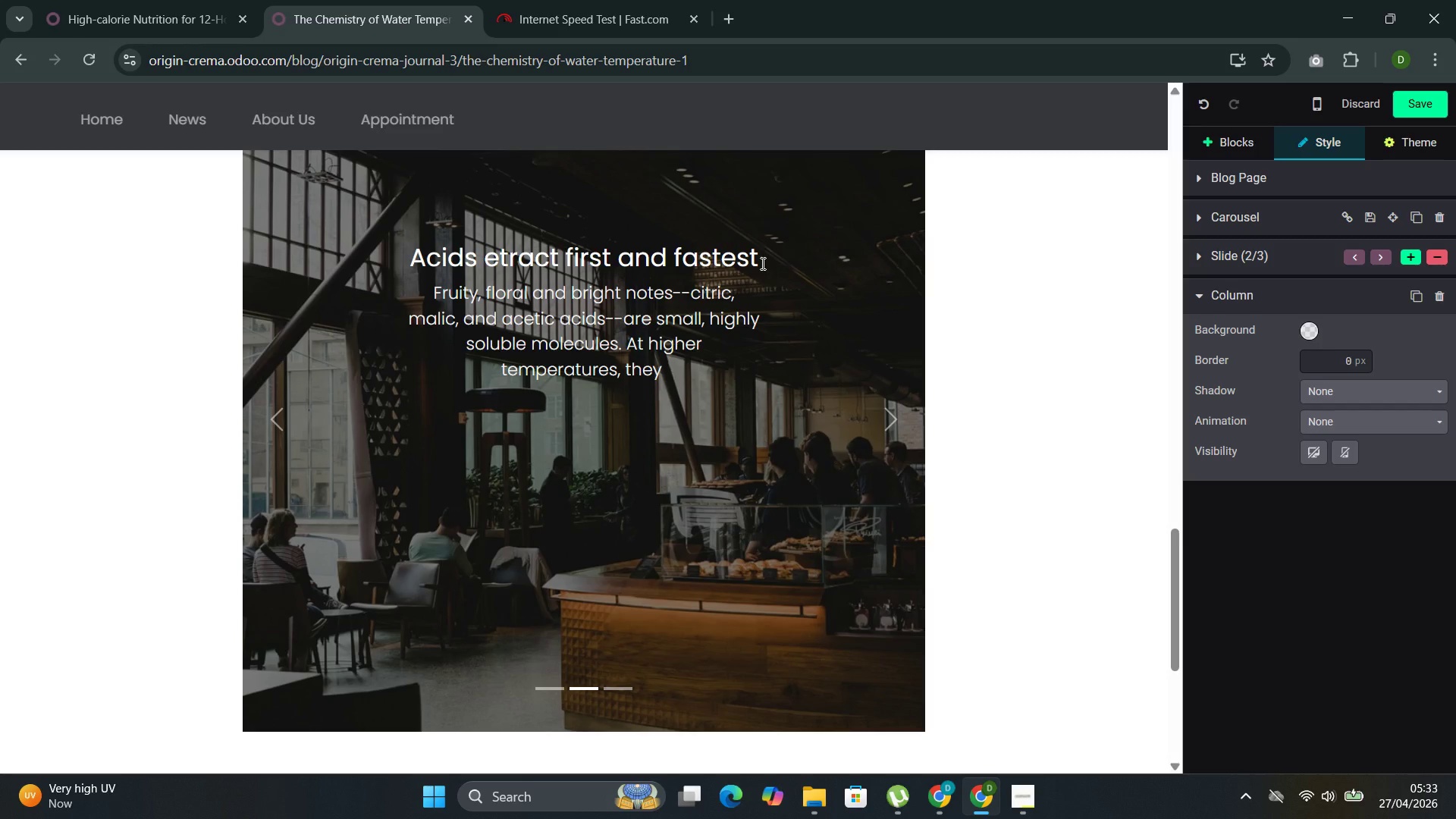 
type(extract rapidly.)
 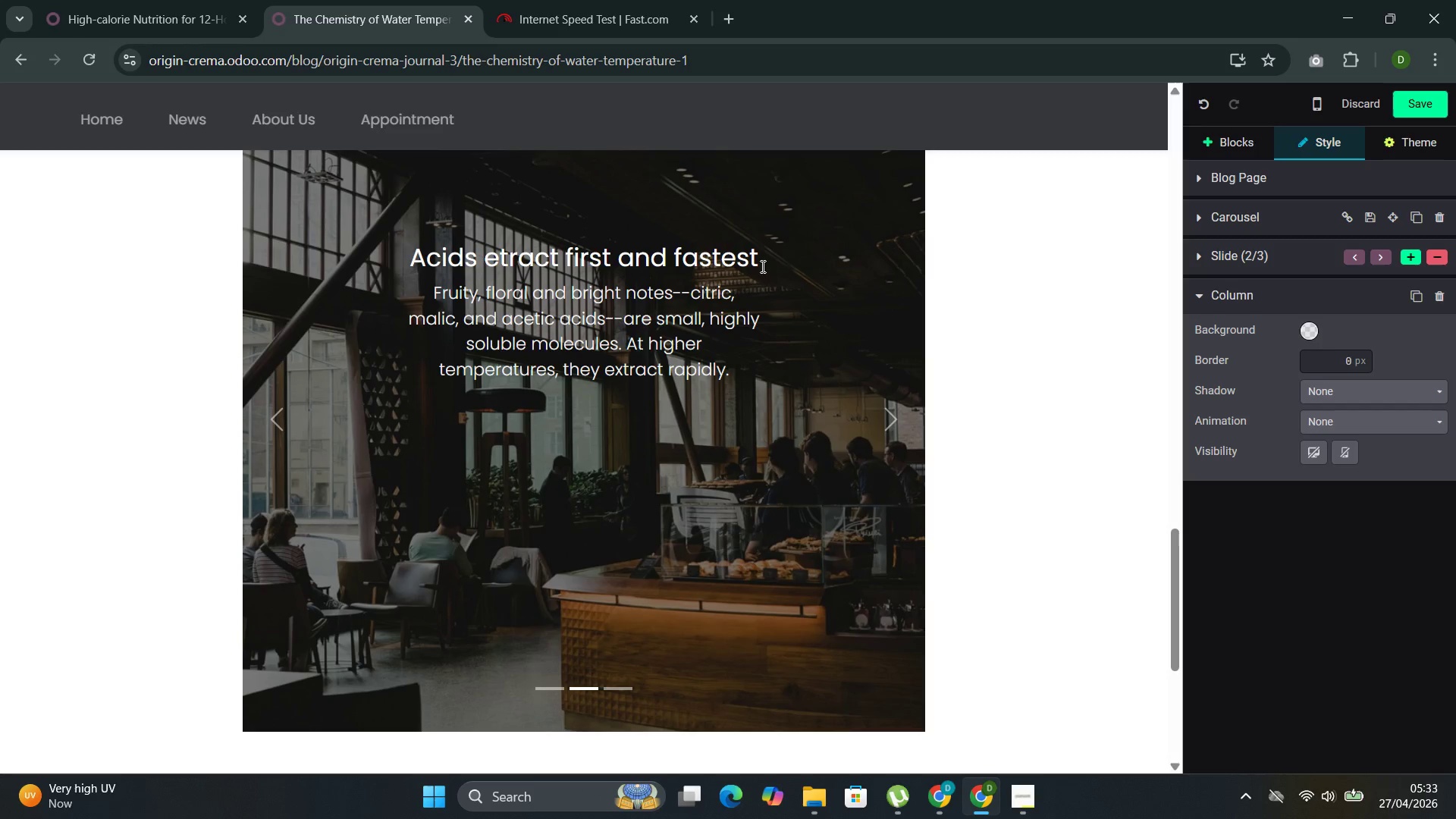 
type( At lower temperatures )
key(Backspace)
type(, this pa)
key(Backspace)
type(hase ec)
key(Backspace)
type(xtra)
key(Backspace)
key(Backspace)
type(ends, and some of the more v)
key(Backspace)
type(complex acidic compounds may not fully develop)
 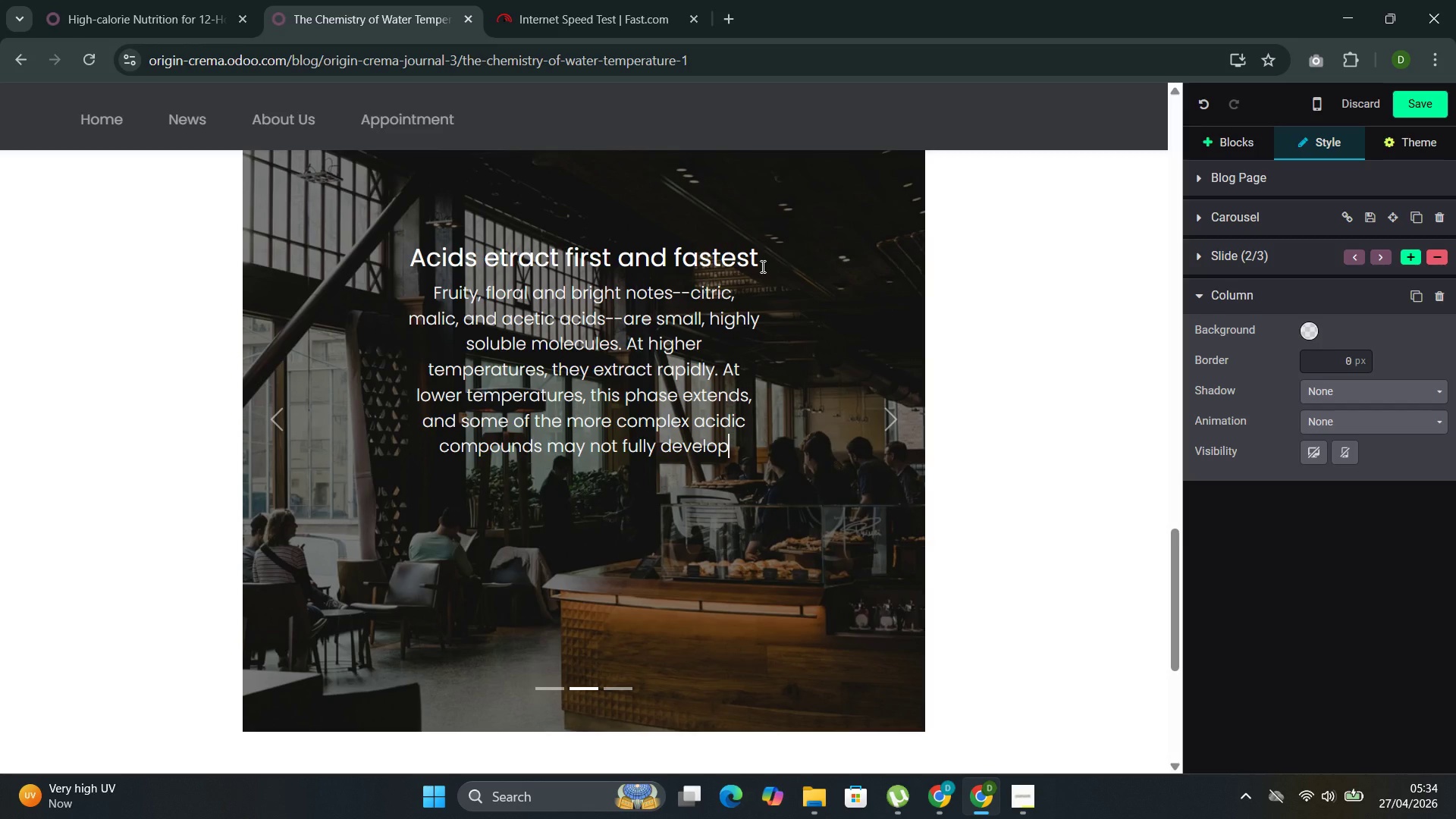 
left_click([893, 442])
 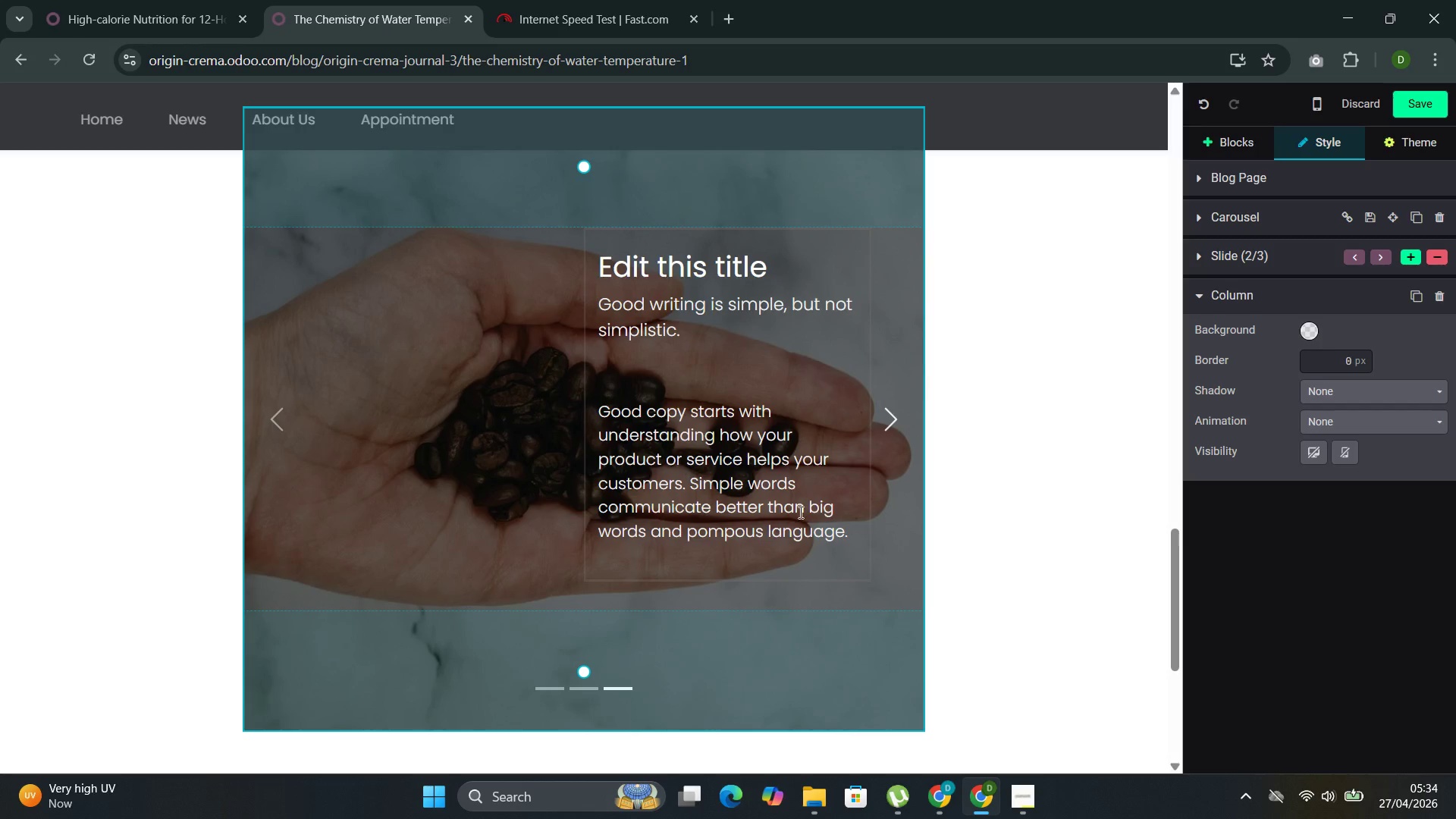 
left_click([274, 422])
 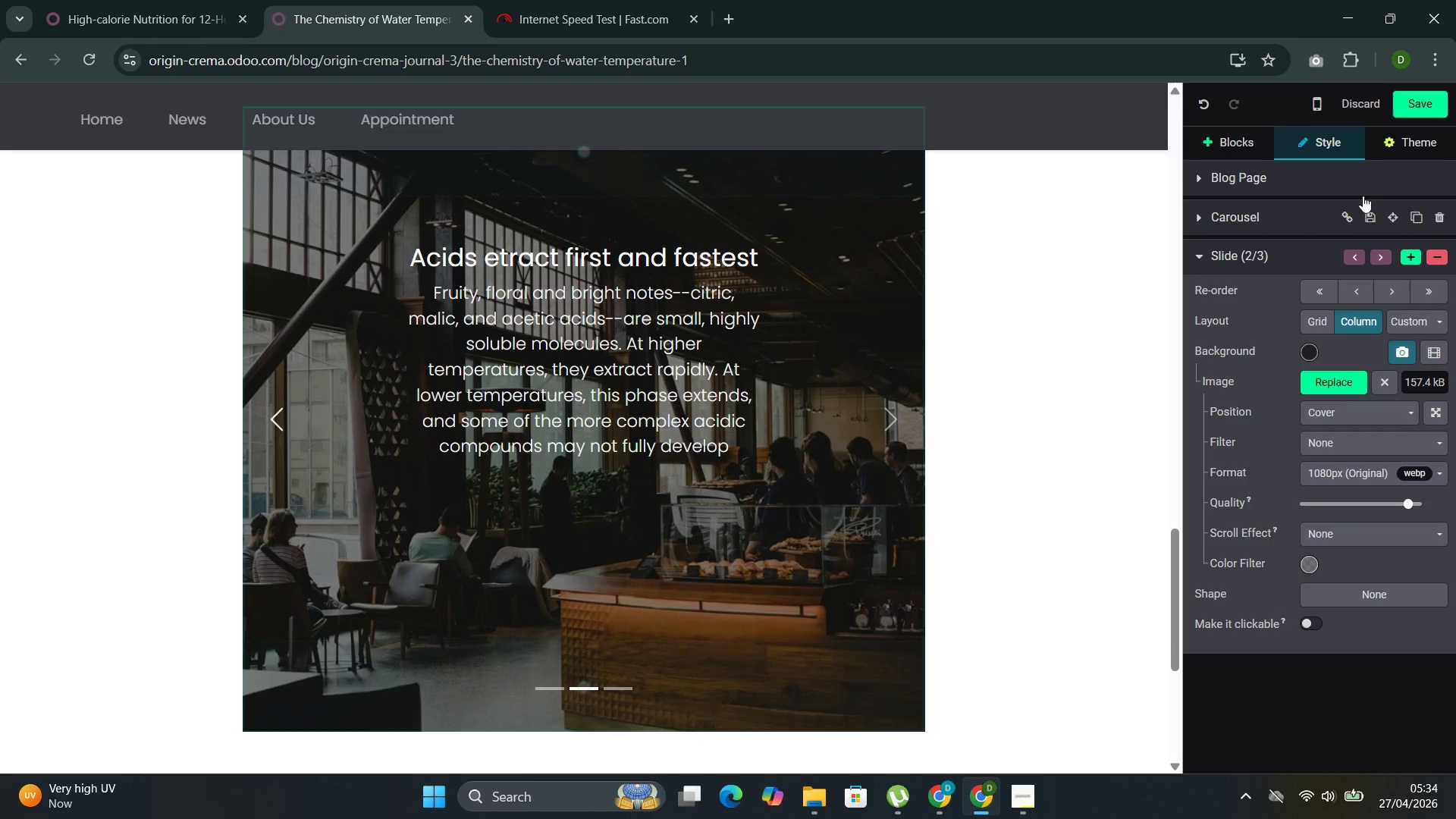 
left_click([1410, 255])
 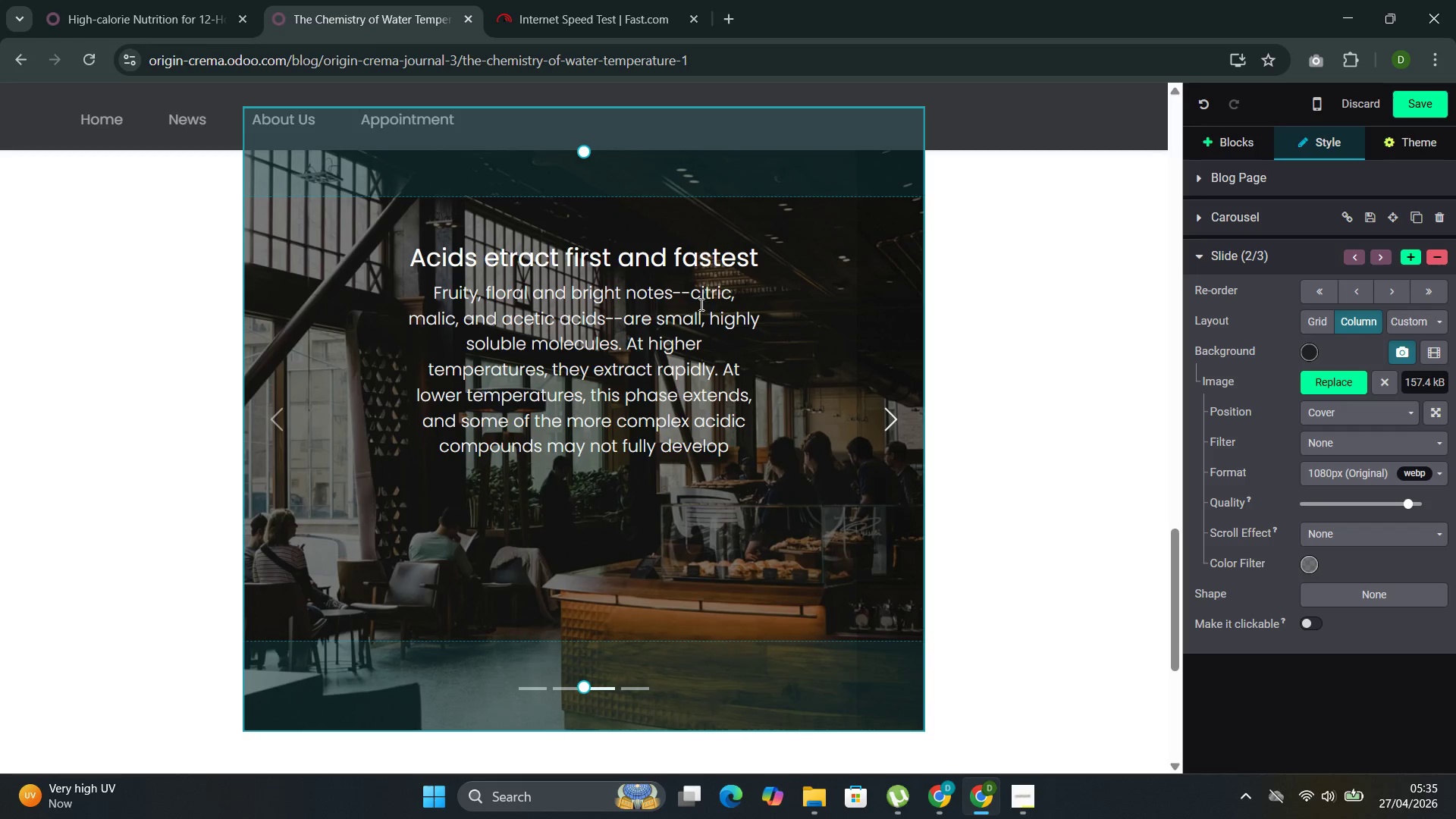 
left_click_drag(start_coordinate=[764, 256], to_coordinate=[410, 253])
 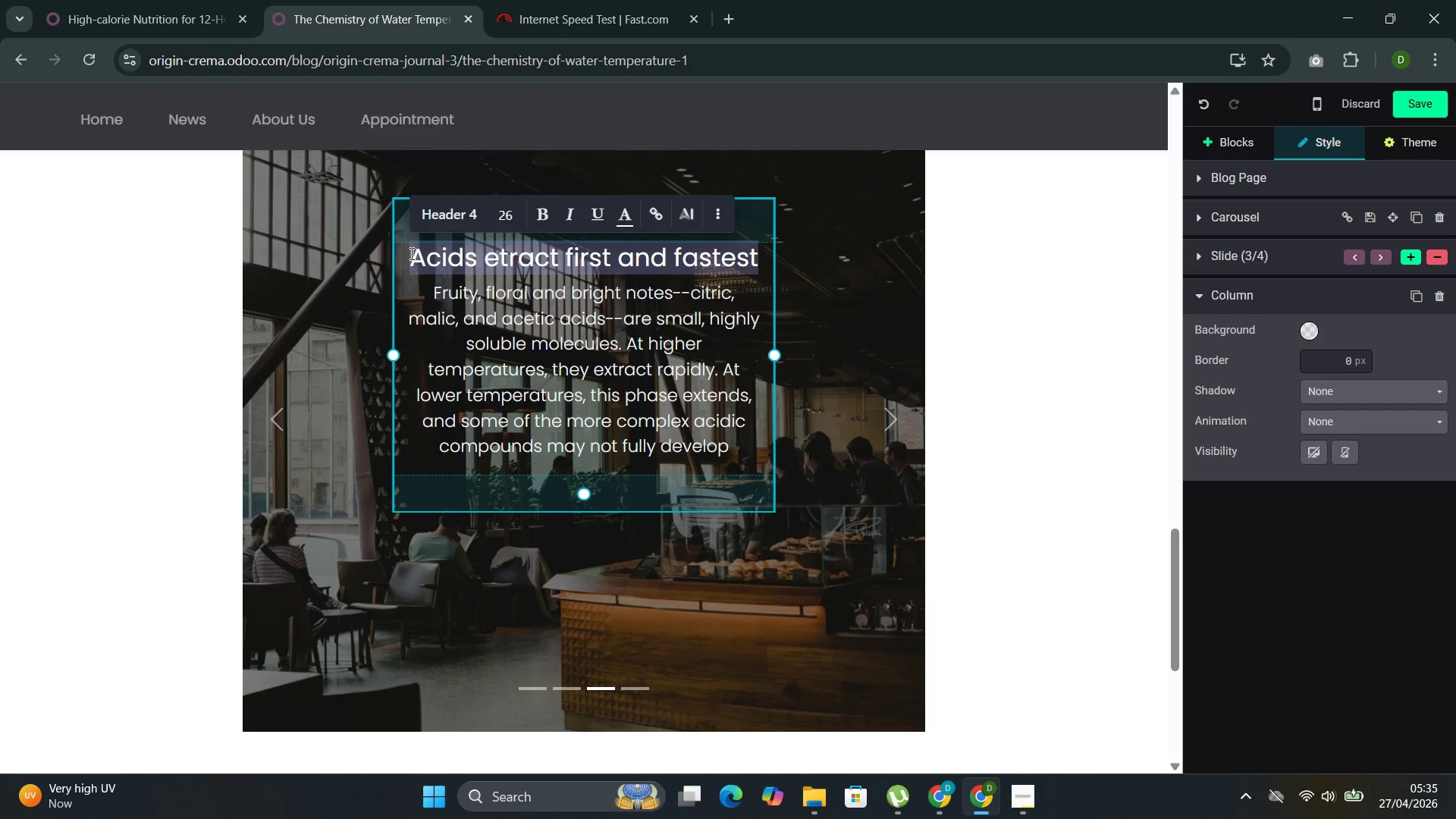 
type(Syugers)
 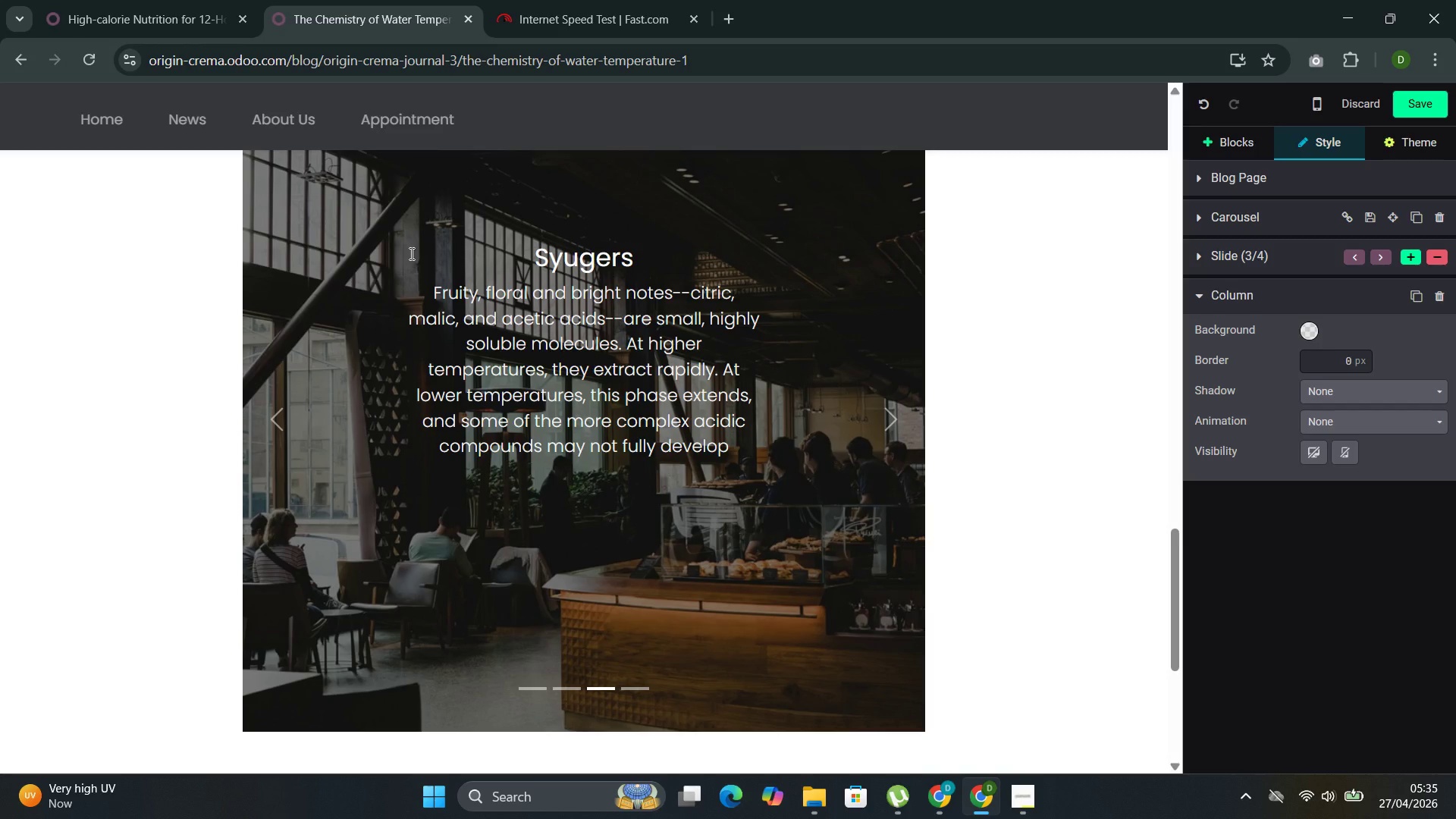 
key(ArrowLeft)
 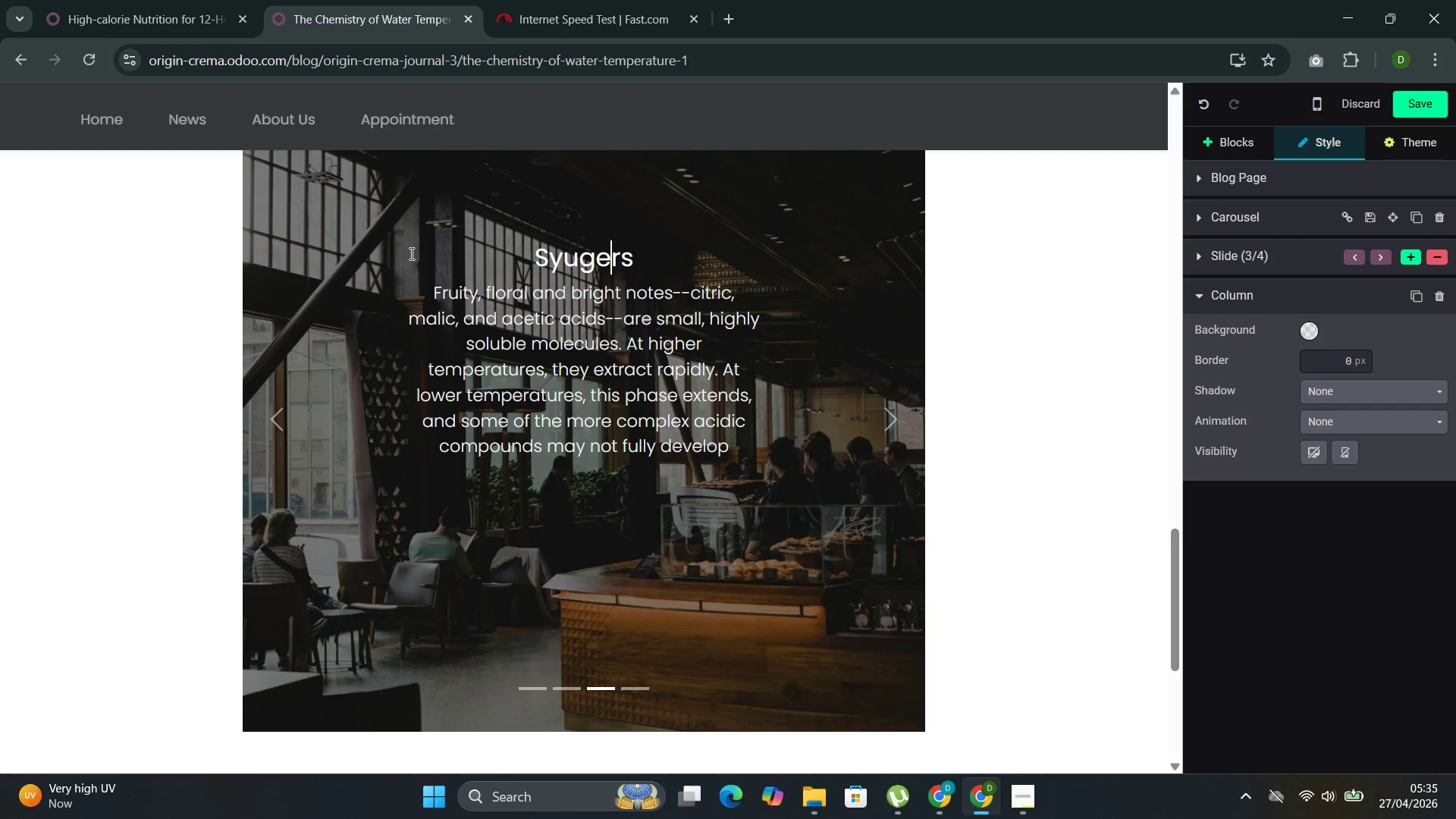 
key(ArrowLeft)
 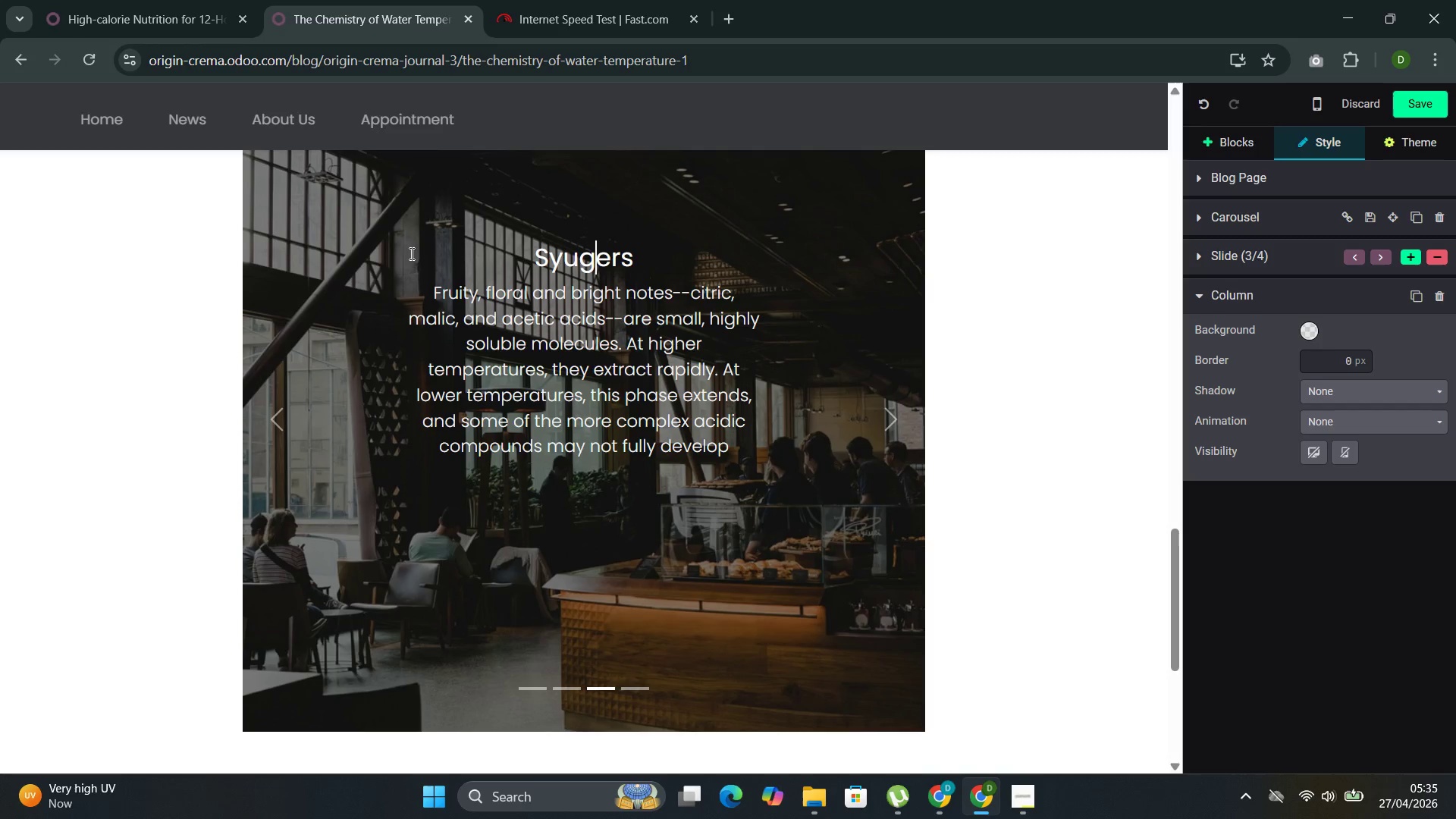 
key(ArrowLeft)
 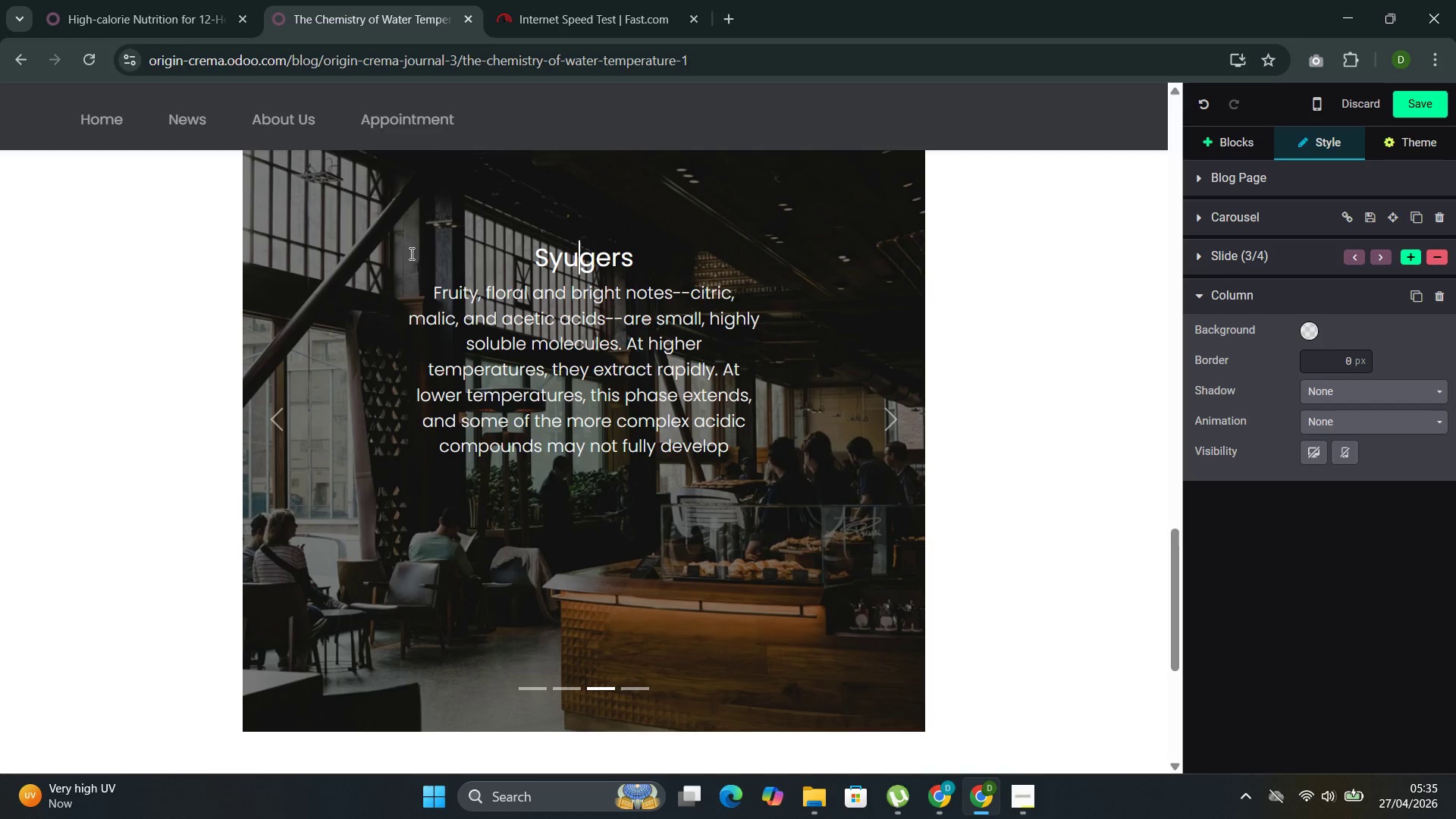 
key(ArrowLeft)
 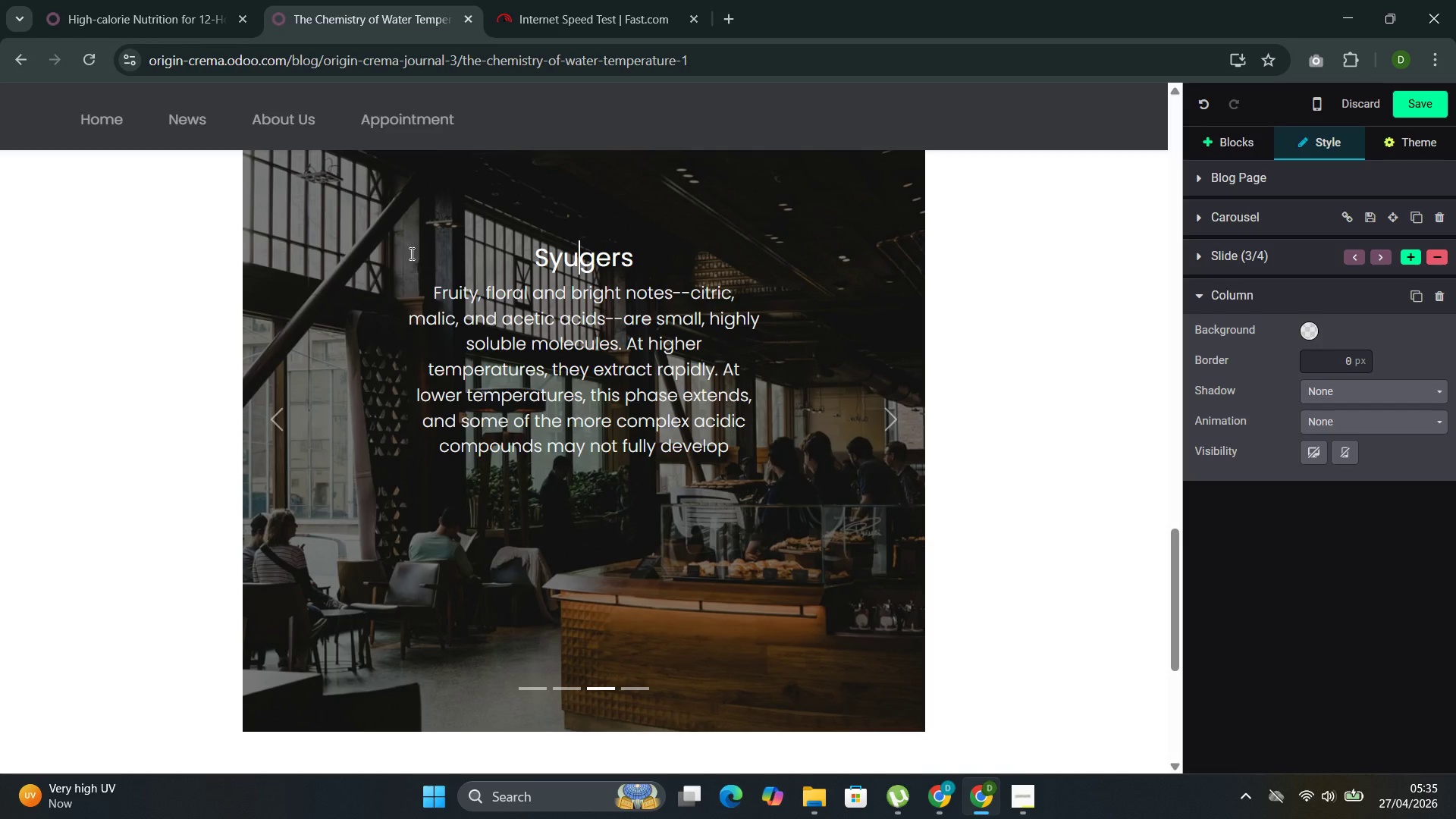 
key(ArrowLeft)
 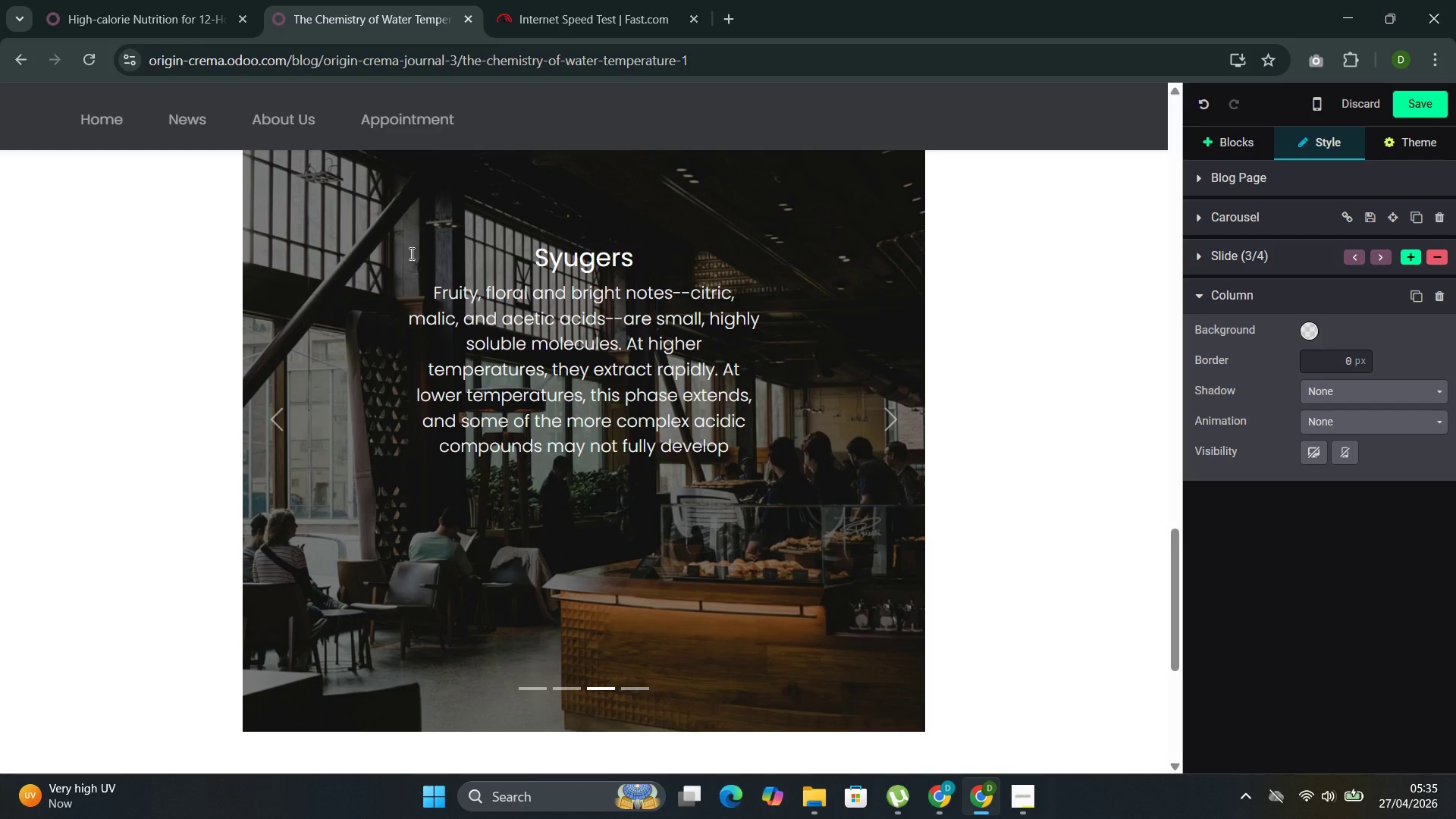 
key(Backspace)
 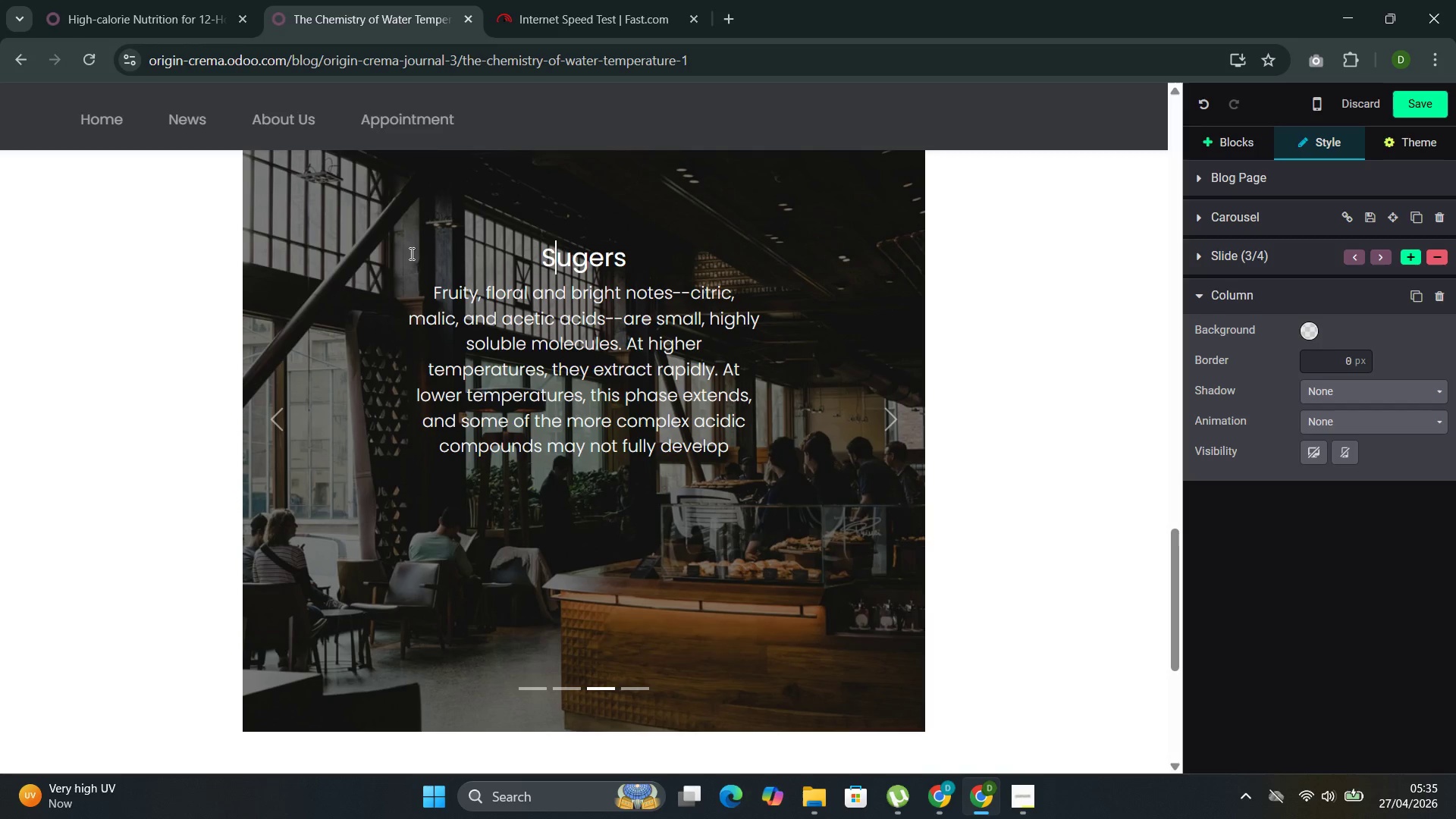 
key(ArrowRight)
 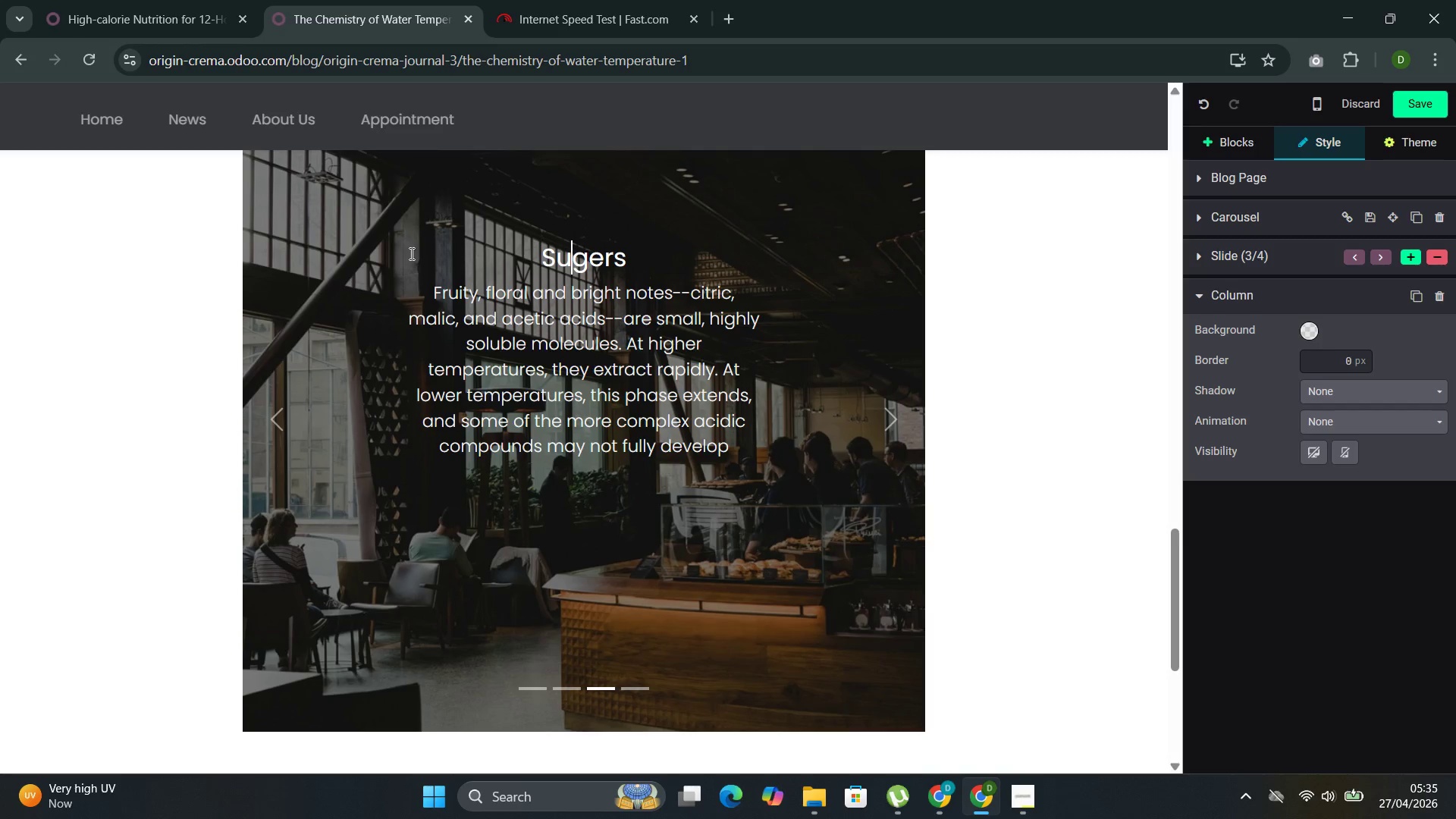 
key(ArrowRight)
 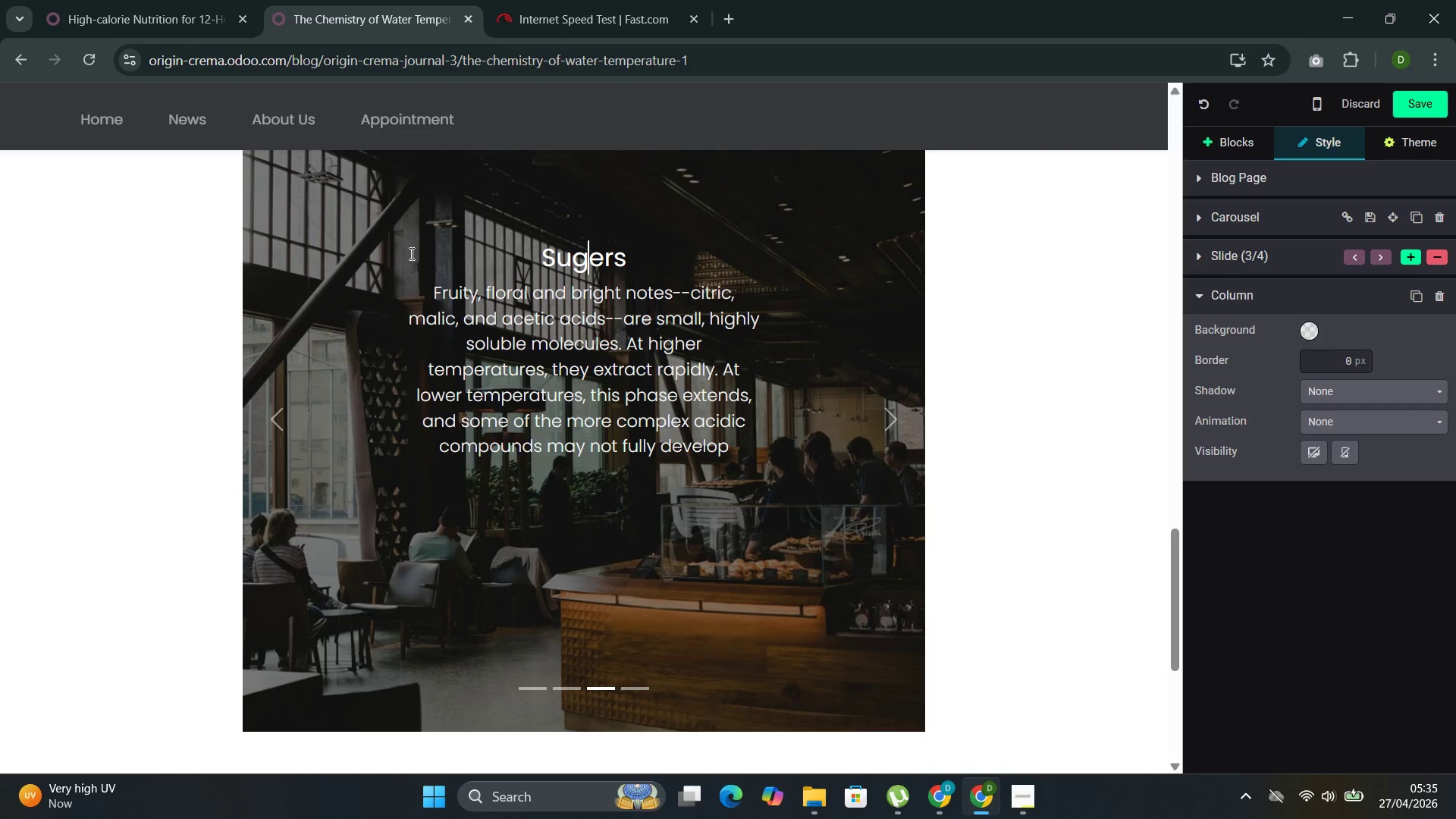 
key(ArrowRight)
 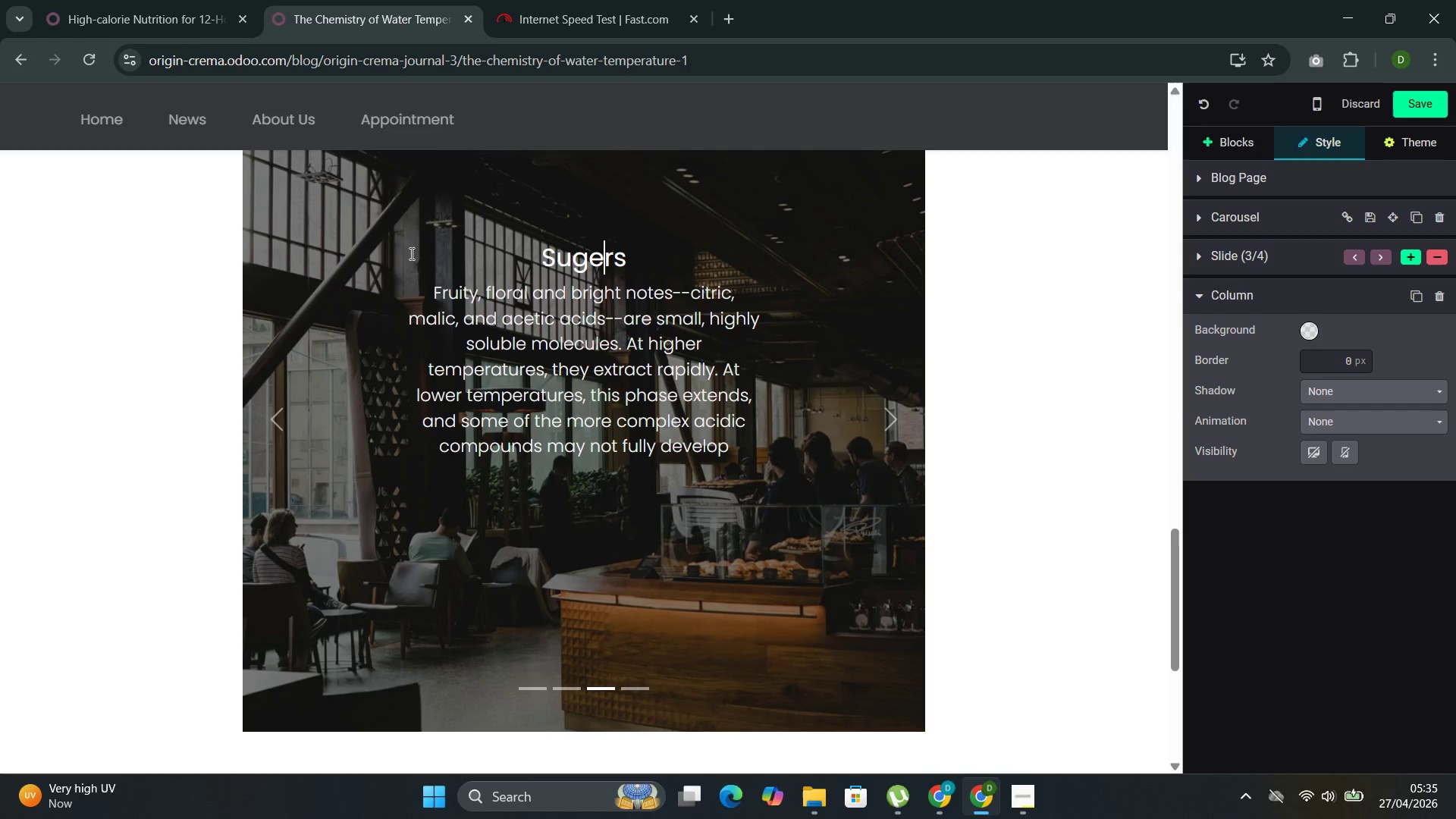 
key(ArrowRight)
 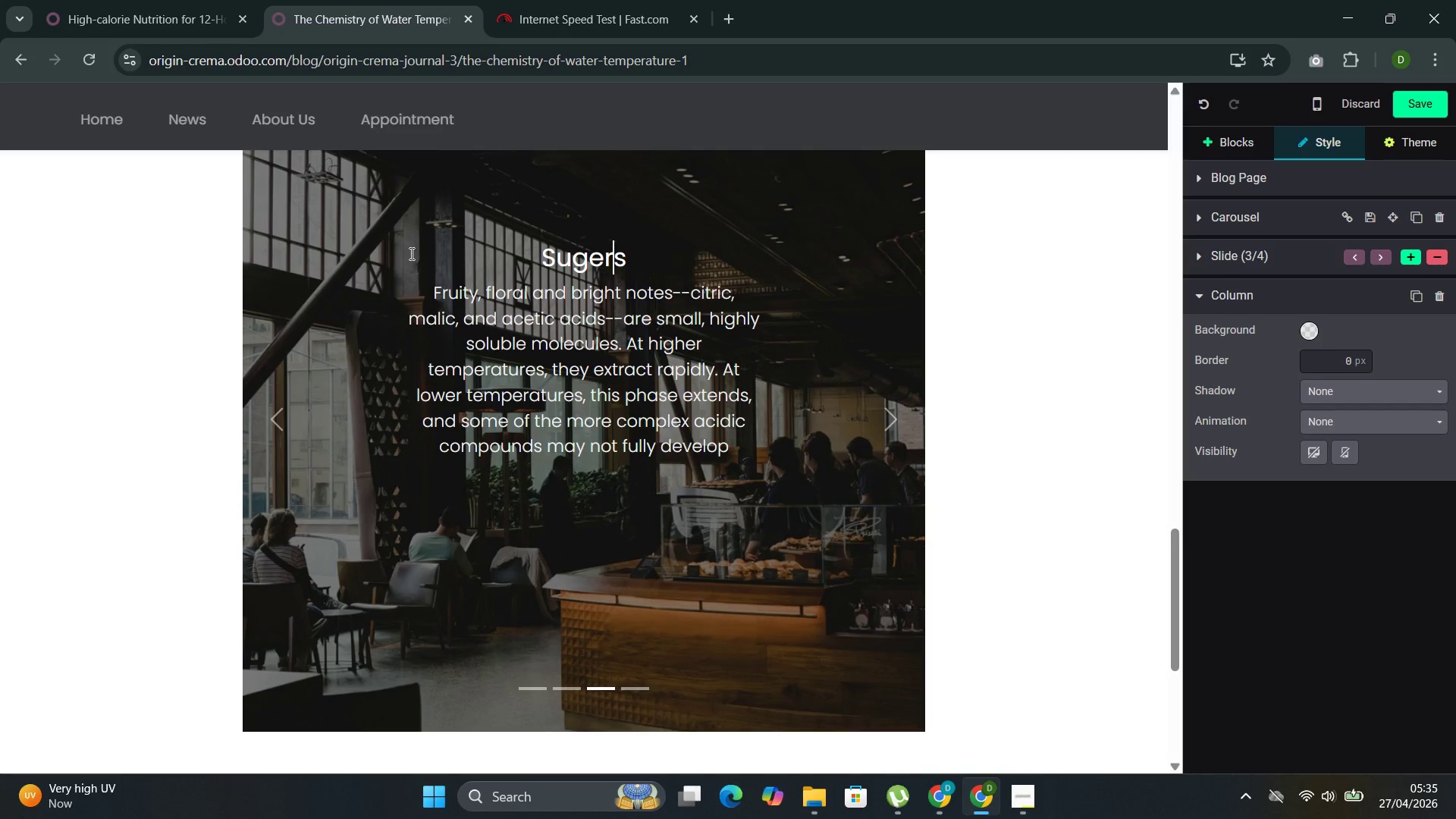 
key(ArrowRight)
 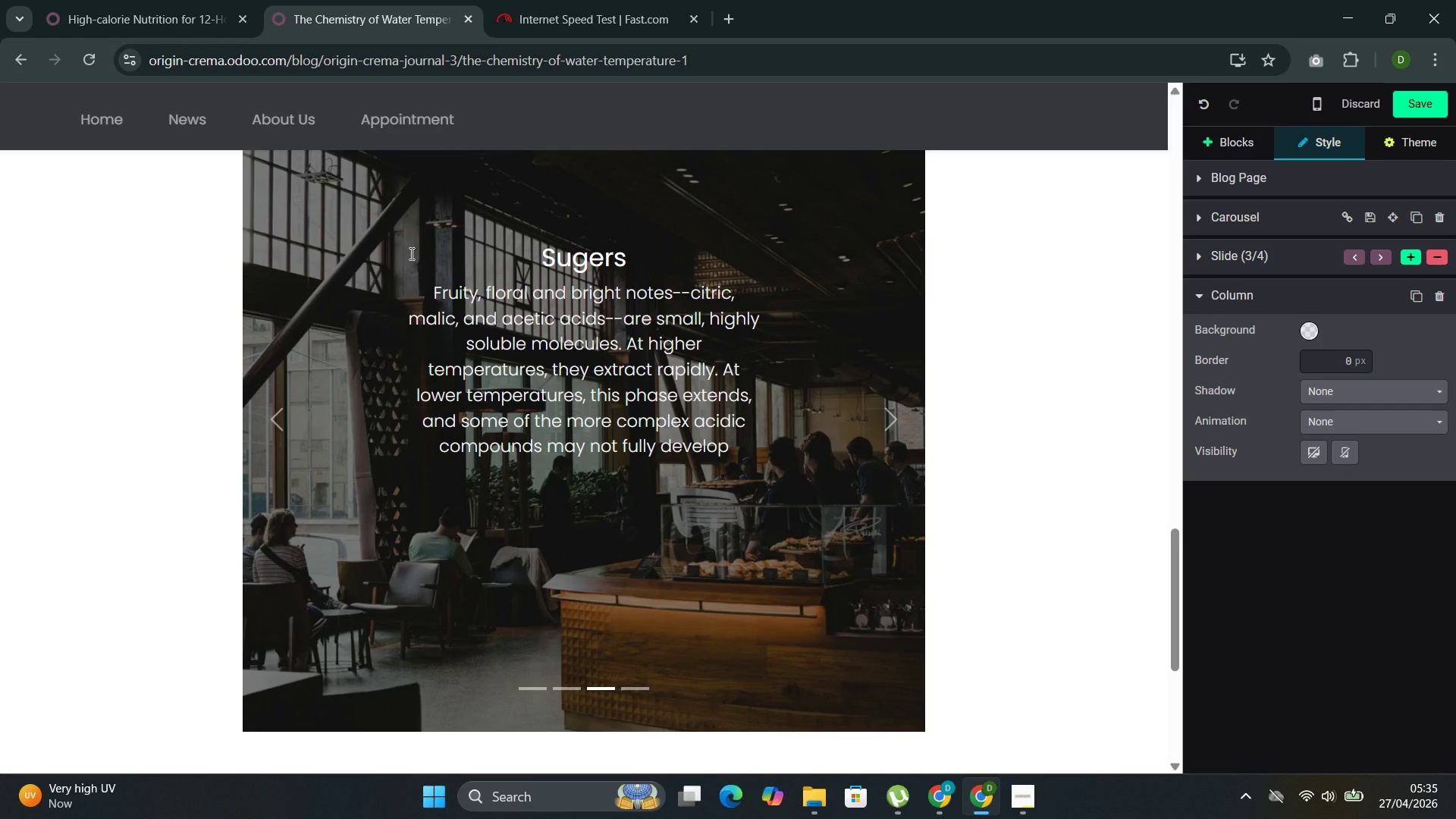 
type( and Maillard compounds follow )
 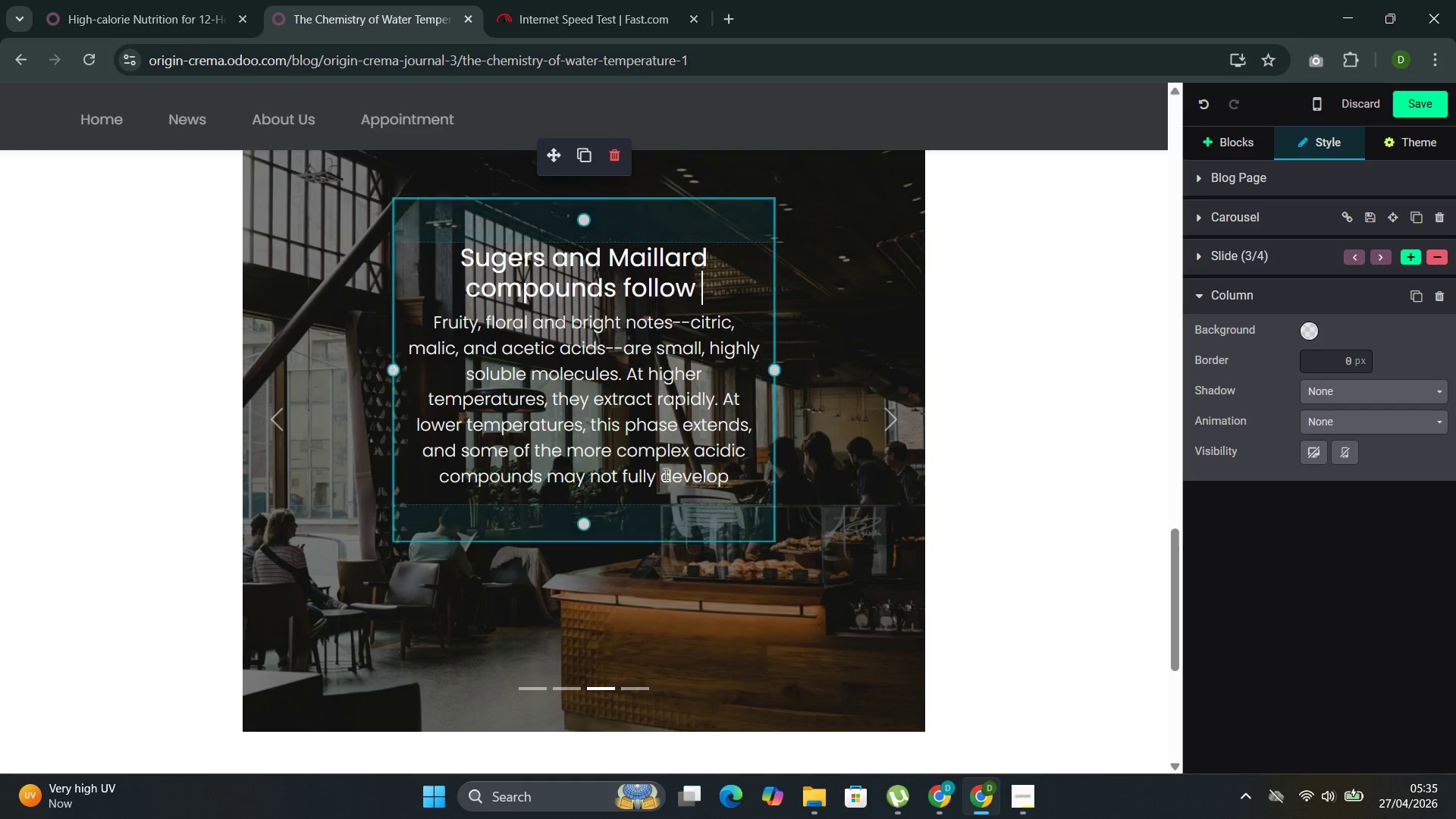 
left_click_drag(start_coordinate=[741, 477], to_coordinate=[455, 313])
 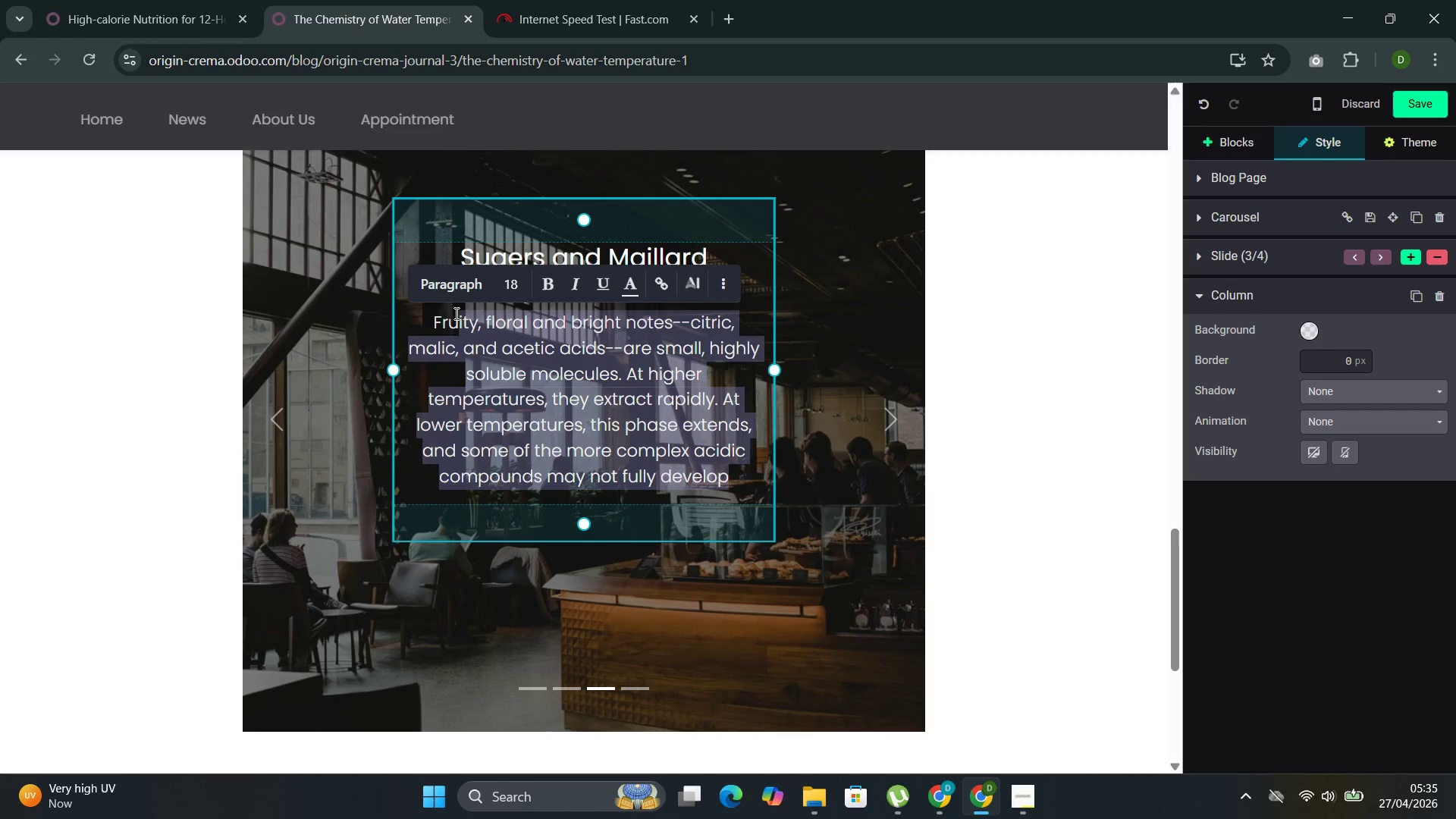 
wait(6.08)
 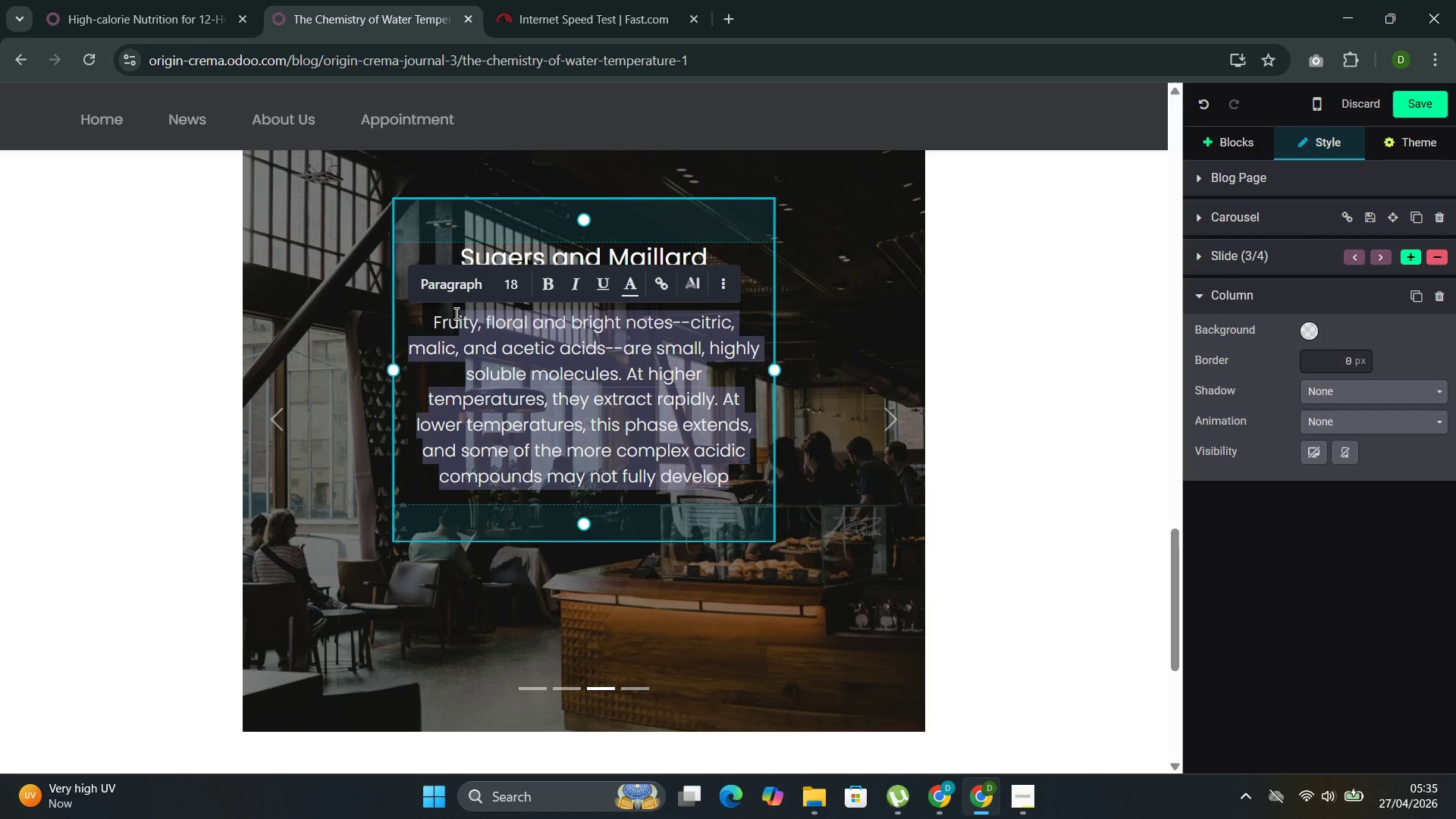 
key(Backspace)
 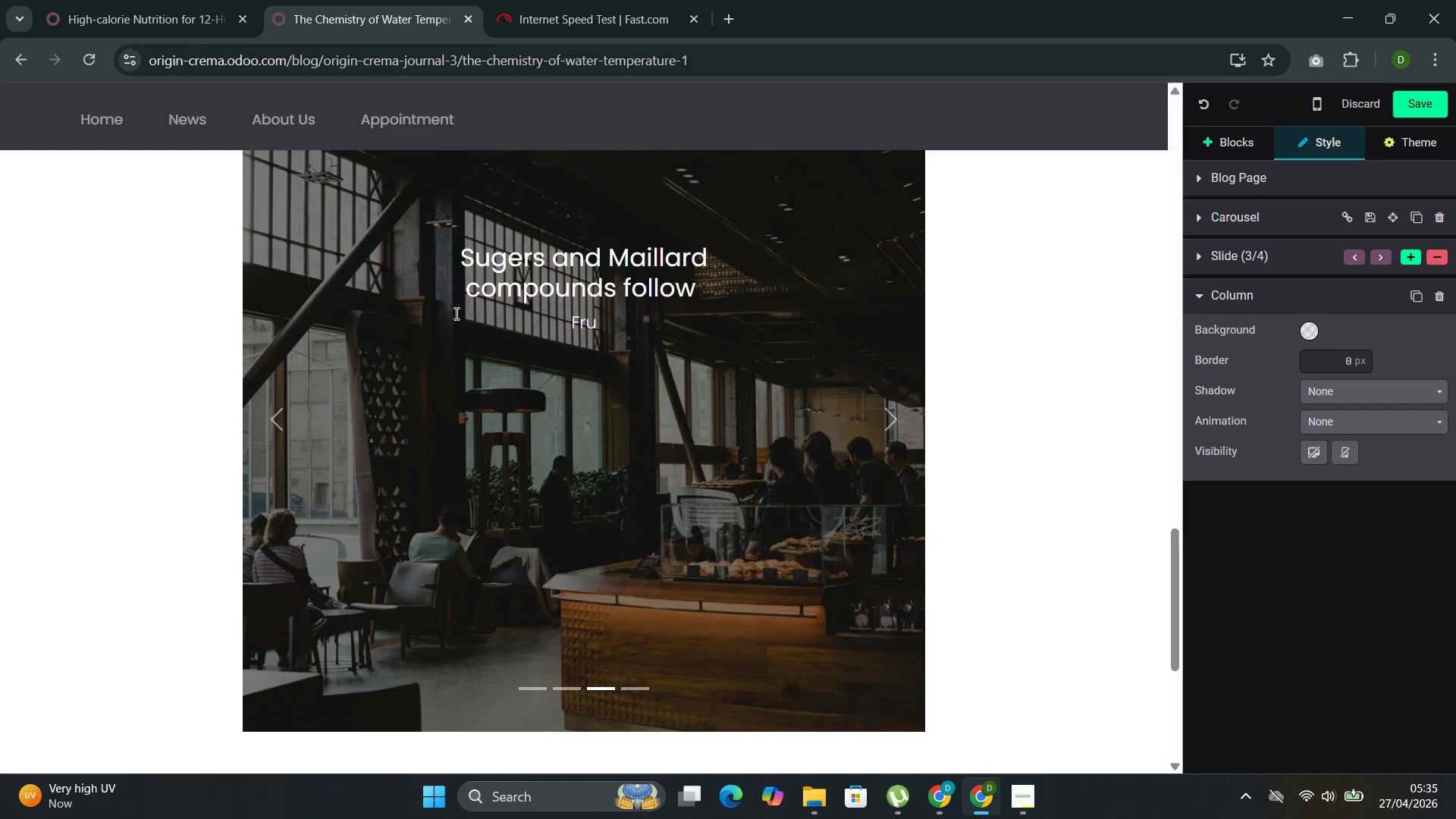 
key(Backspace)
 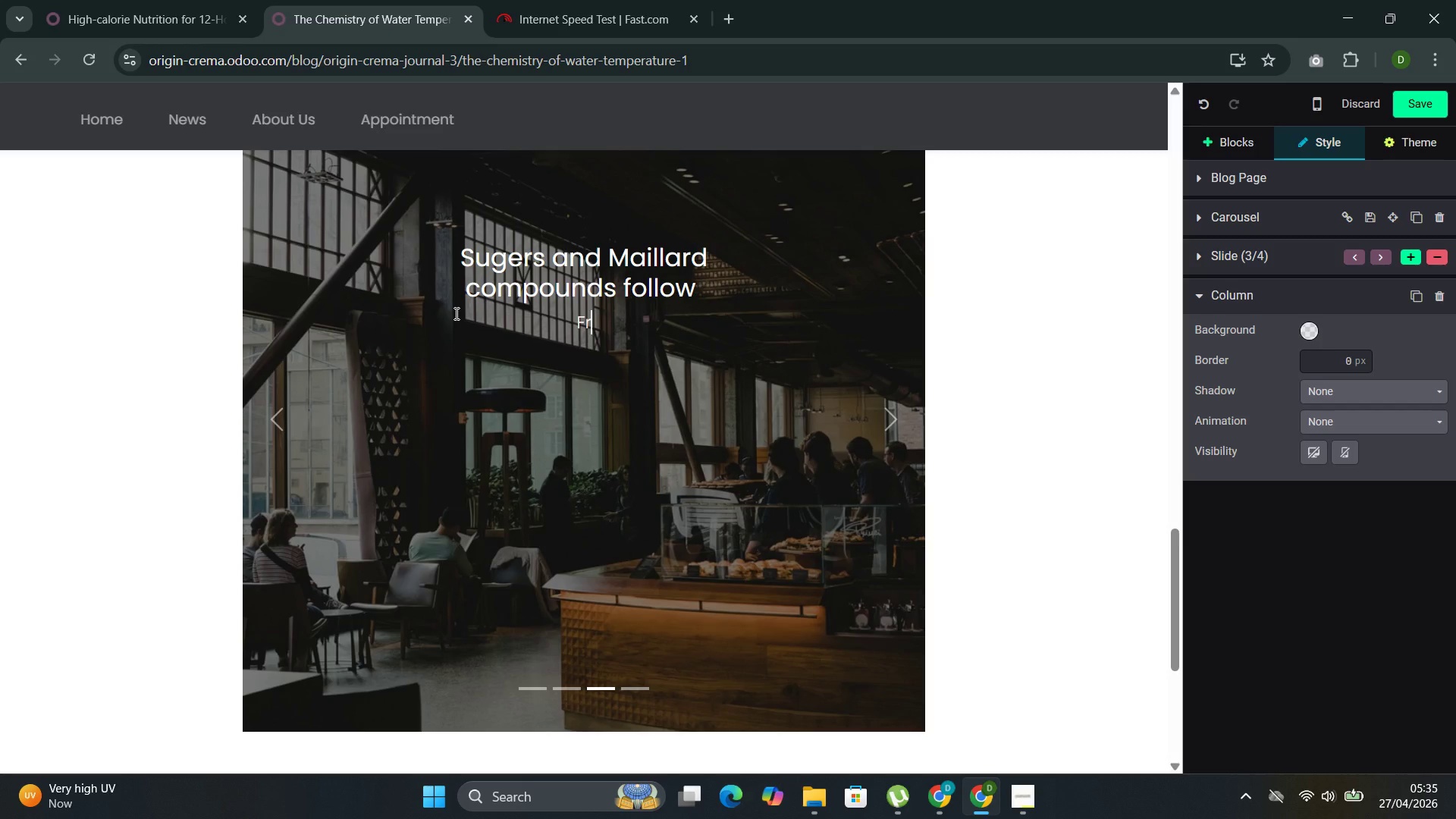 
key(Backspace)
 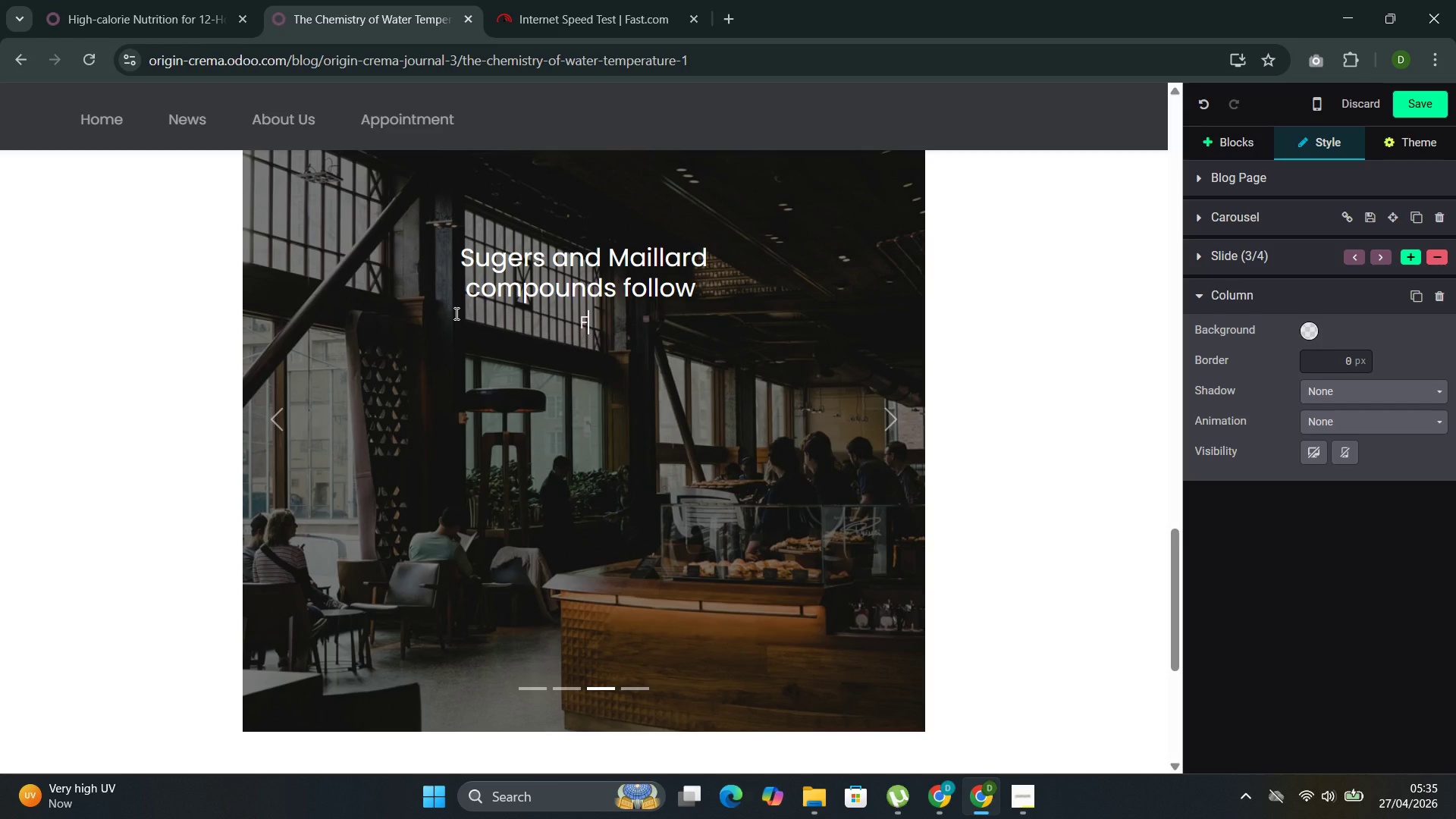 
key(Backspace)
 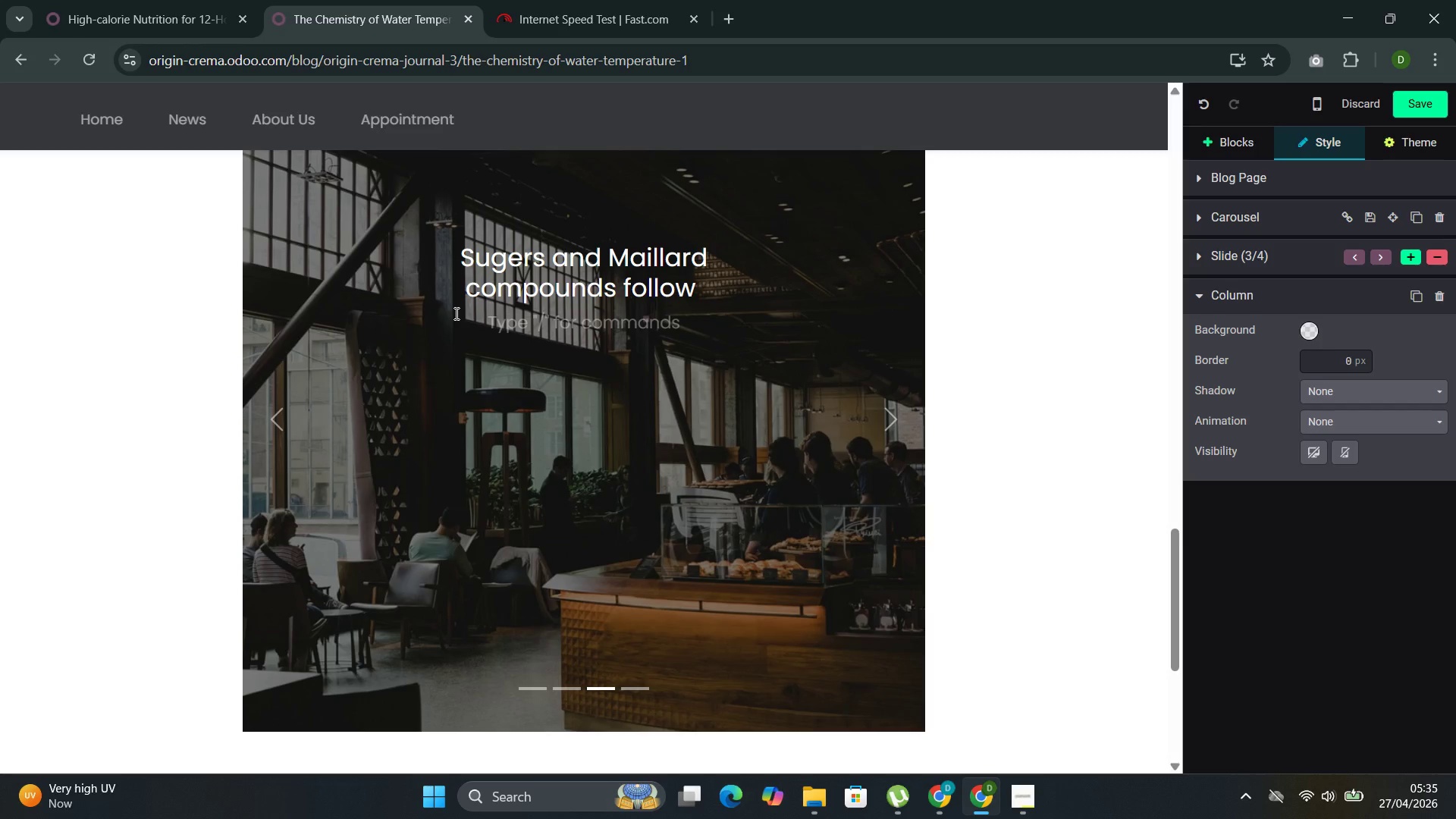 
left_click([455, 313])
 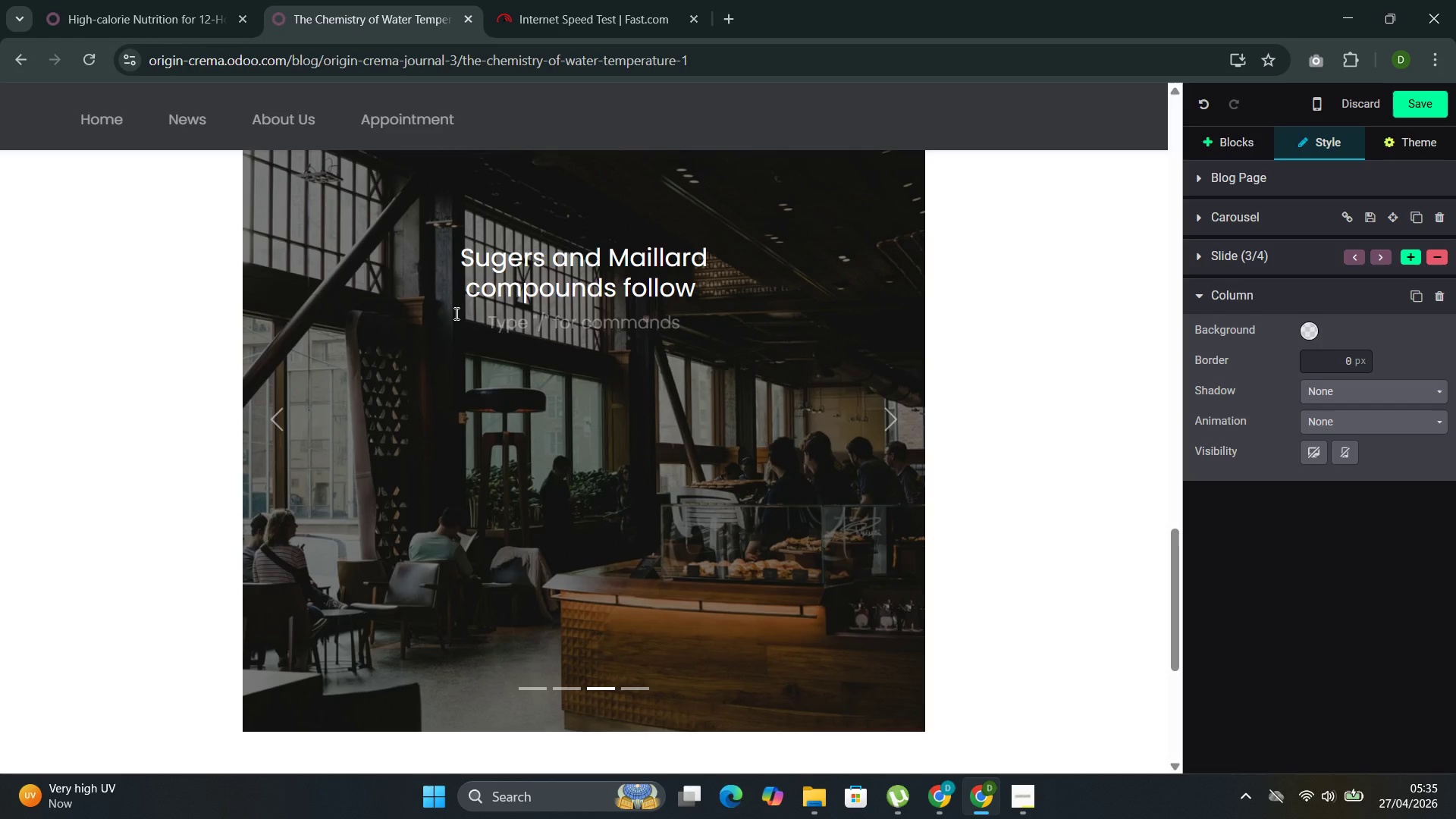 
type(The )
 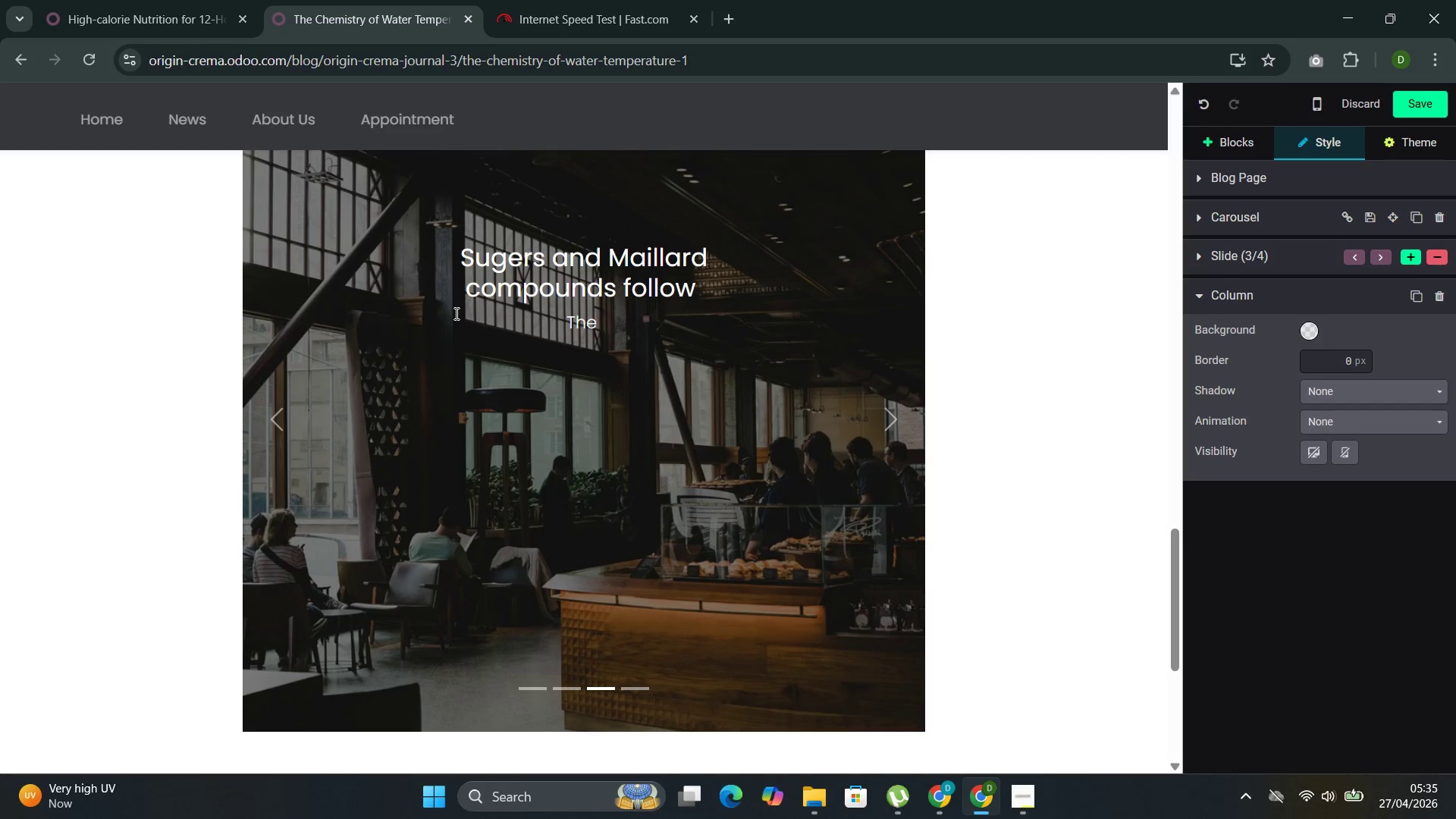 
type(sweetness and body that balance acidity comde)
key(Backspace)
key(Backspace)
type(e from )
 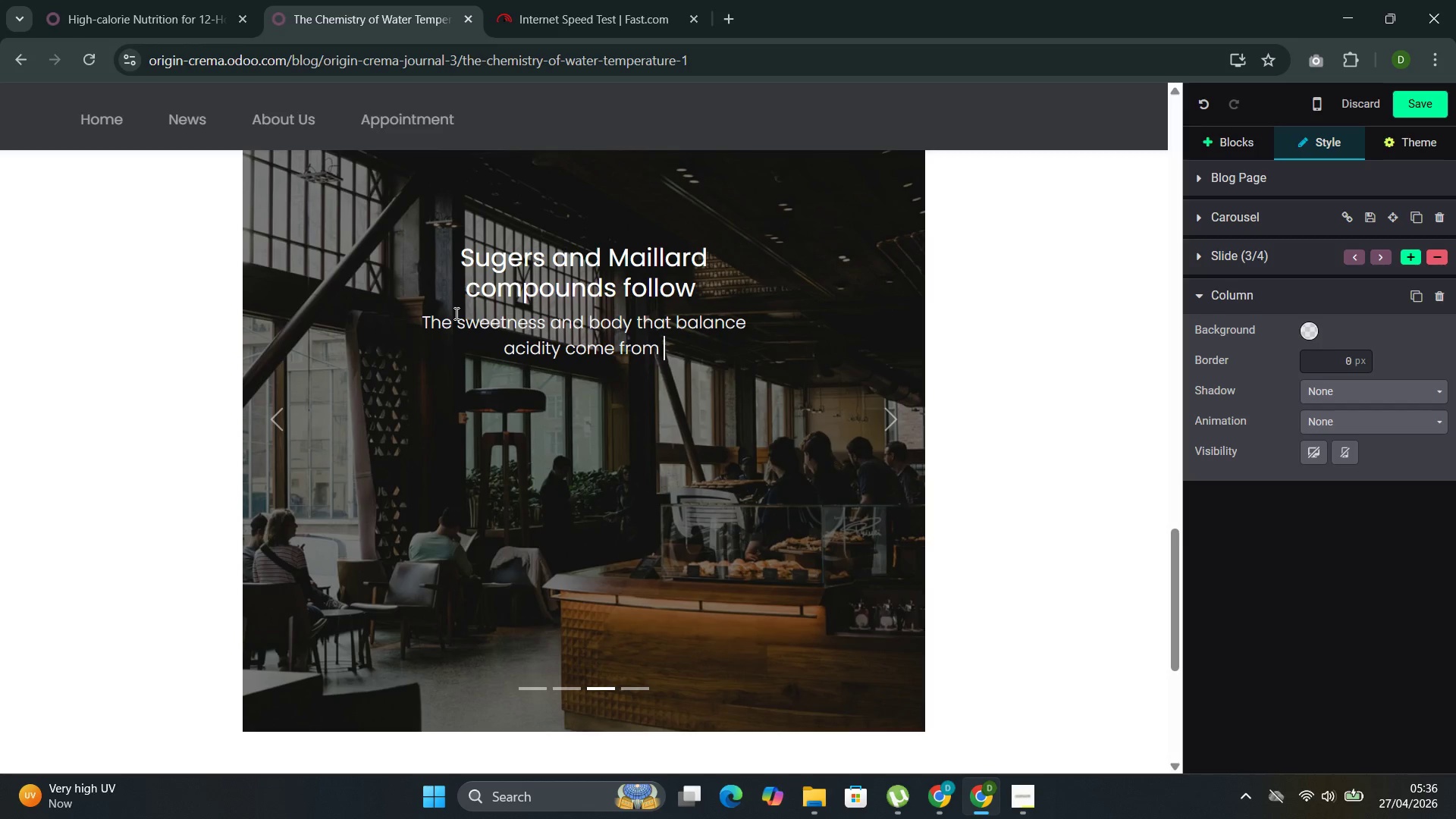 
wait(8.25)
 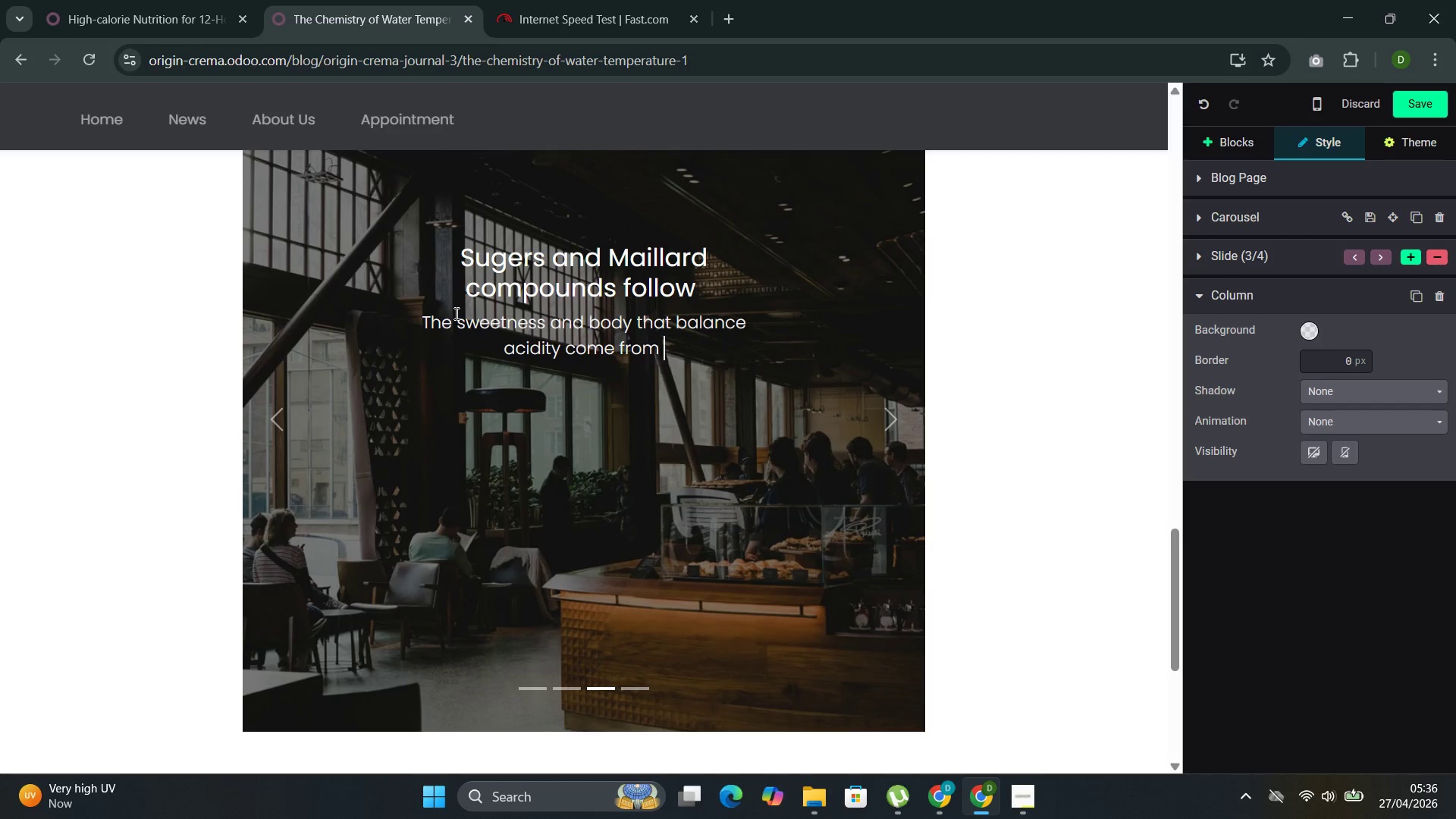 
type(carboh)
 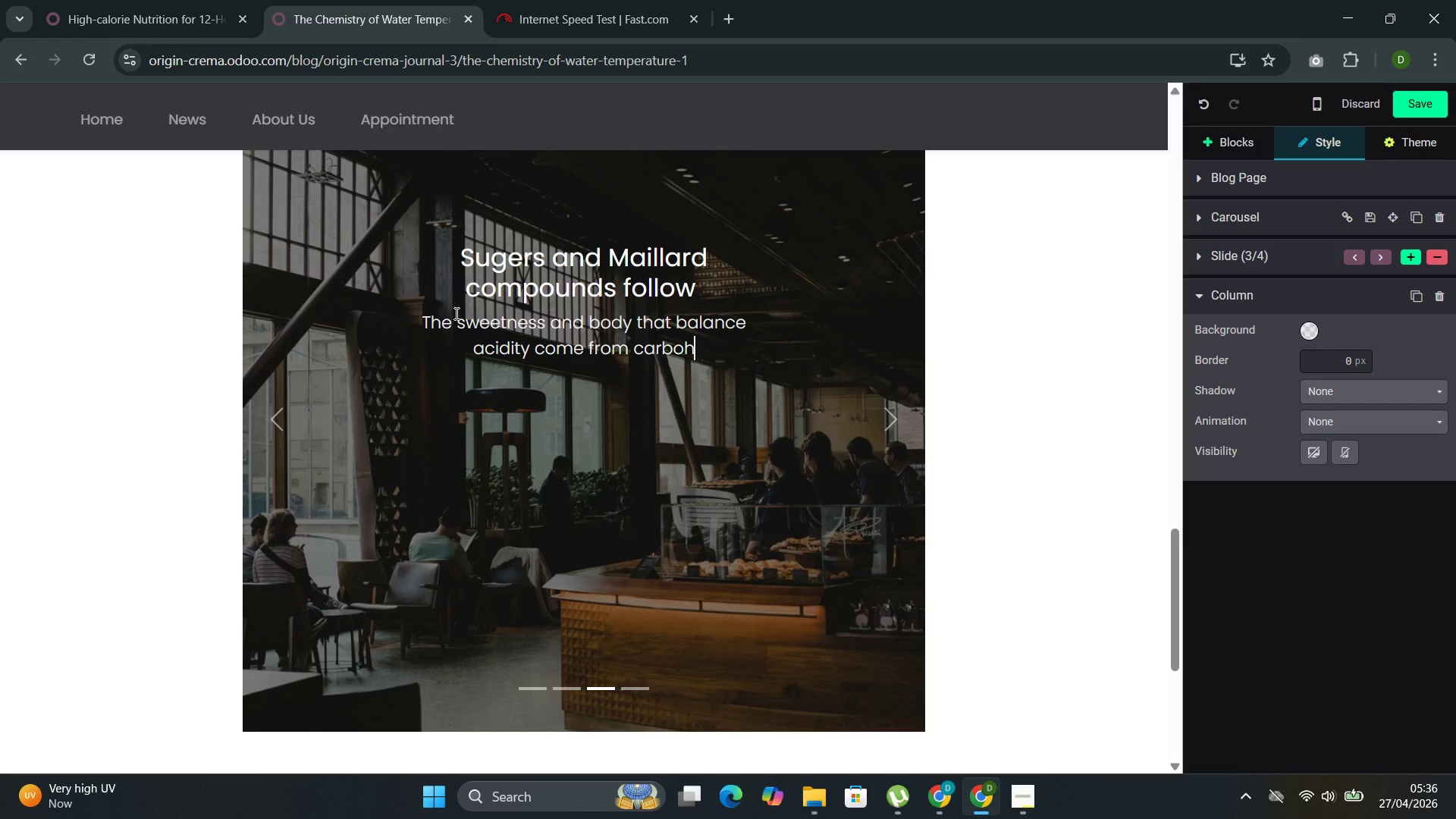 
type(ydrates and proteins that have undergone browing reactions during roasting )
key(Backspace)
type(. These e)
key(Backspace)
type(require sufficient thermal ene)
 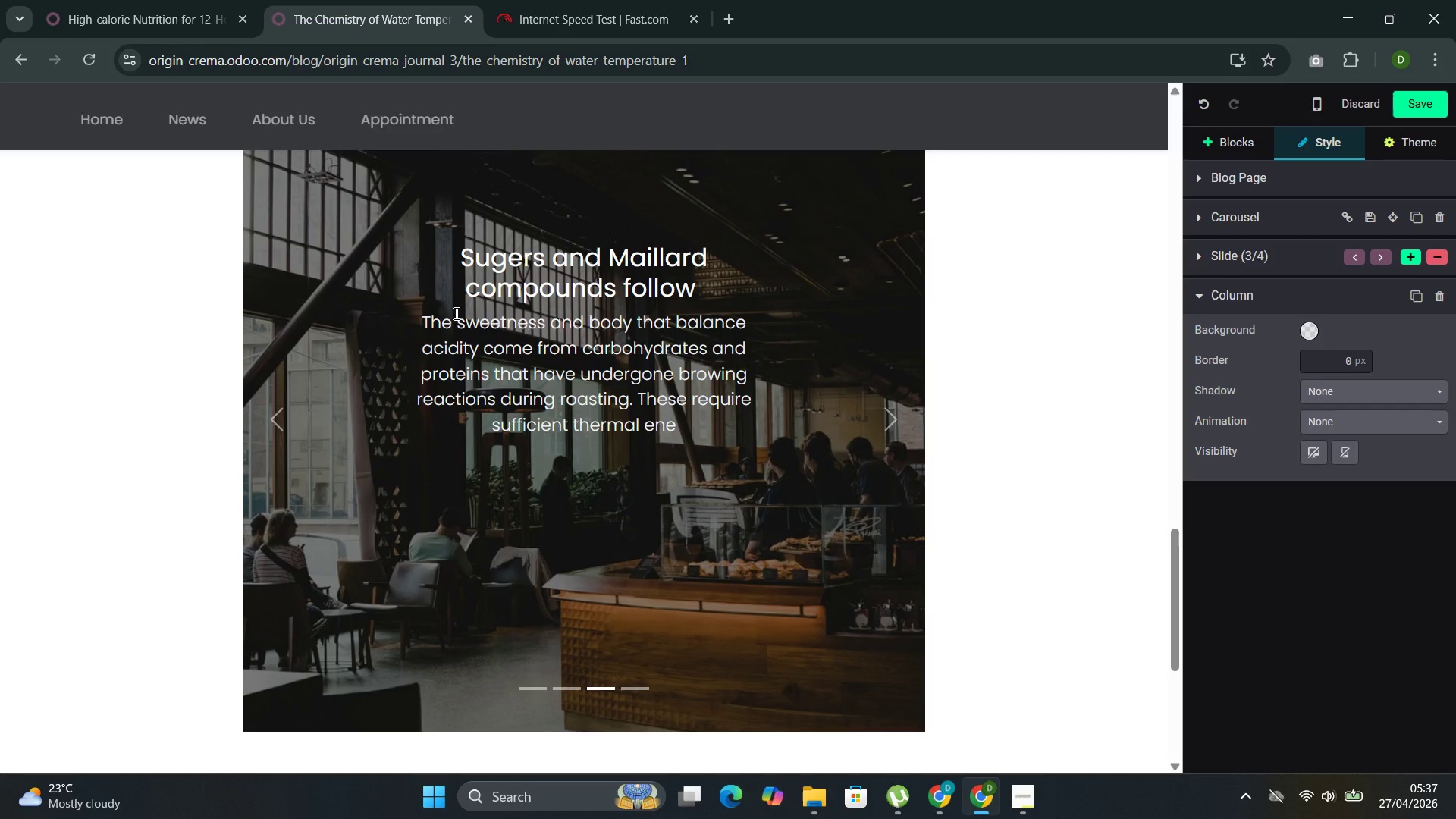 
type(rgy to break down and dissi)
key(Backspace)
type(o)
 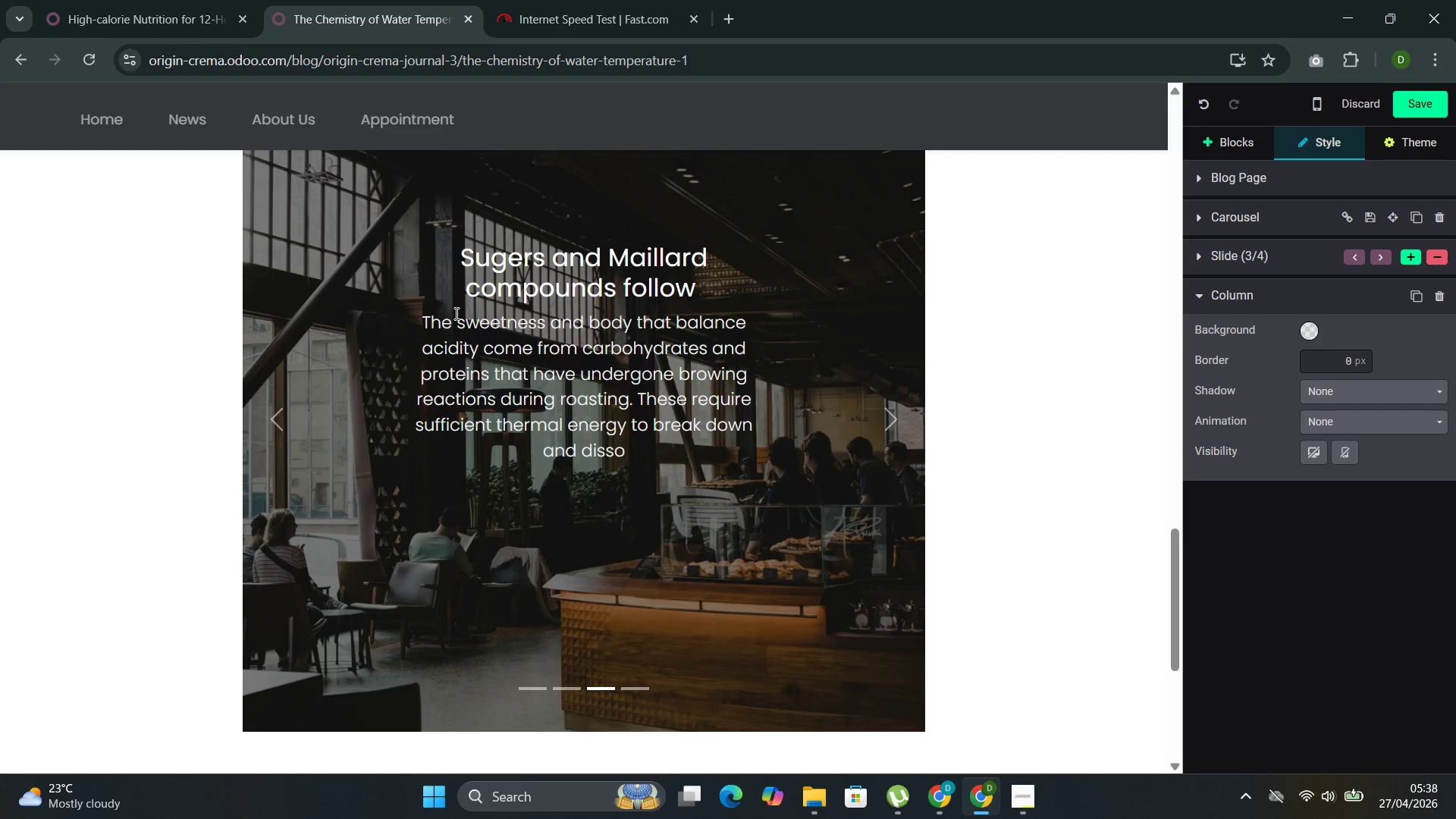 
type(lve )
key(Backspace)
type(.)
 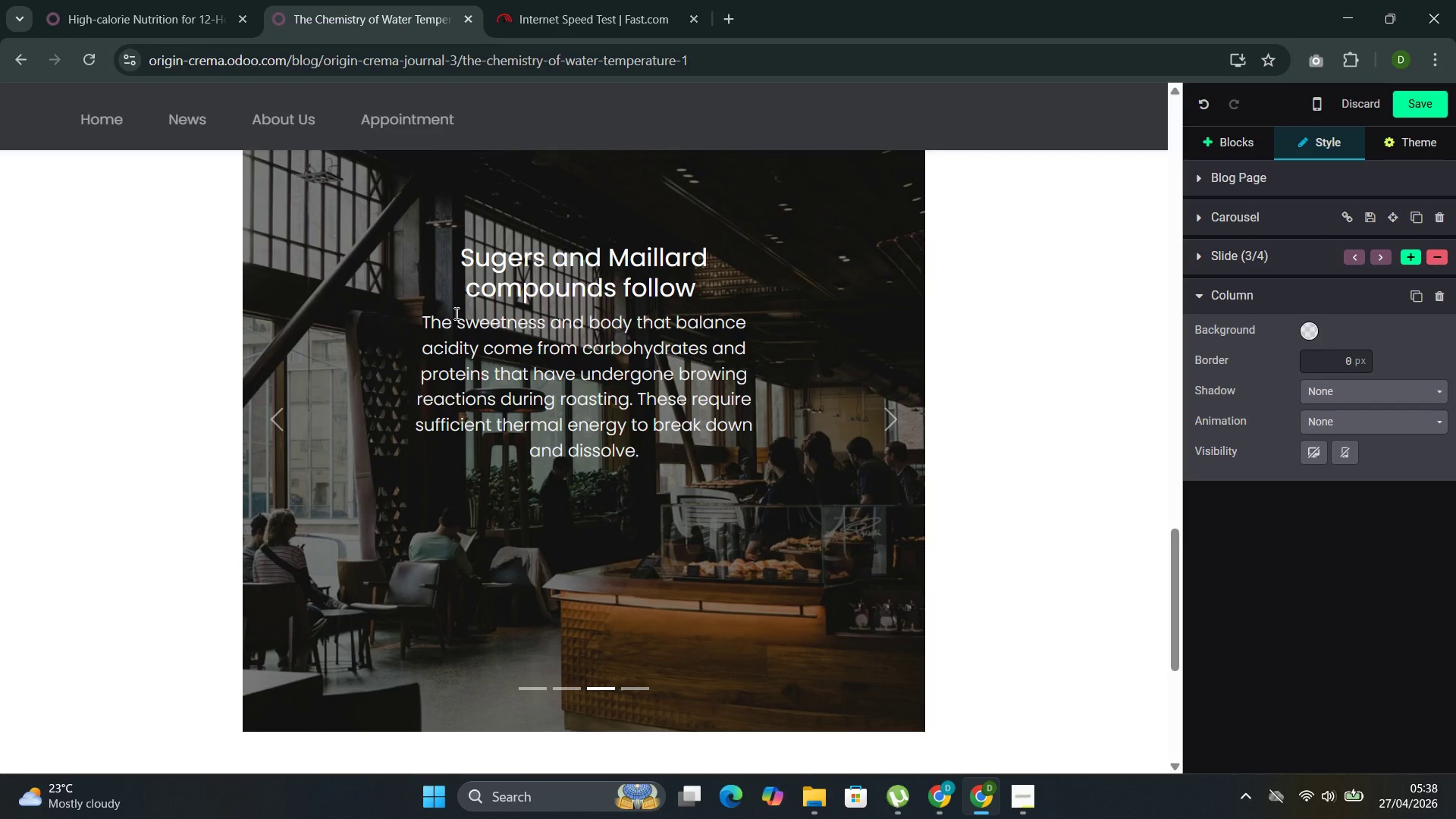 
wait(12.95)
 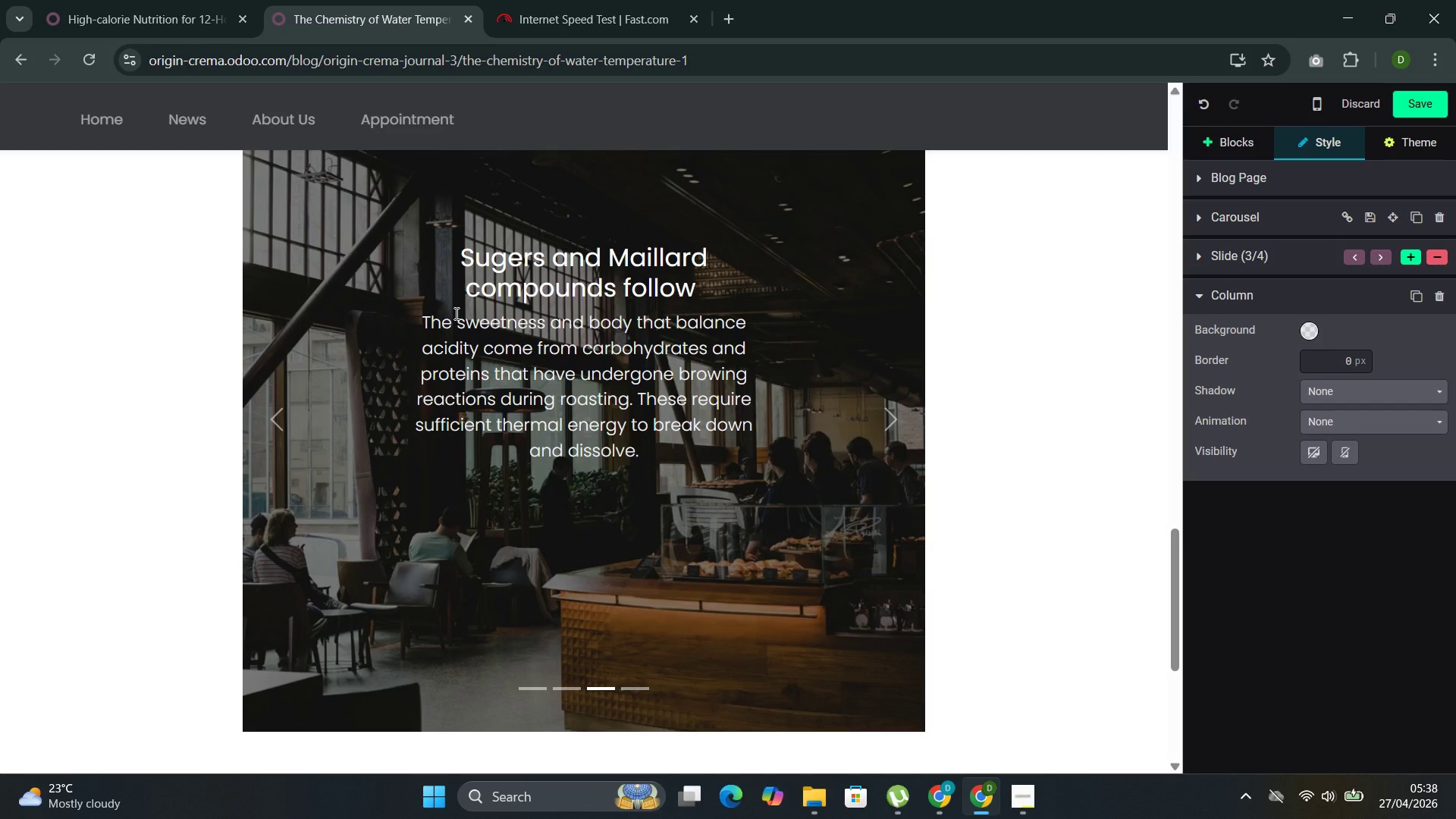 
left_click([908, 451])
 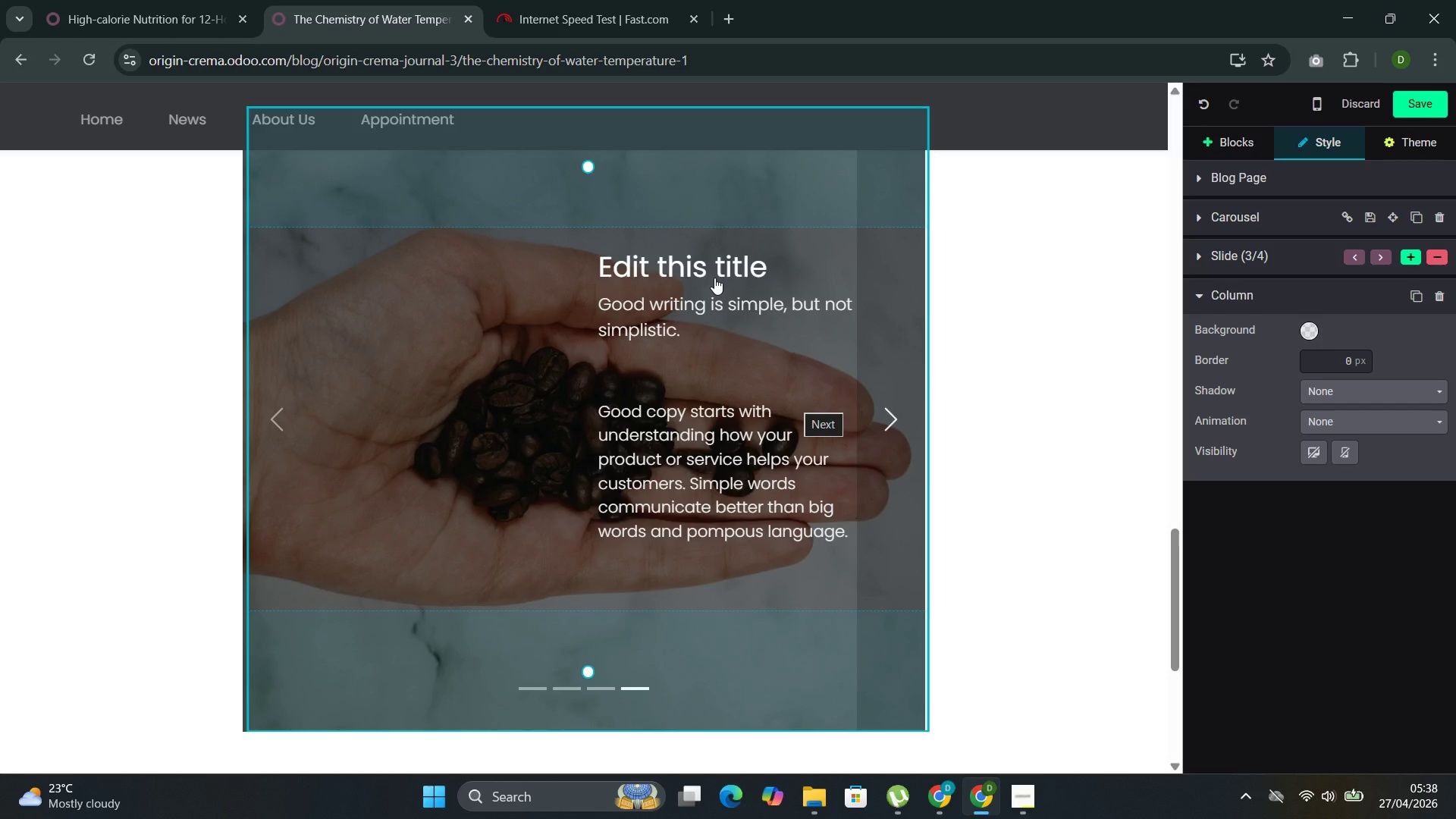 
left_click([782, 268])
 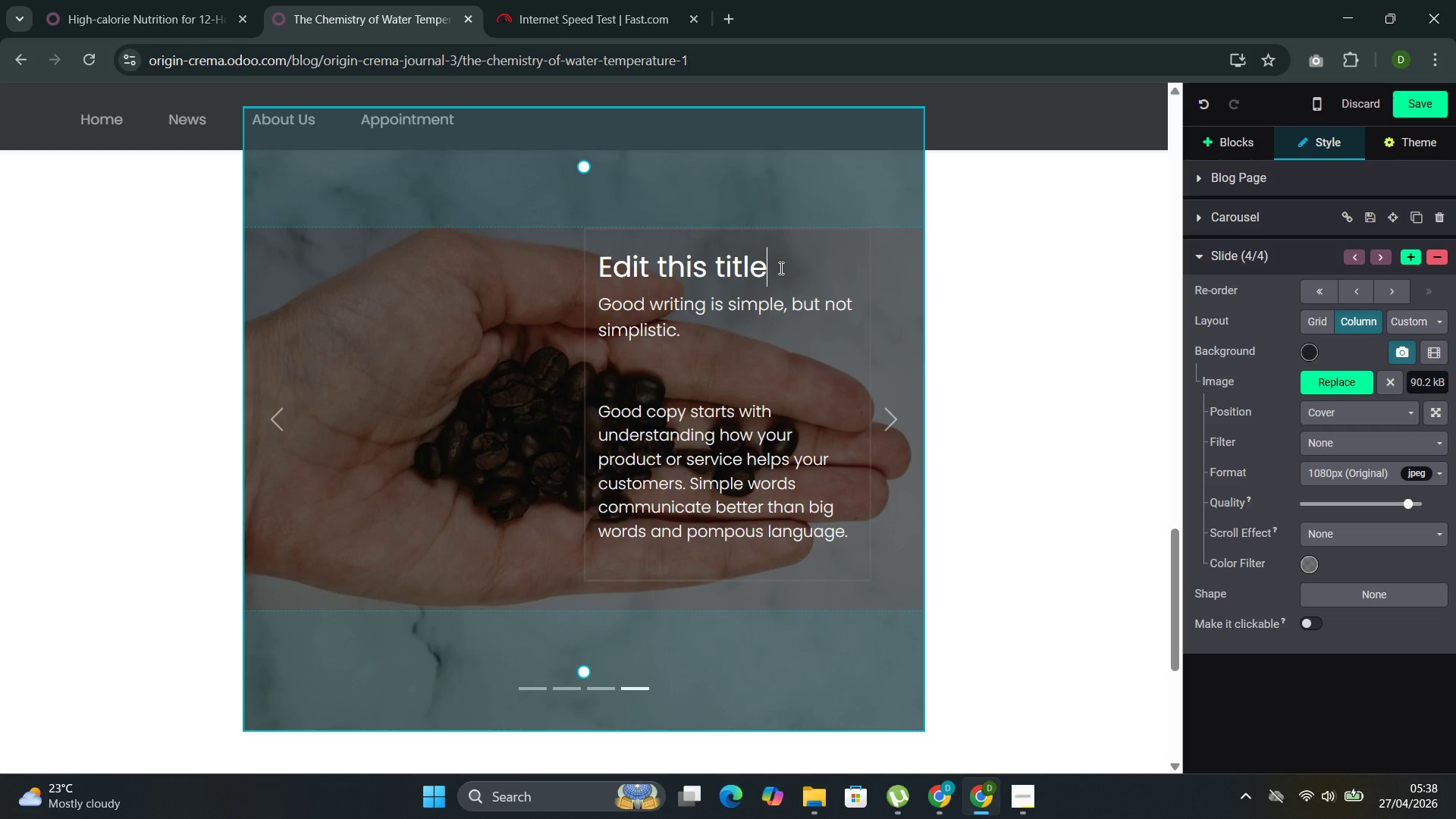 
left_click_drag(start_coordinate=[782, 268], to_coordinate=[648, 265])
 